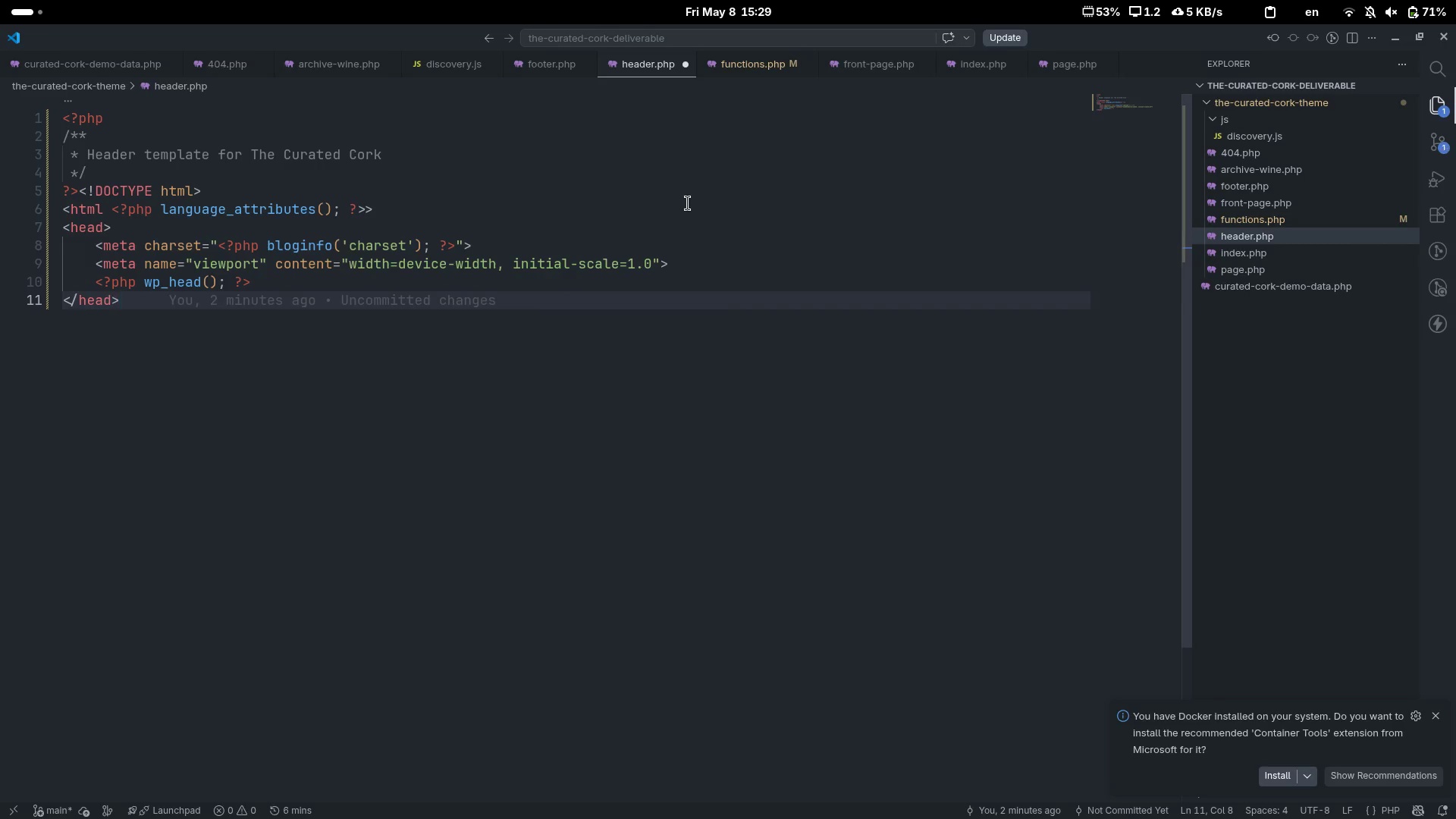 
key(Enter)
 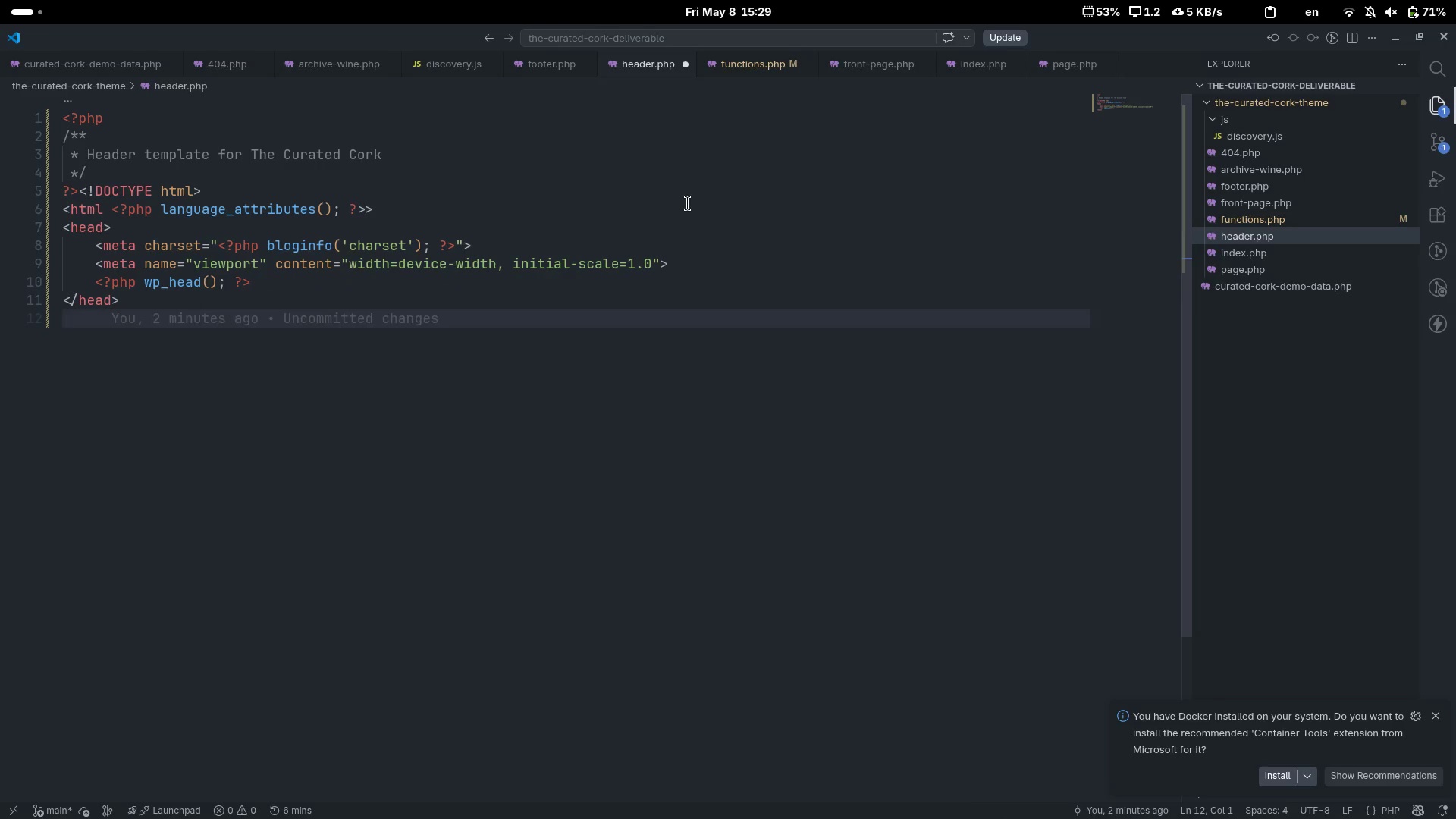 
type(body)
key(Tab)
 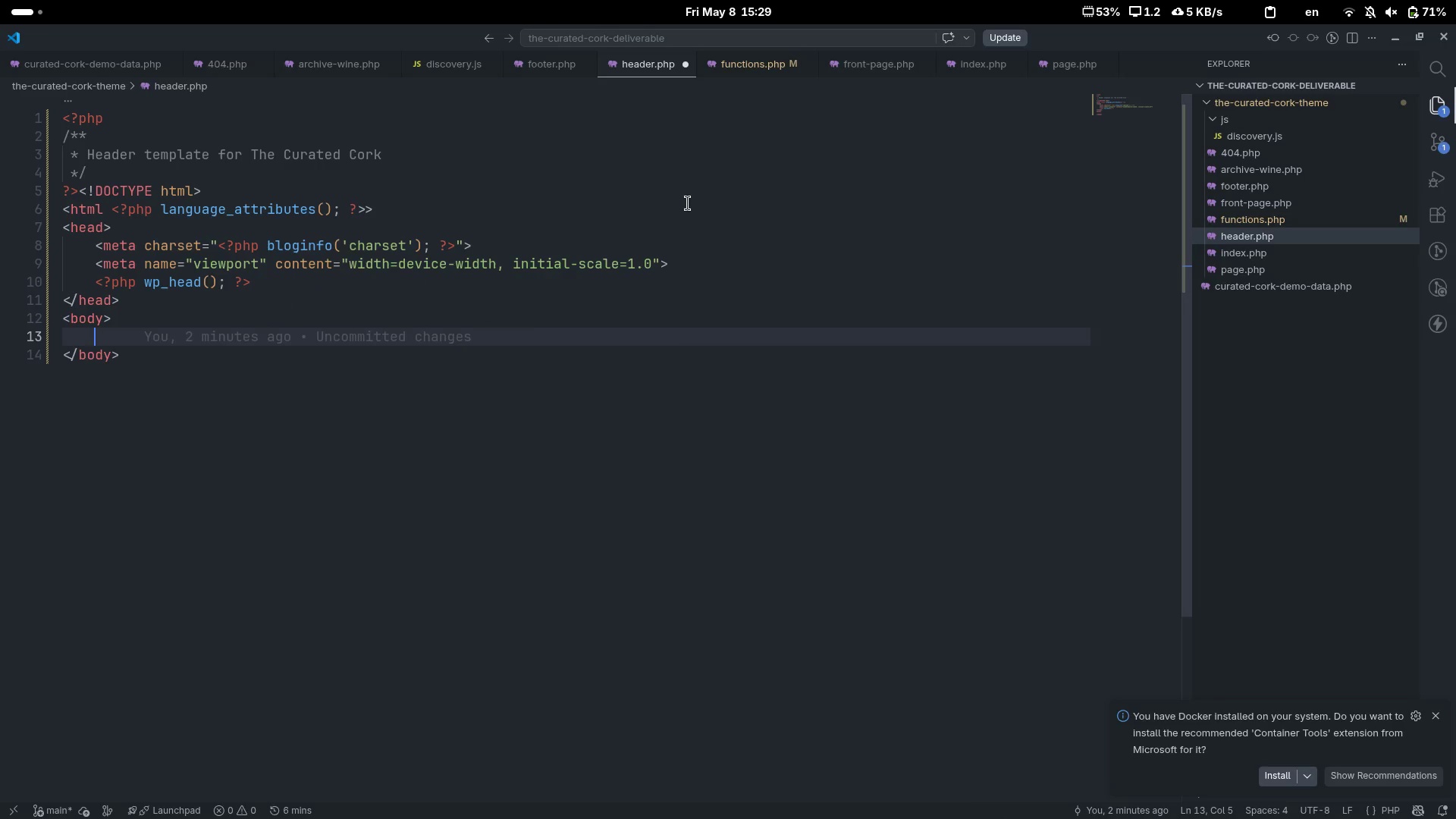 
key(ArrowUp)
 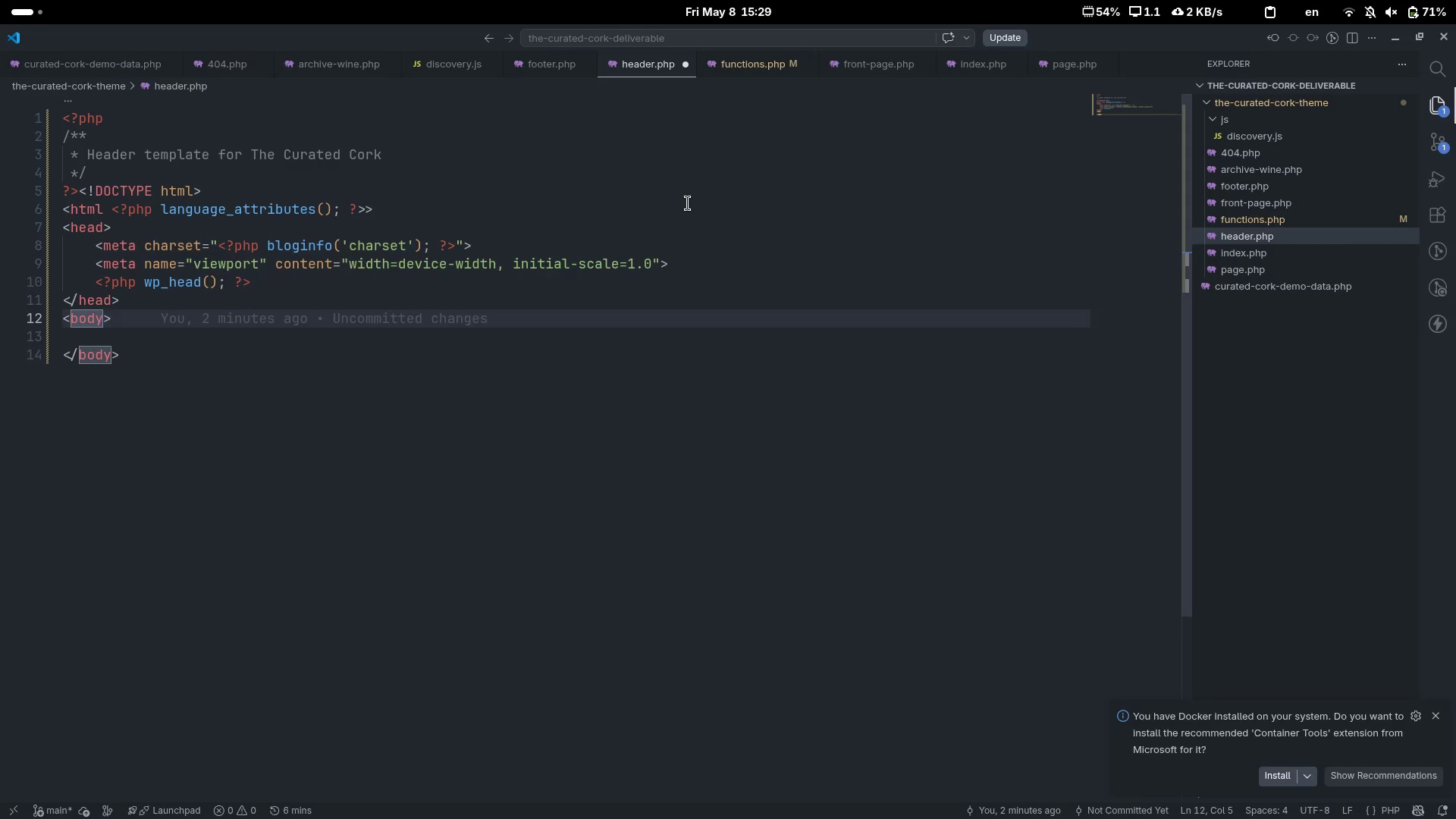 
key(Space)
 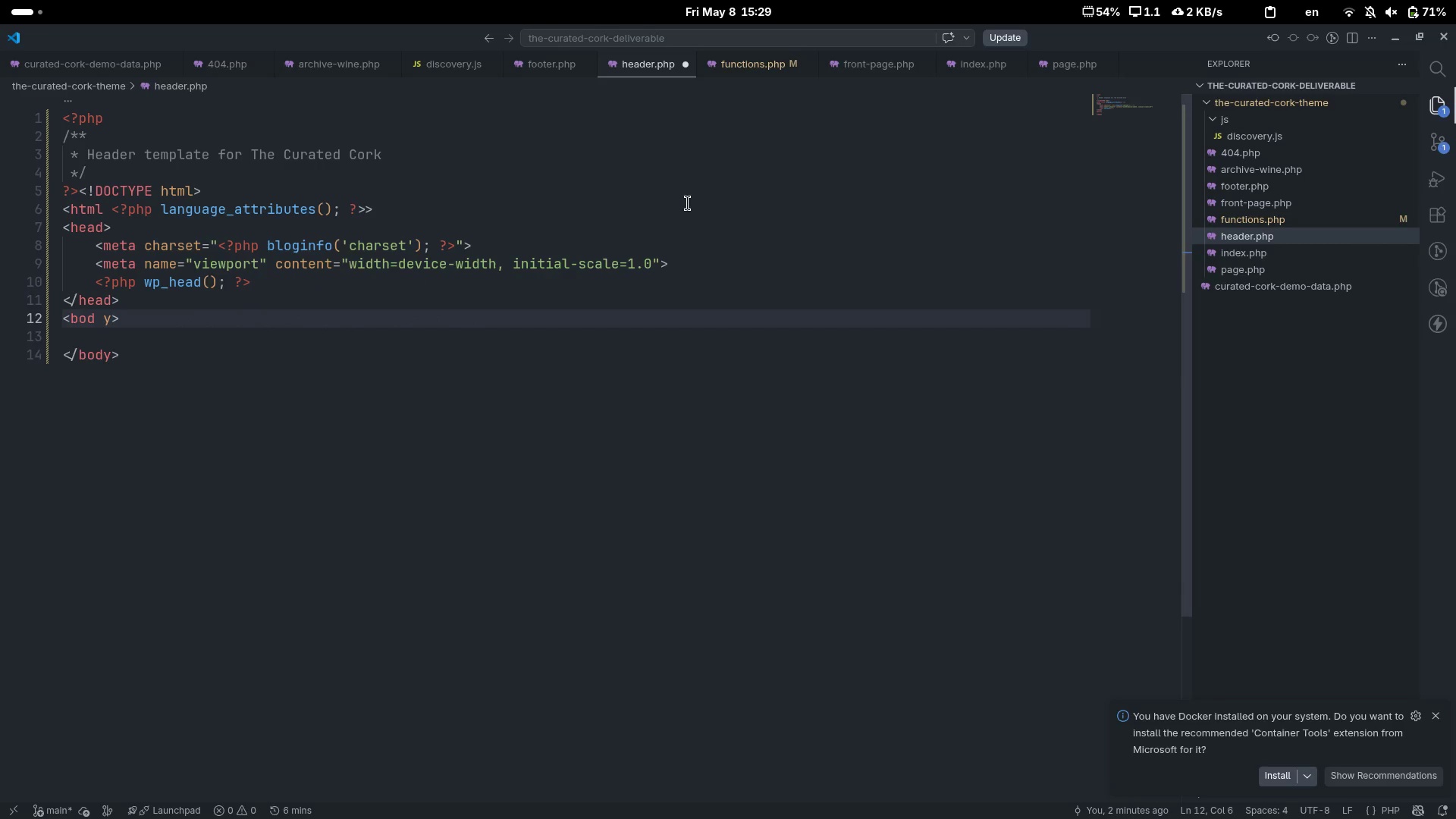 
key(Backspace)
 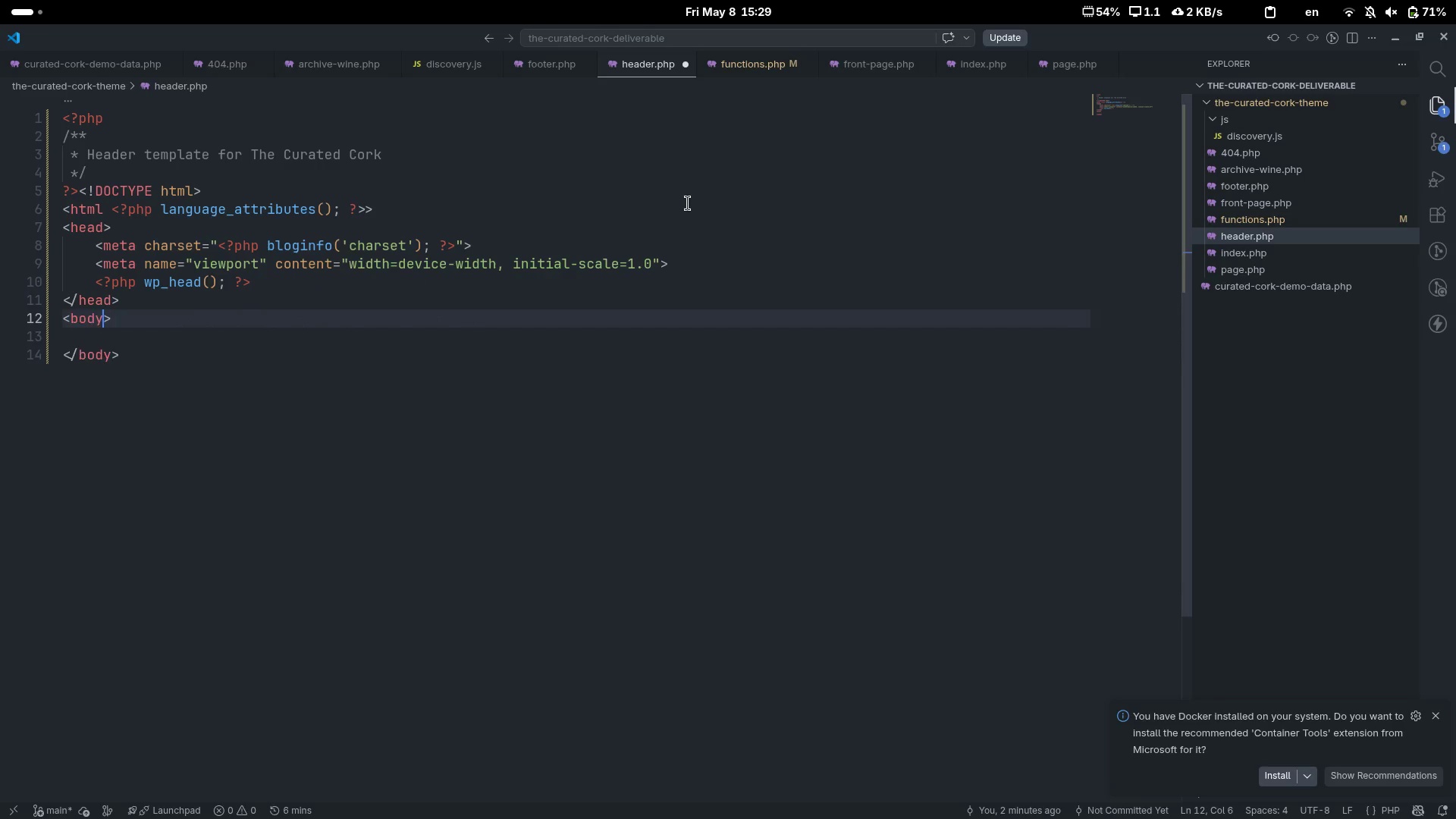 
key(ArrowRight)
 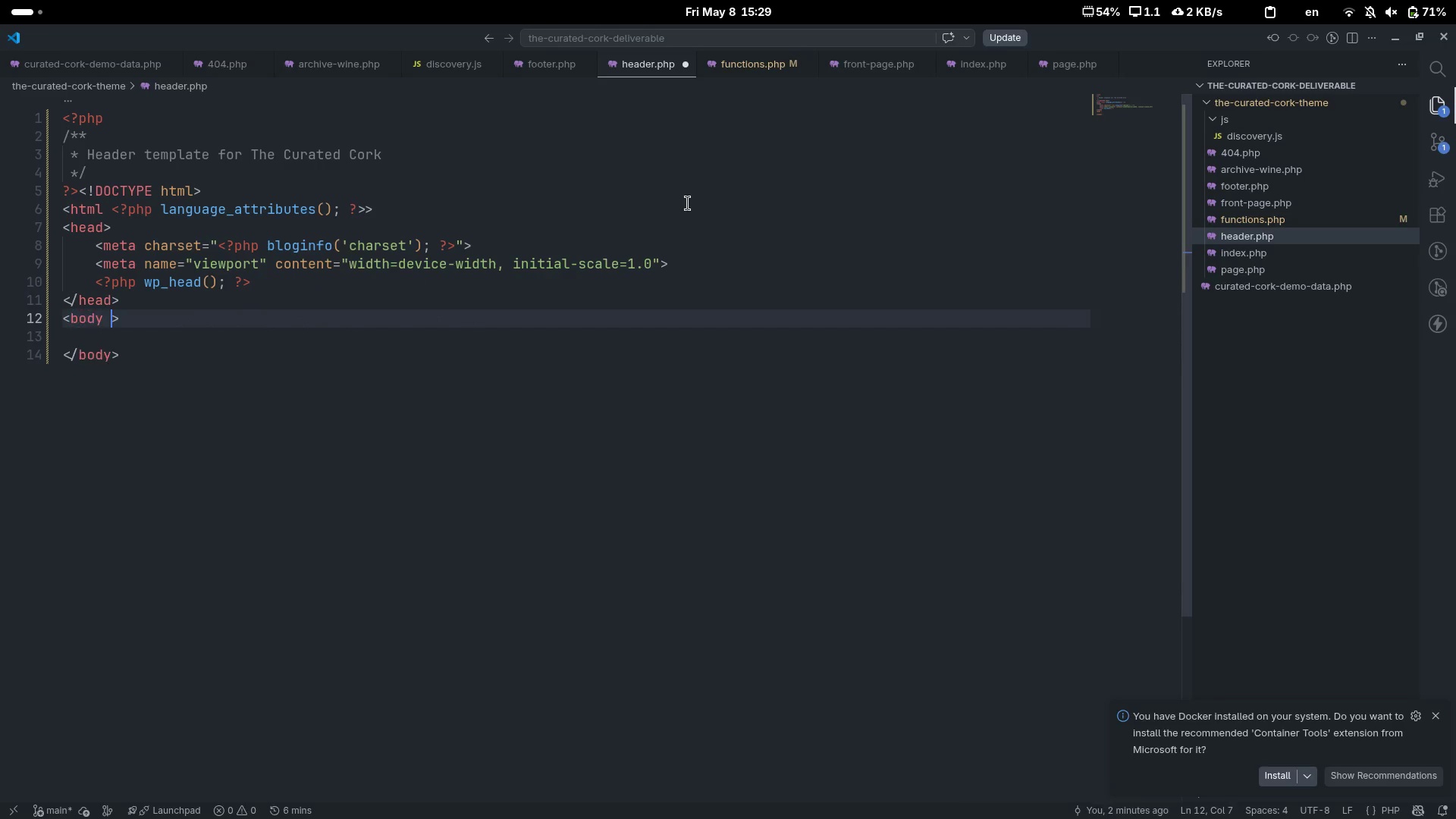 
key(Space)
 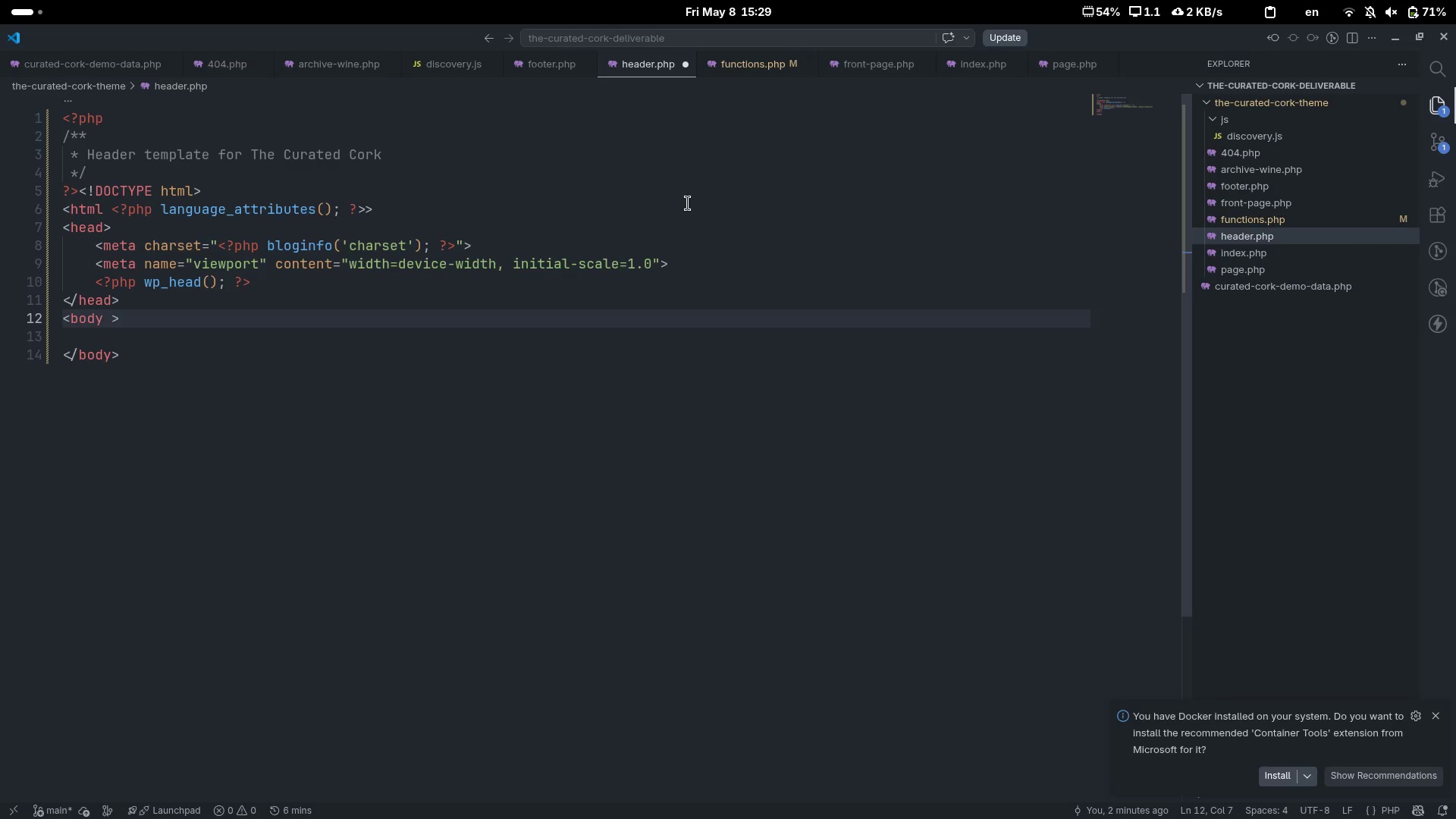 
key(Shift+Comma)
 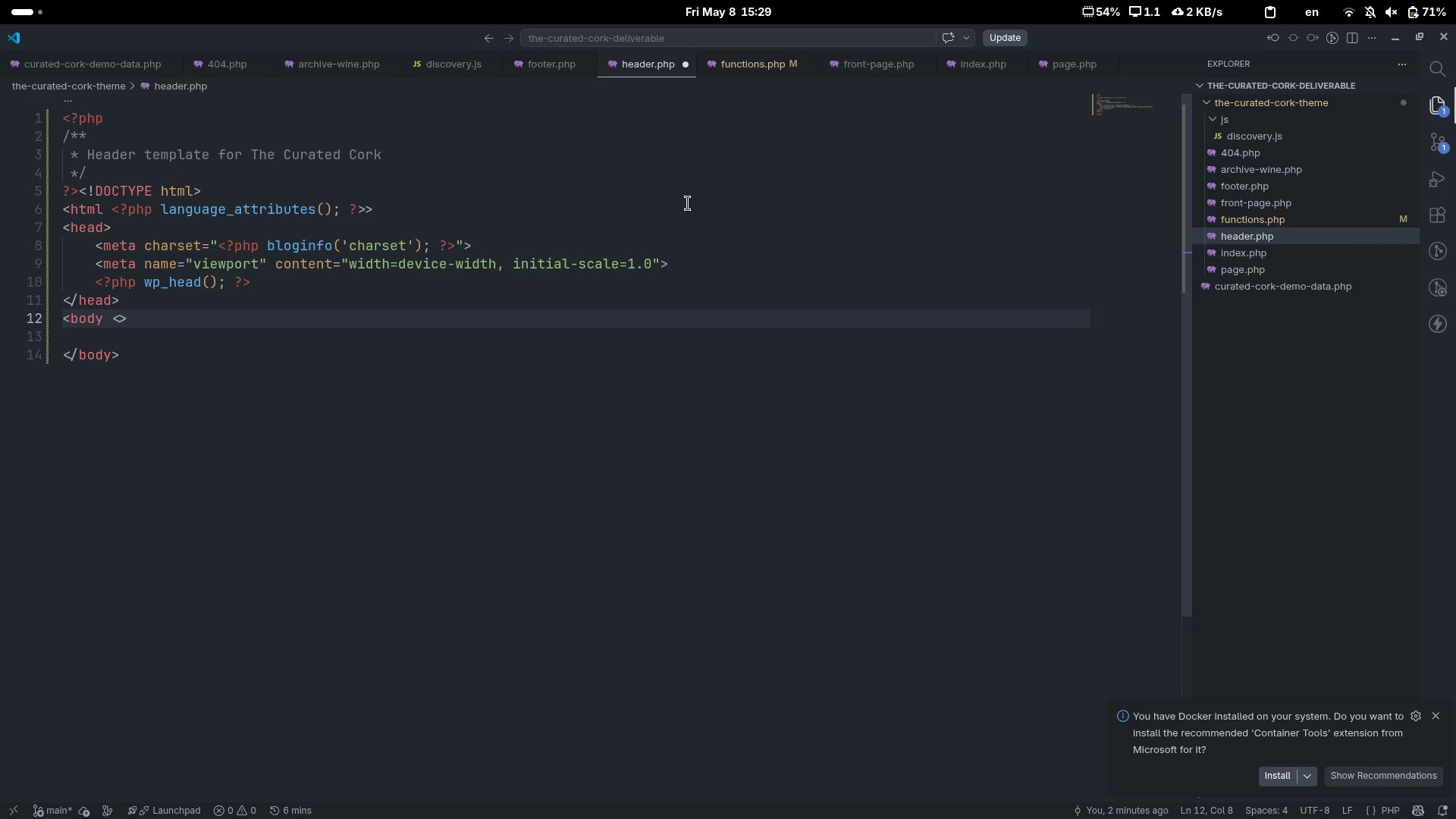 
key(Shift+ShiftLeft)
 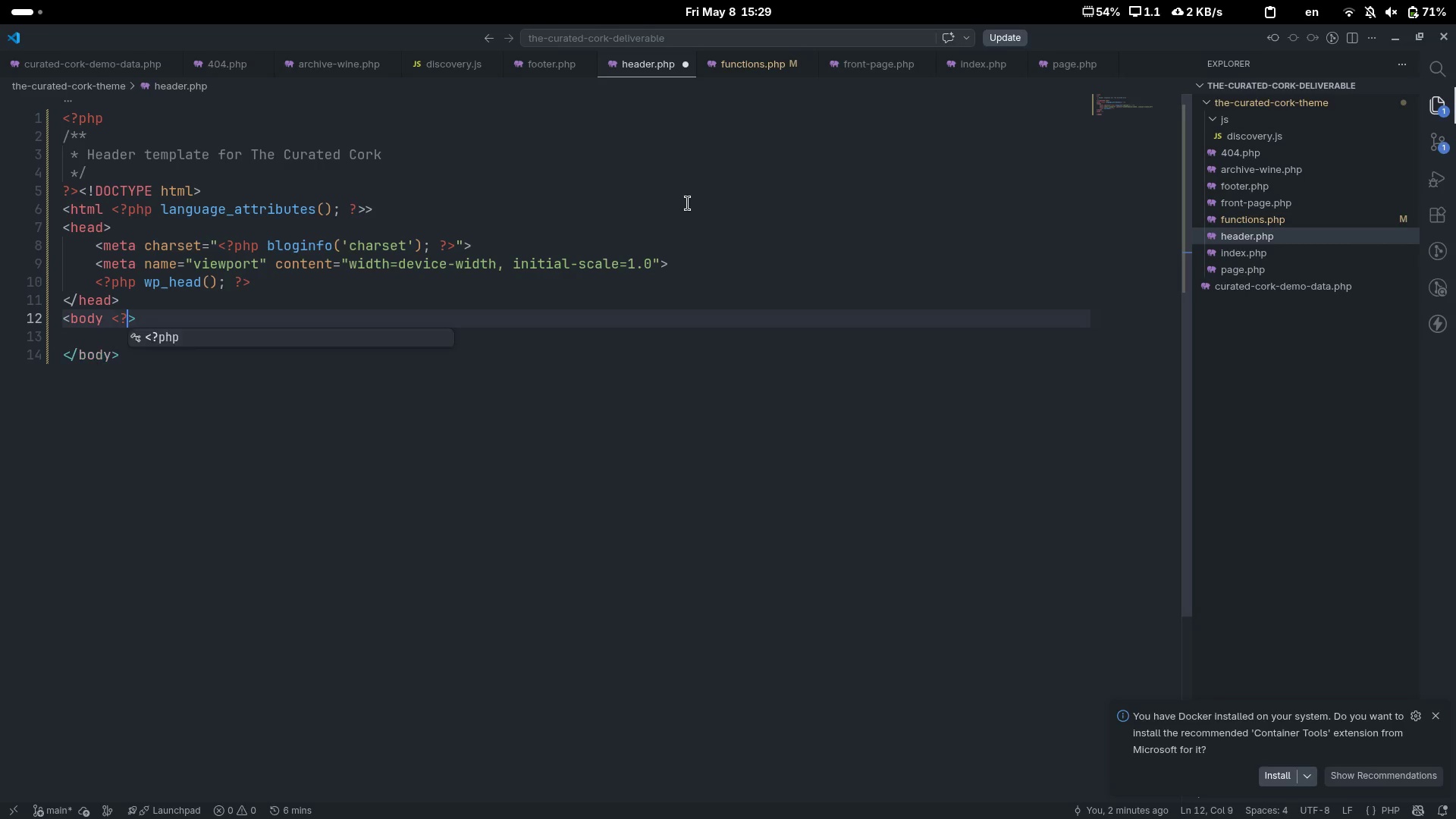 
key(Shift+Slash)
 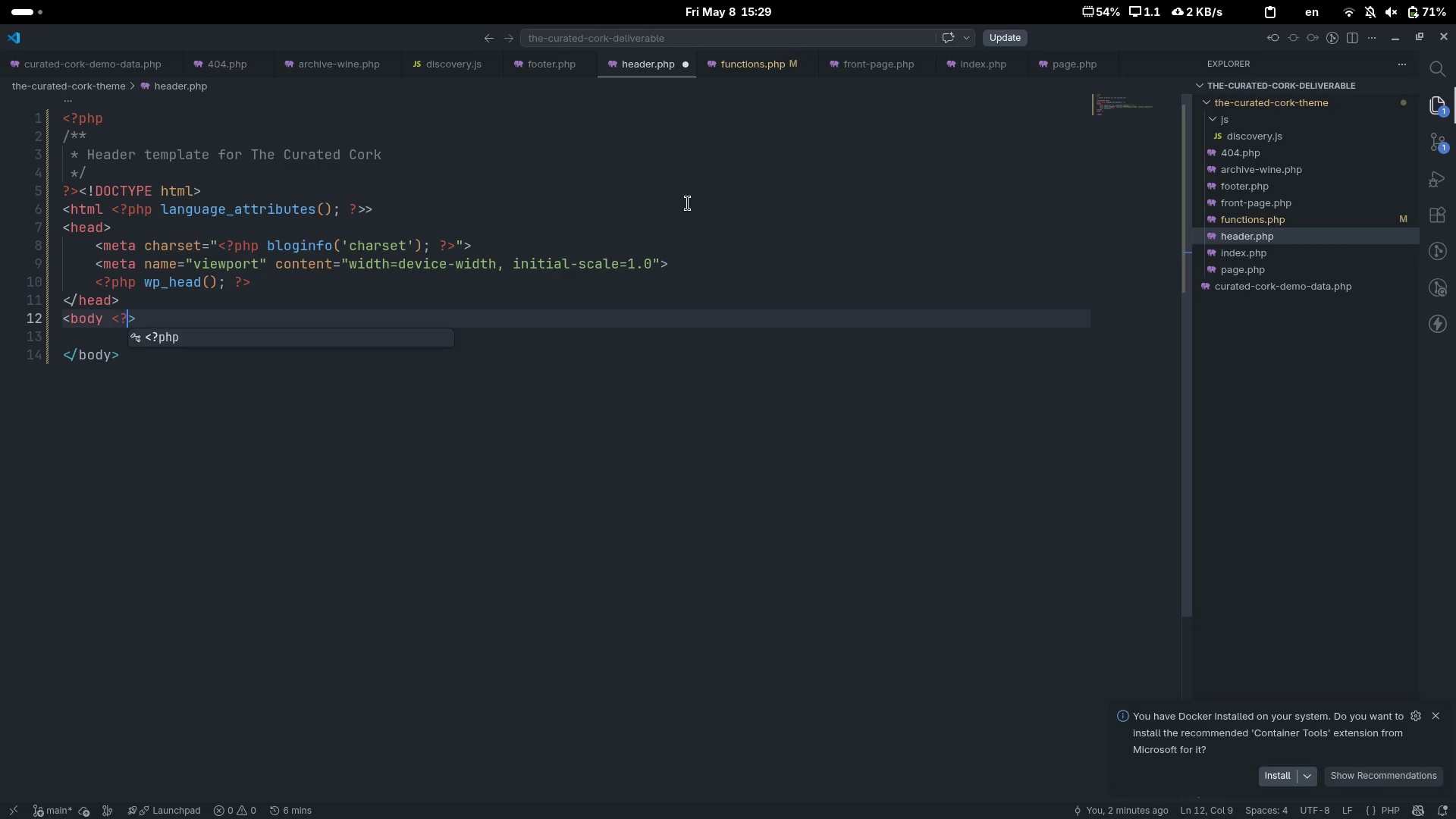 
key(Tab)
 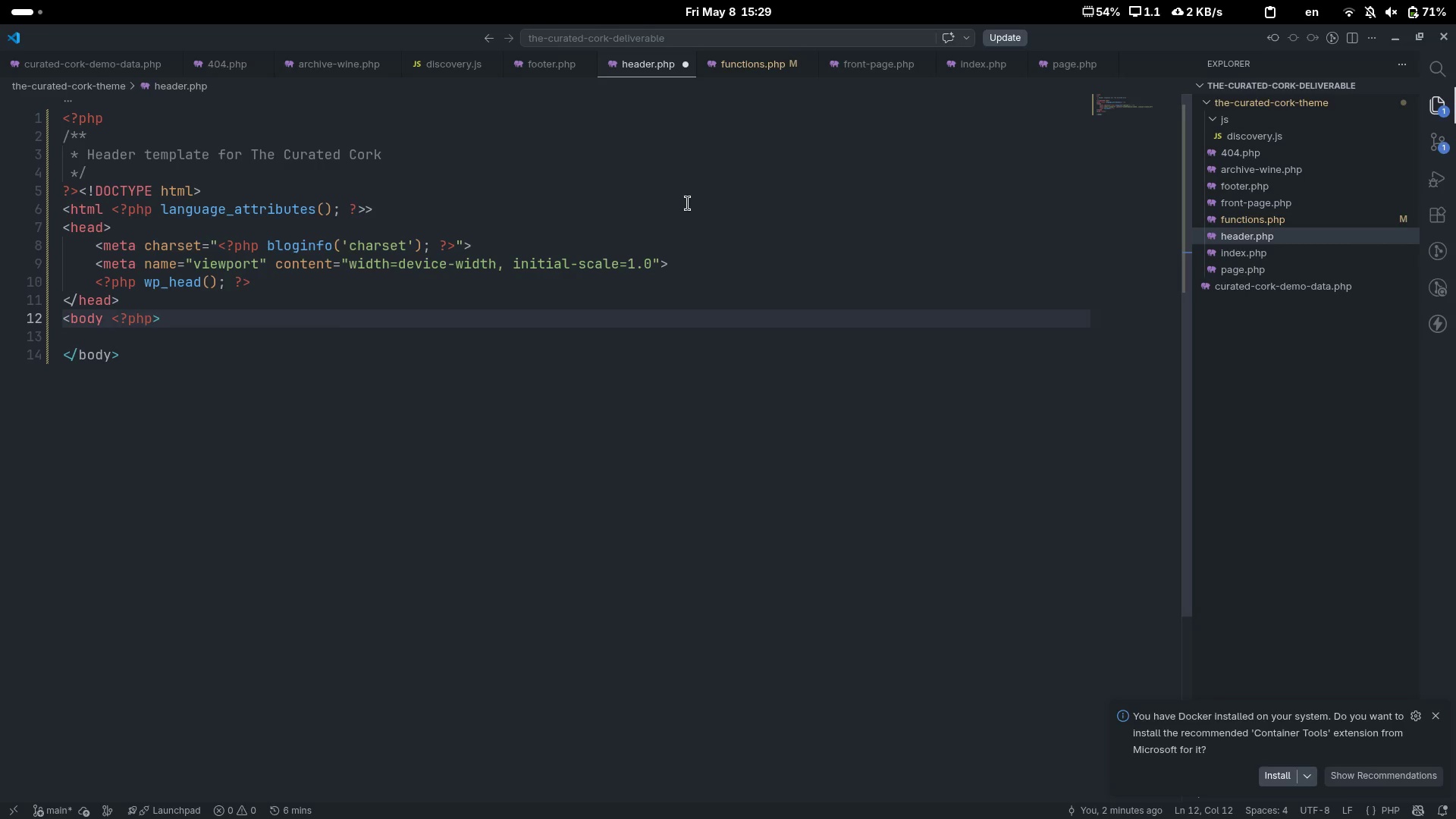 
key(Space)
 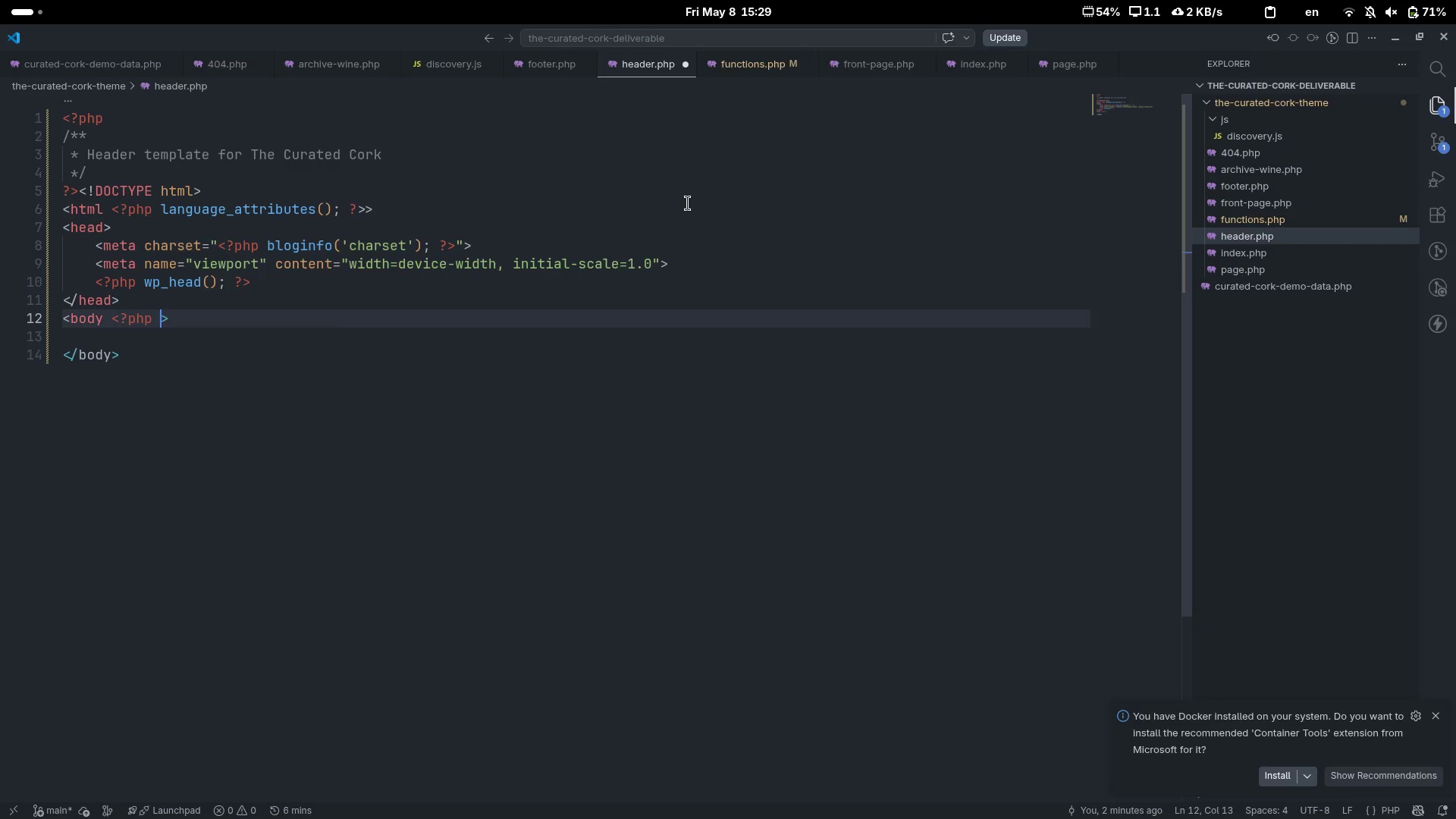 
key(Shift+Slash)
 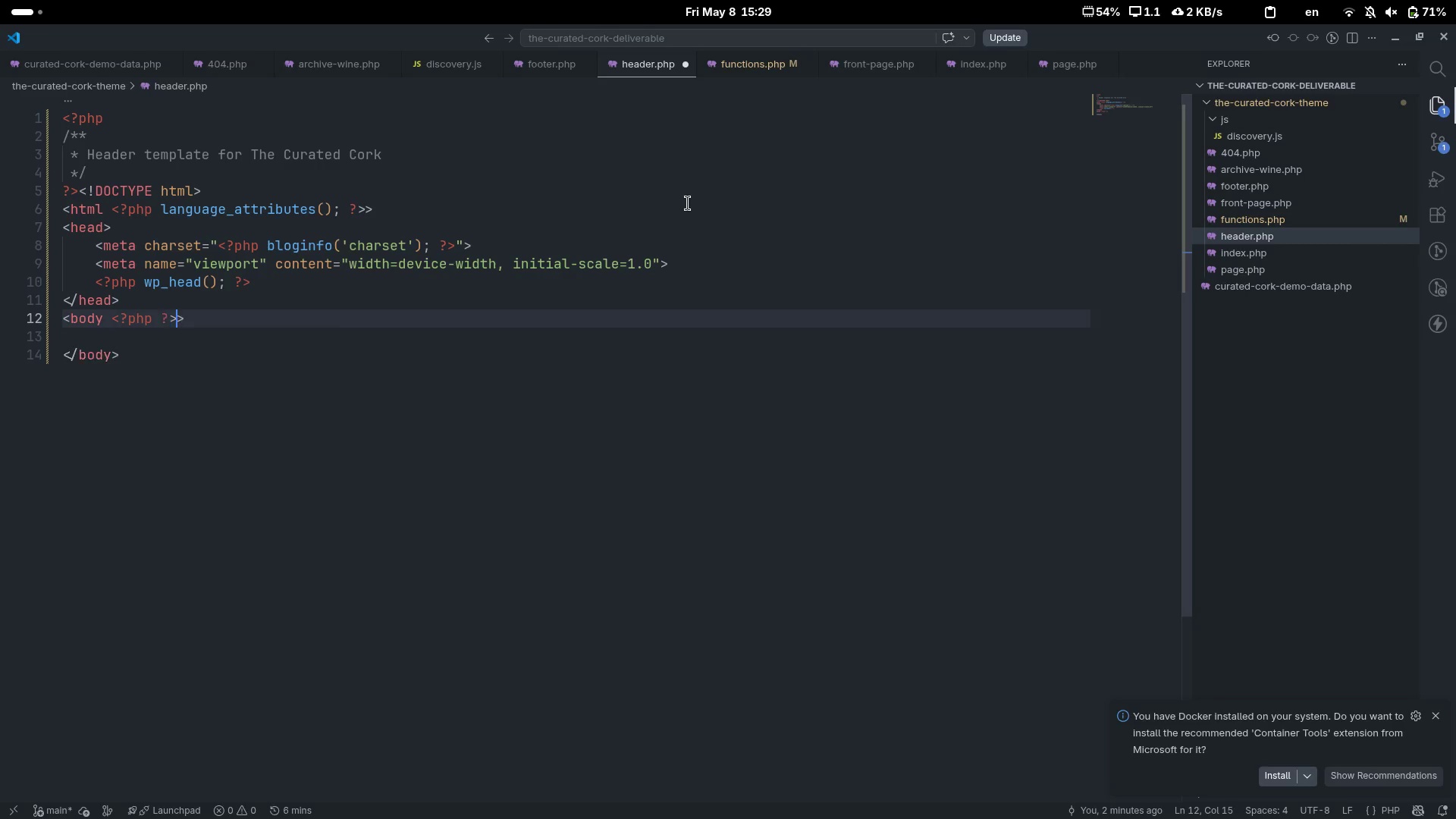 
key(Shift+Period)
 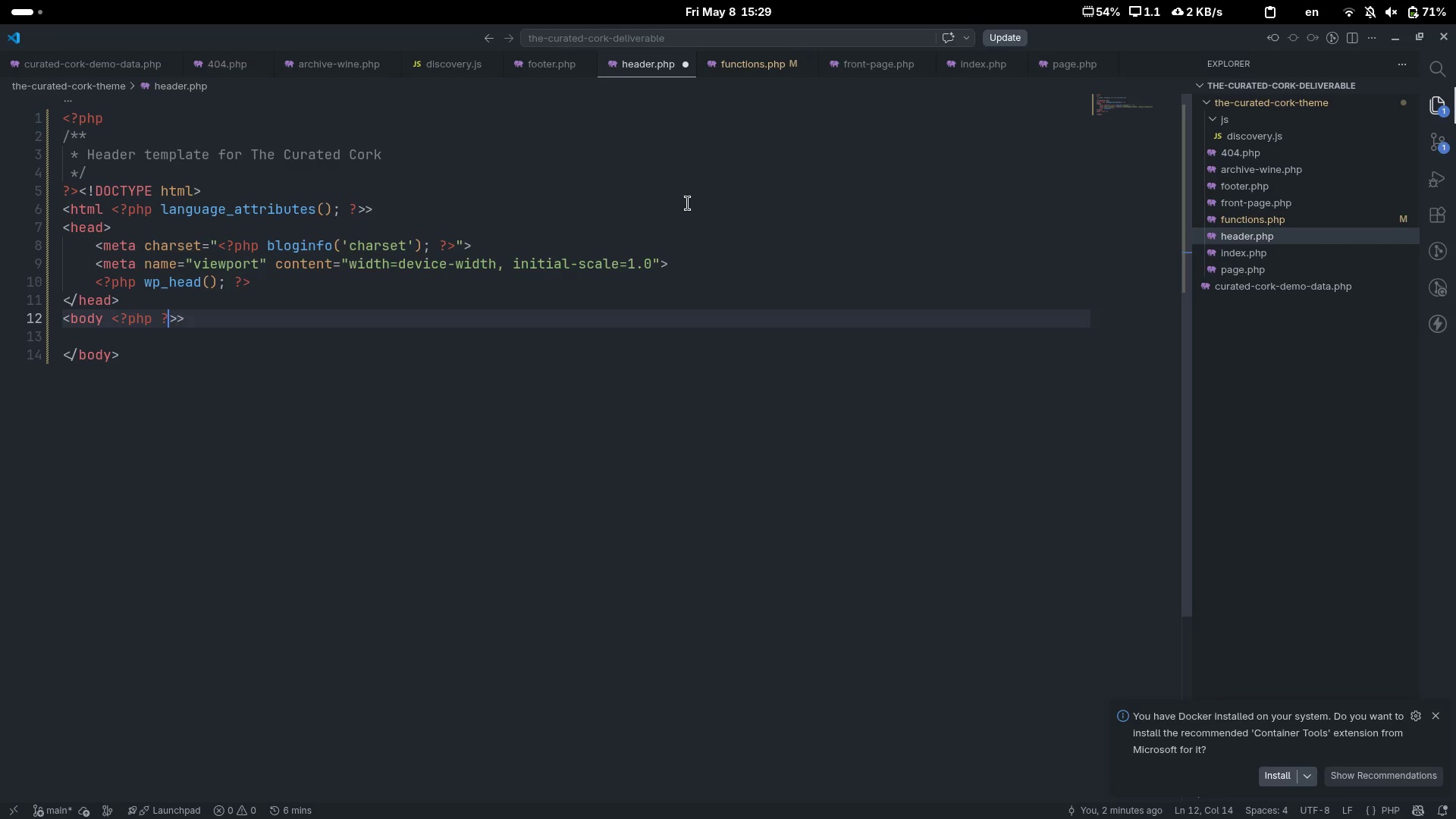 
key(ArrowLeft)
 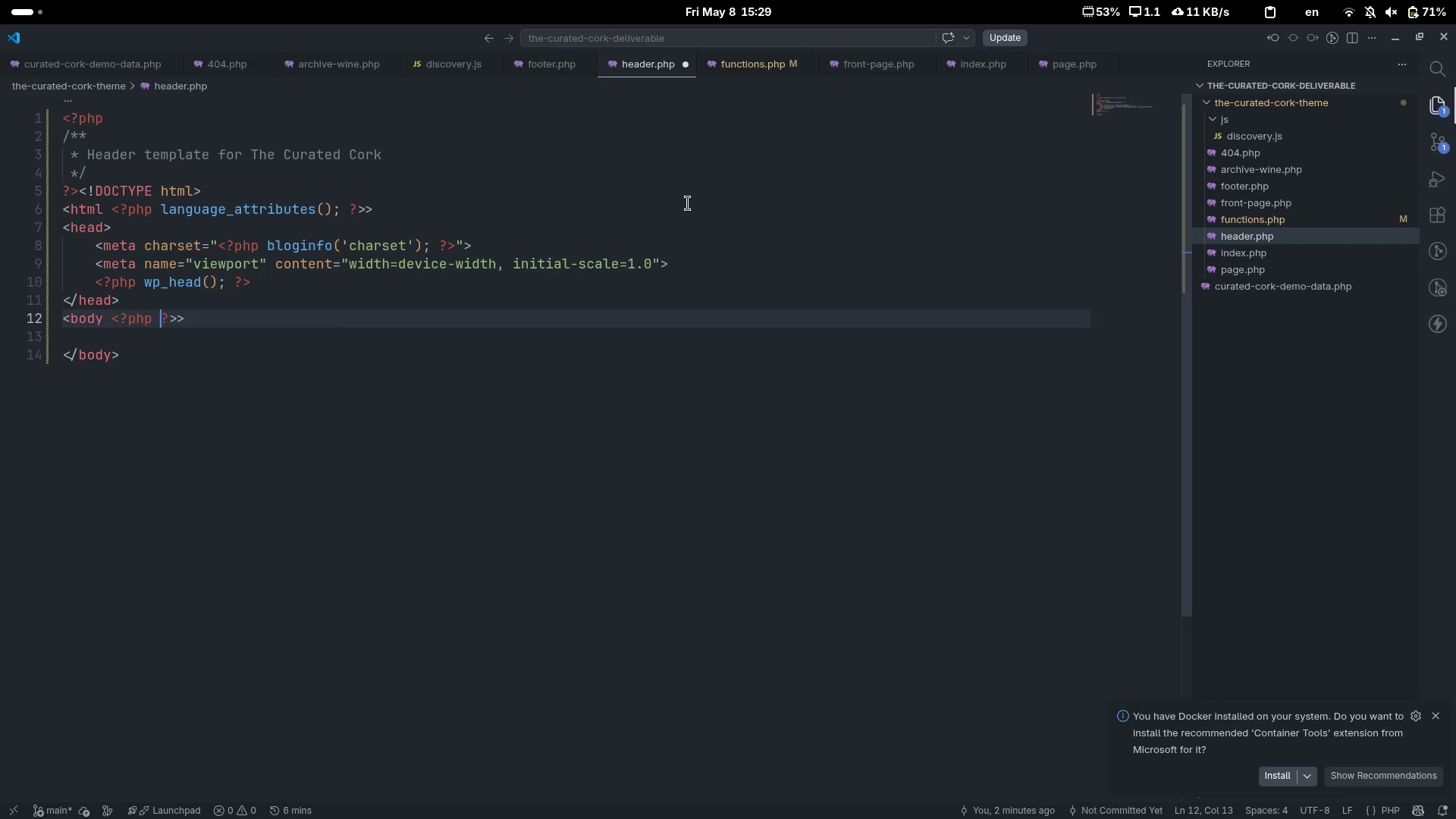 
key(ArrowLeft)
 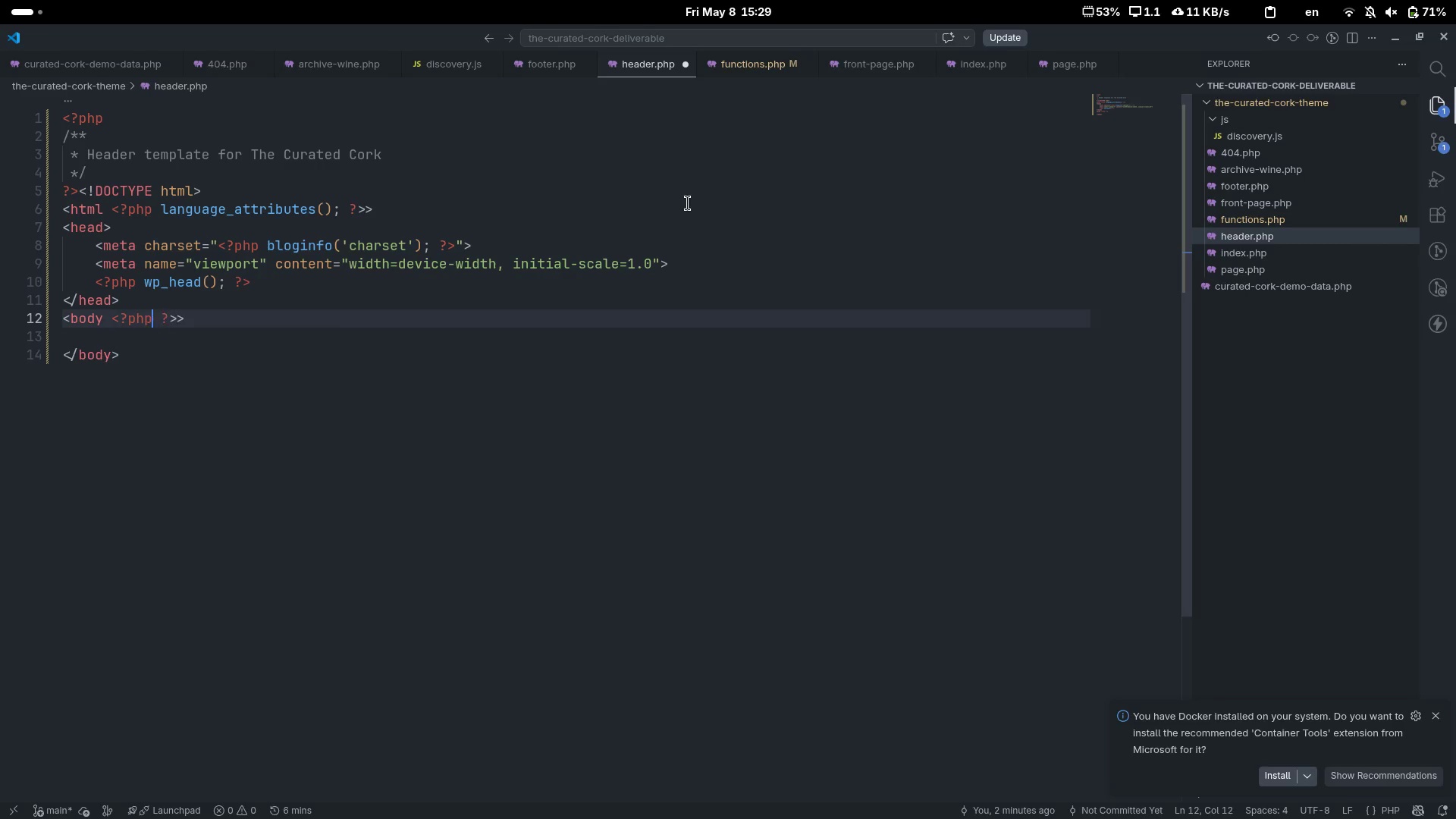 
key(ArrowLeft)
 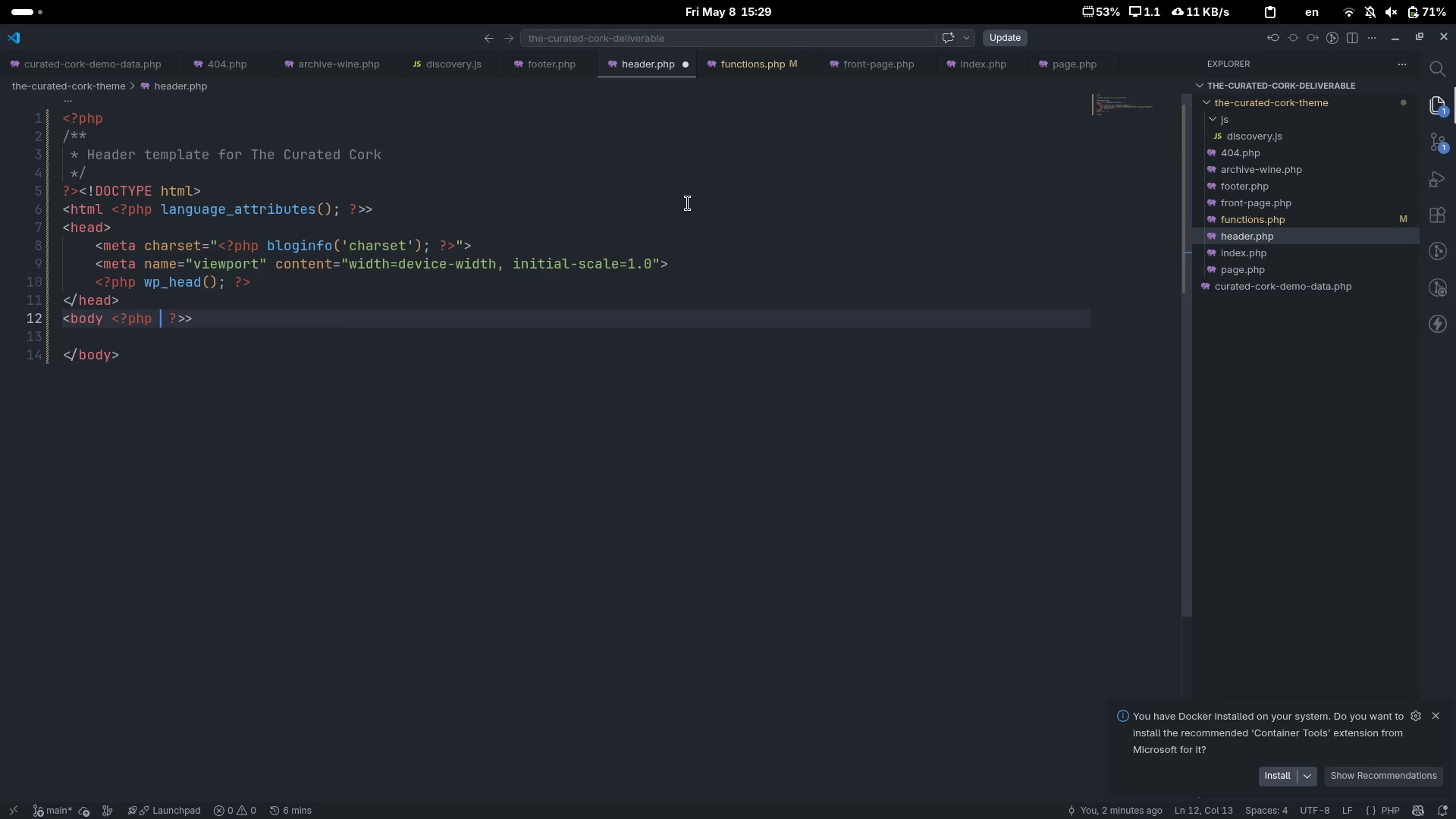 
type( body()
key(Backspace)
type(_class()
 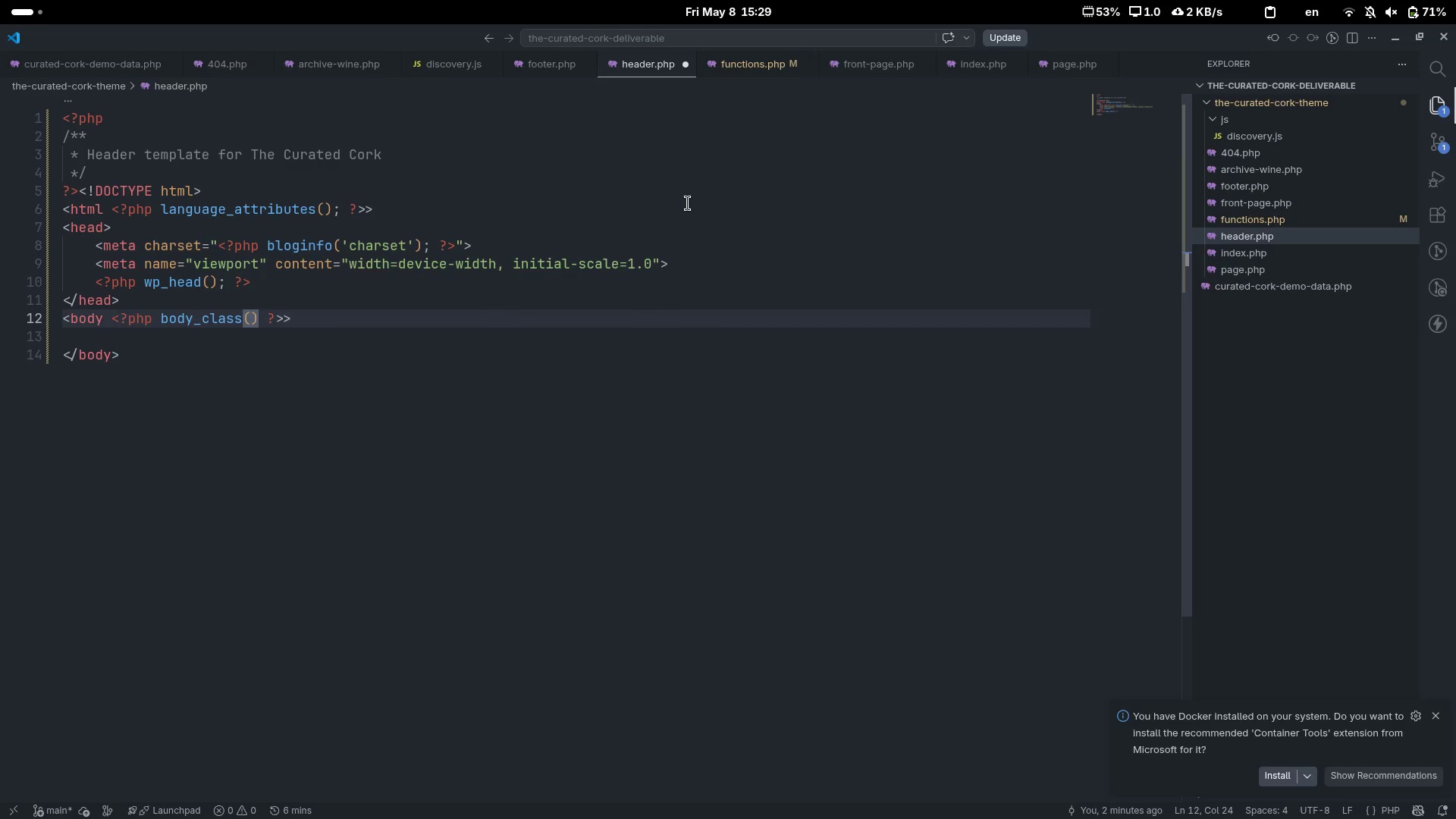 
key(ArrowRight)
 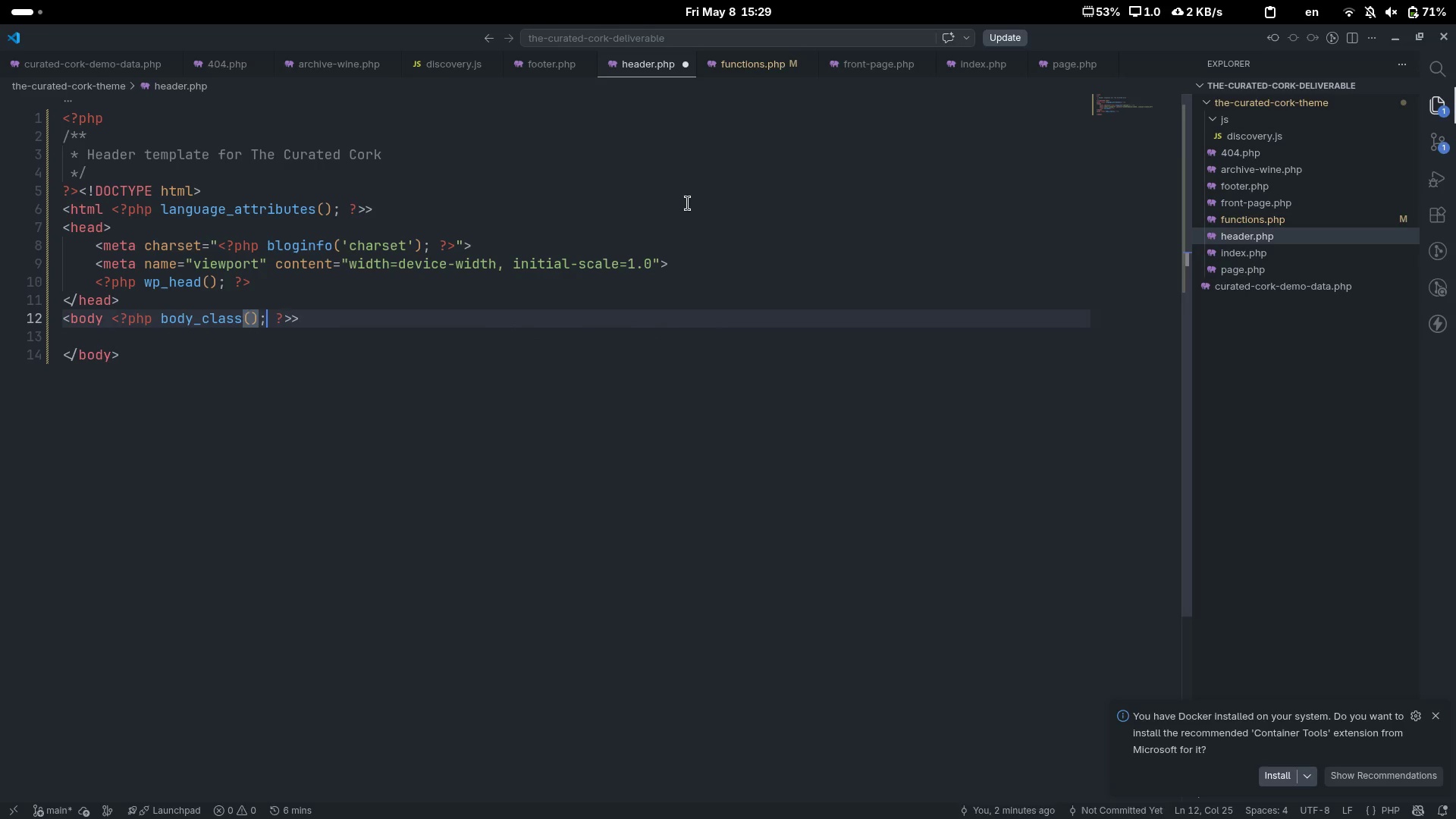 
key(Semicolon)
 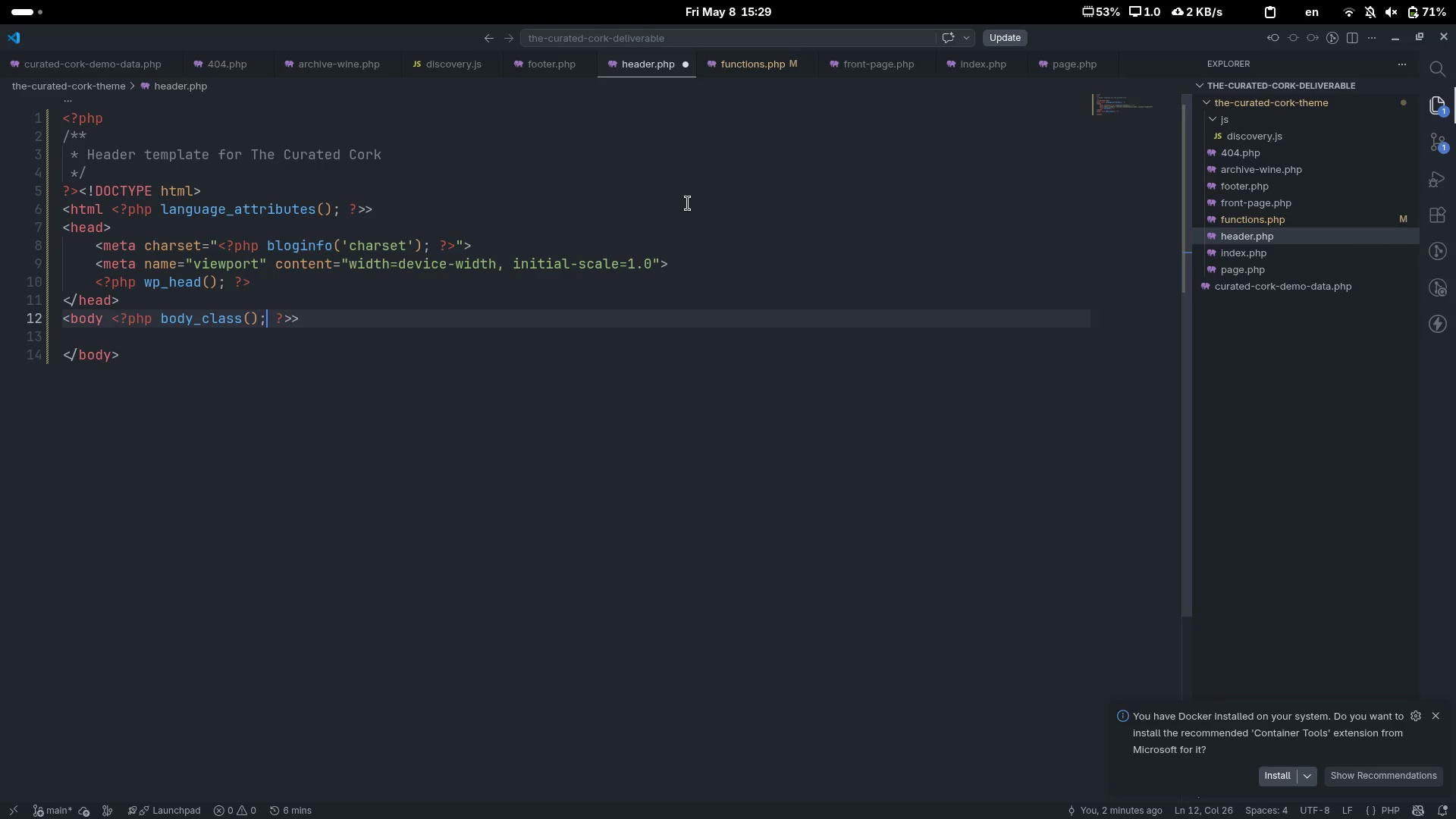 
key(ArrowDown)
 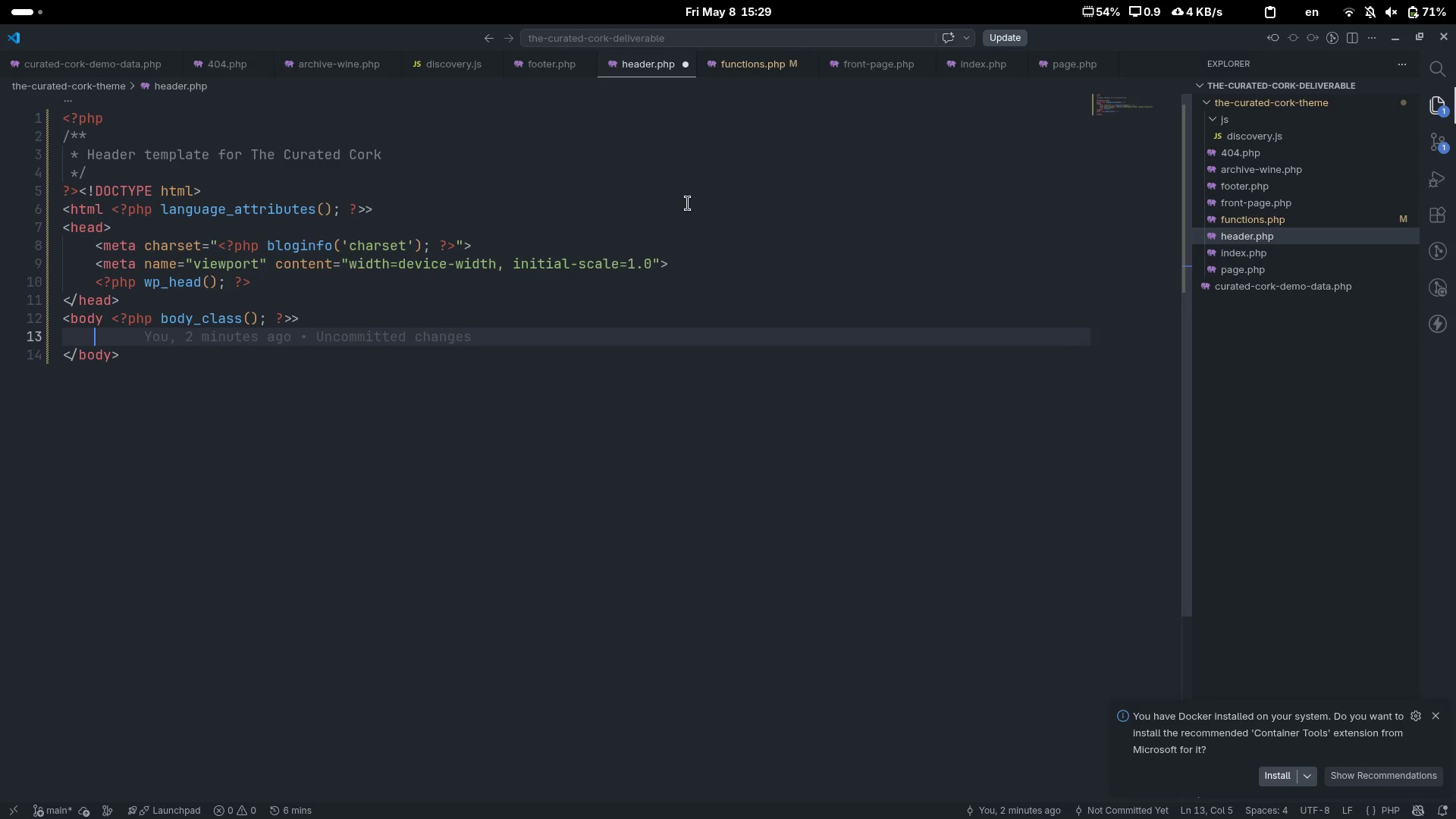 
key(Shift+Comma)
 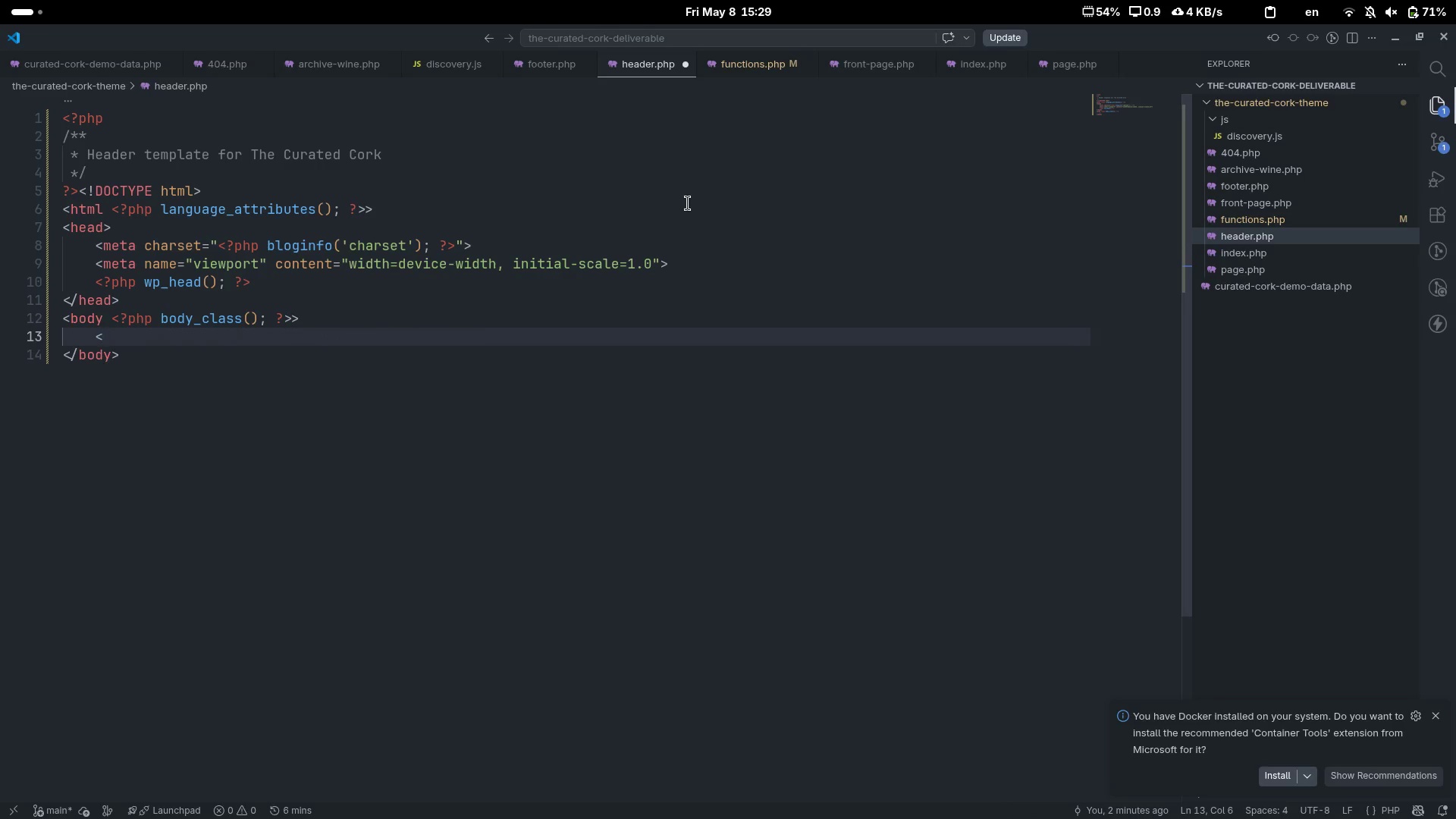 
key(Shift+Slash)
 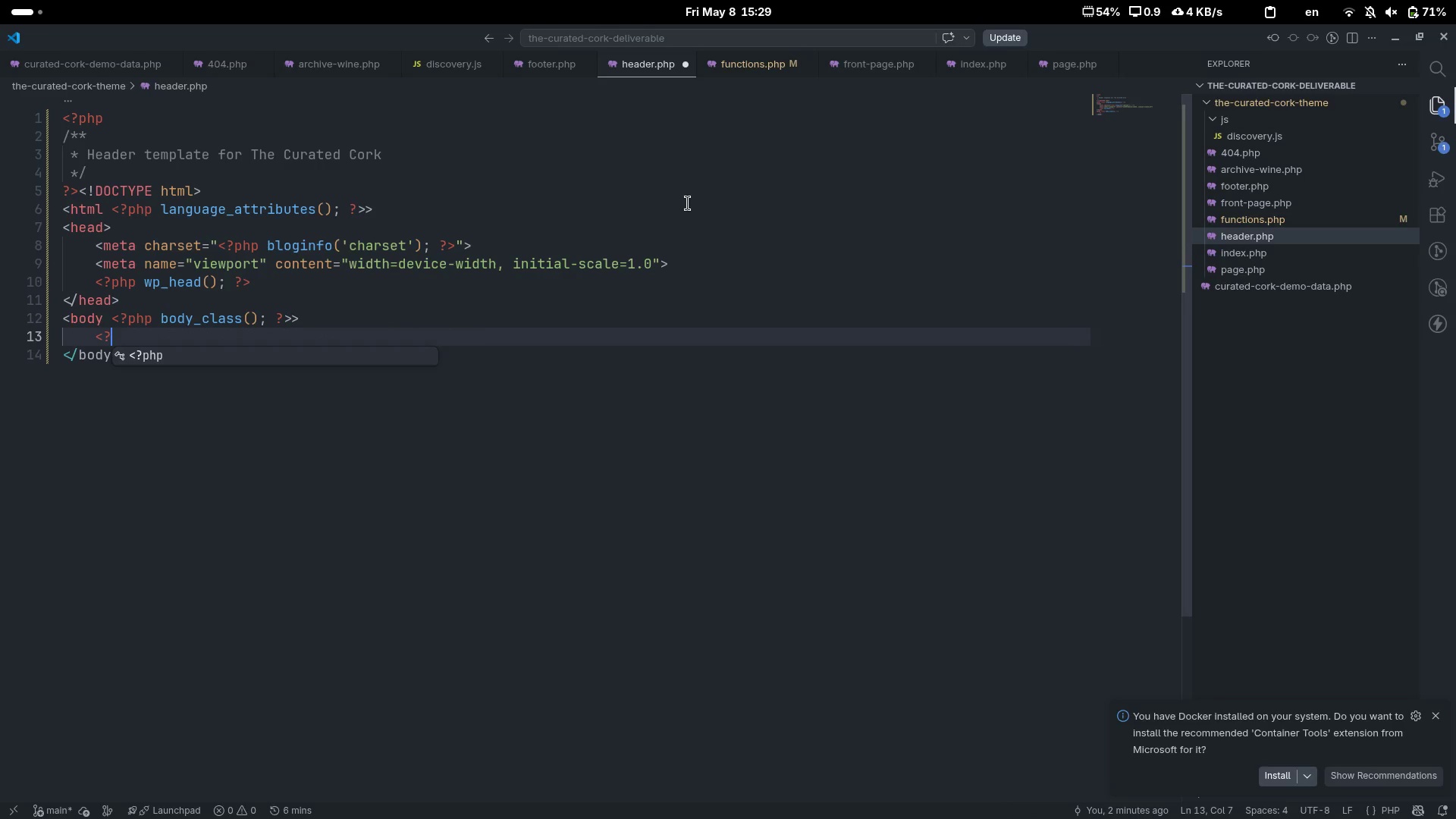 
key(Tab)
 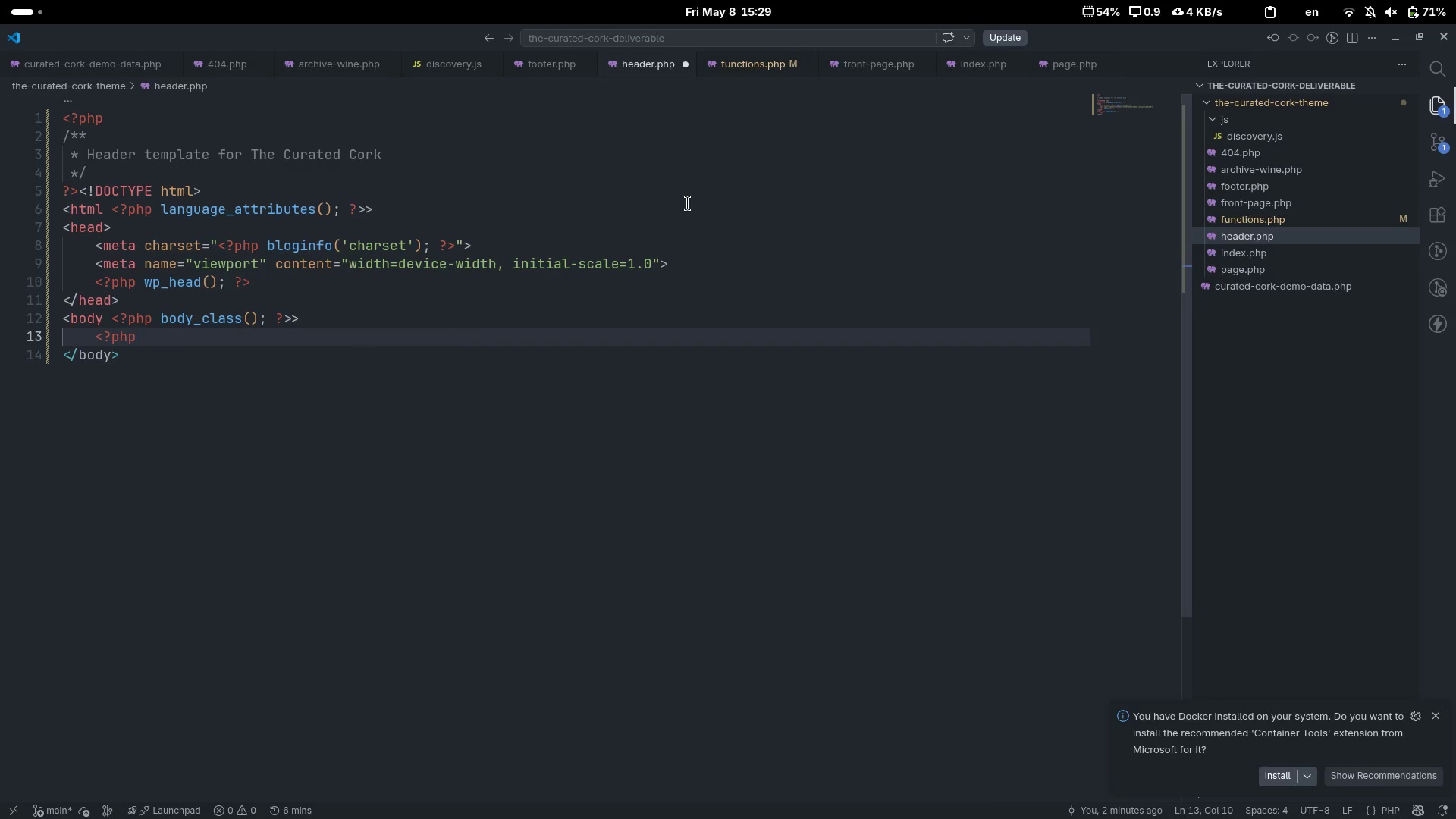 
key(Shift+ShiftLeft)
 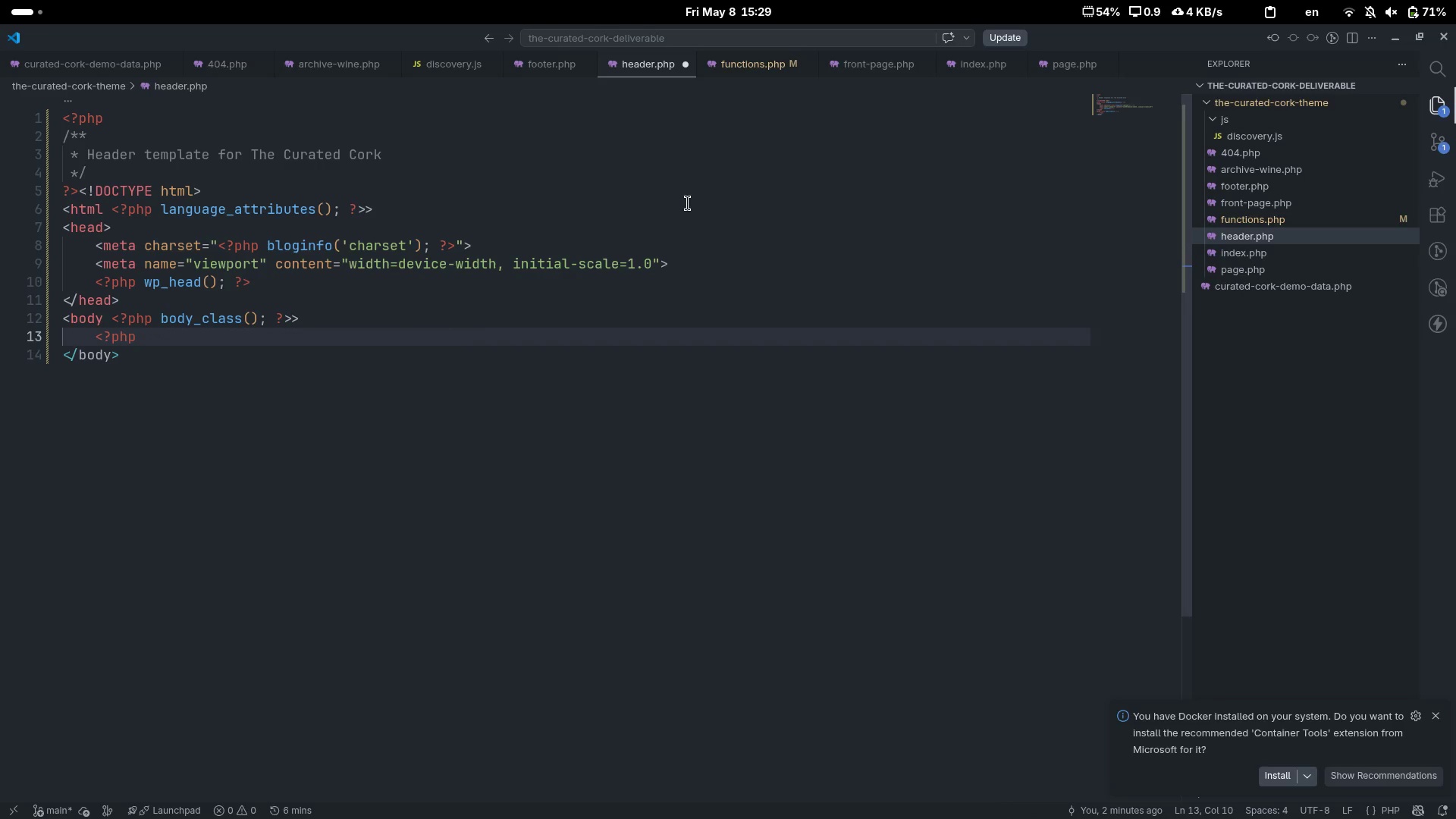 
key(Space)
 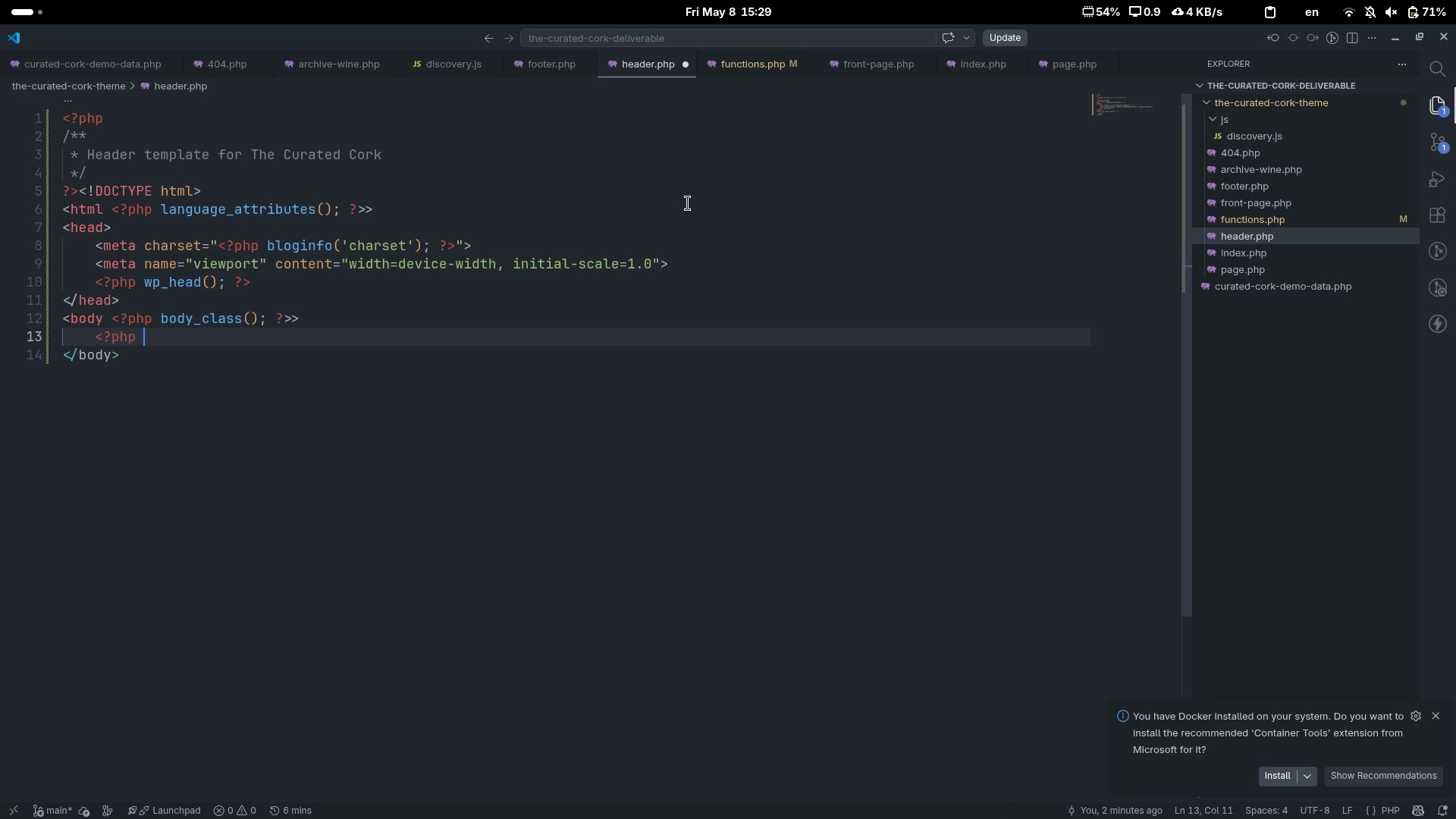 
key(Shift+Slash)
 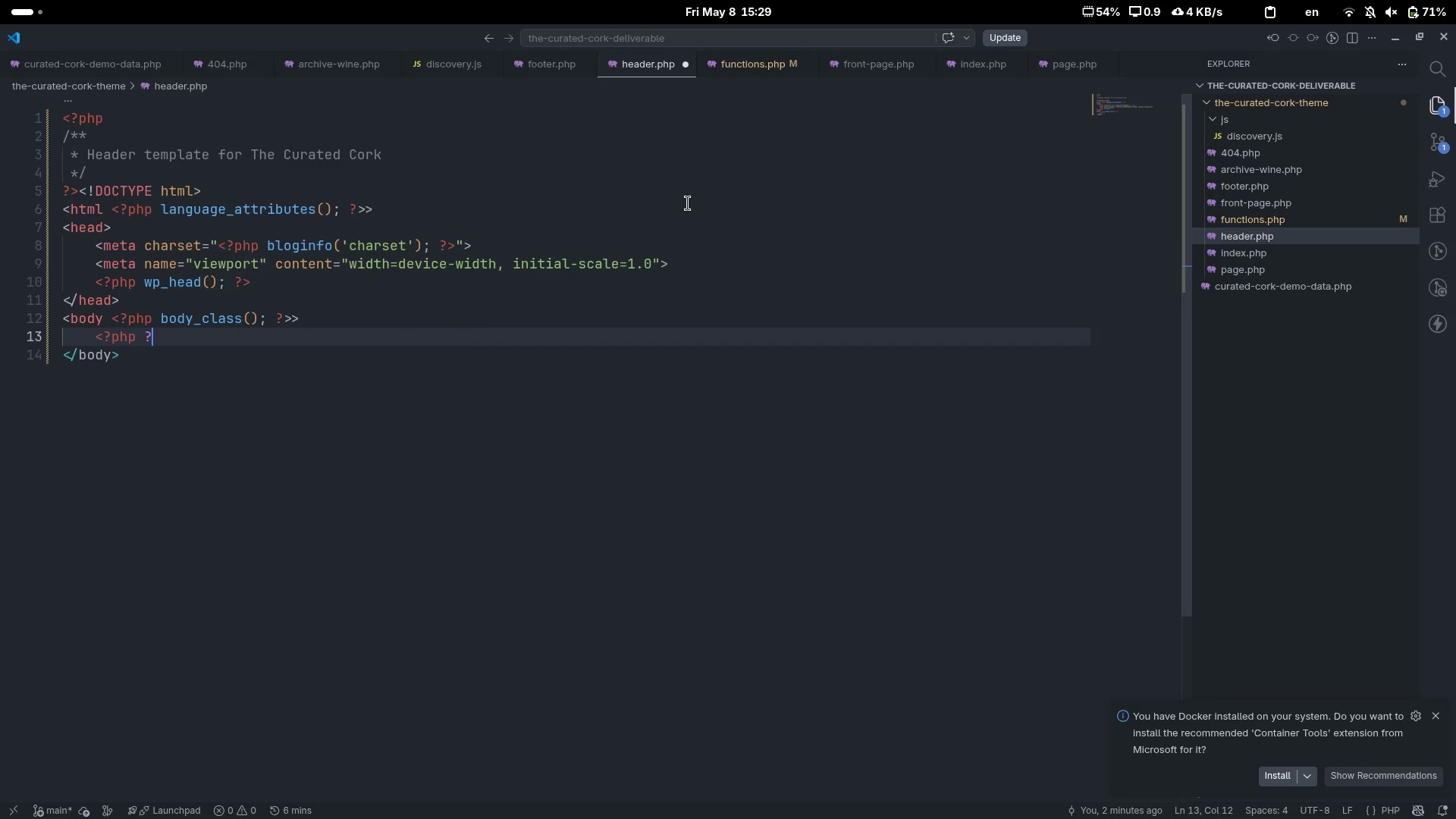 
key(Shift+Period)
 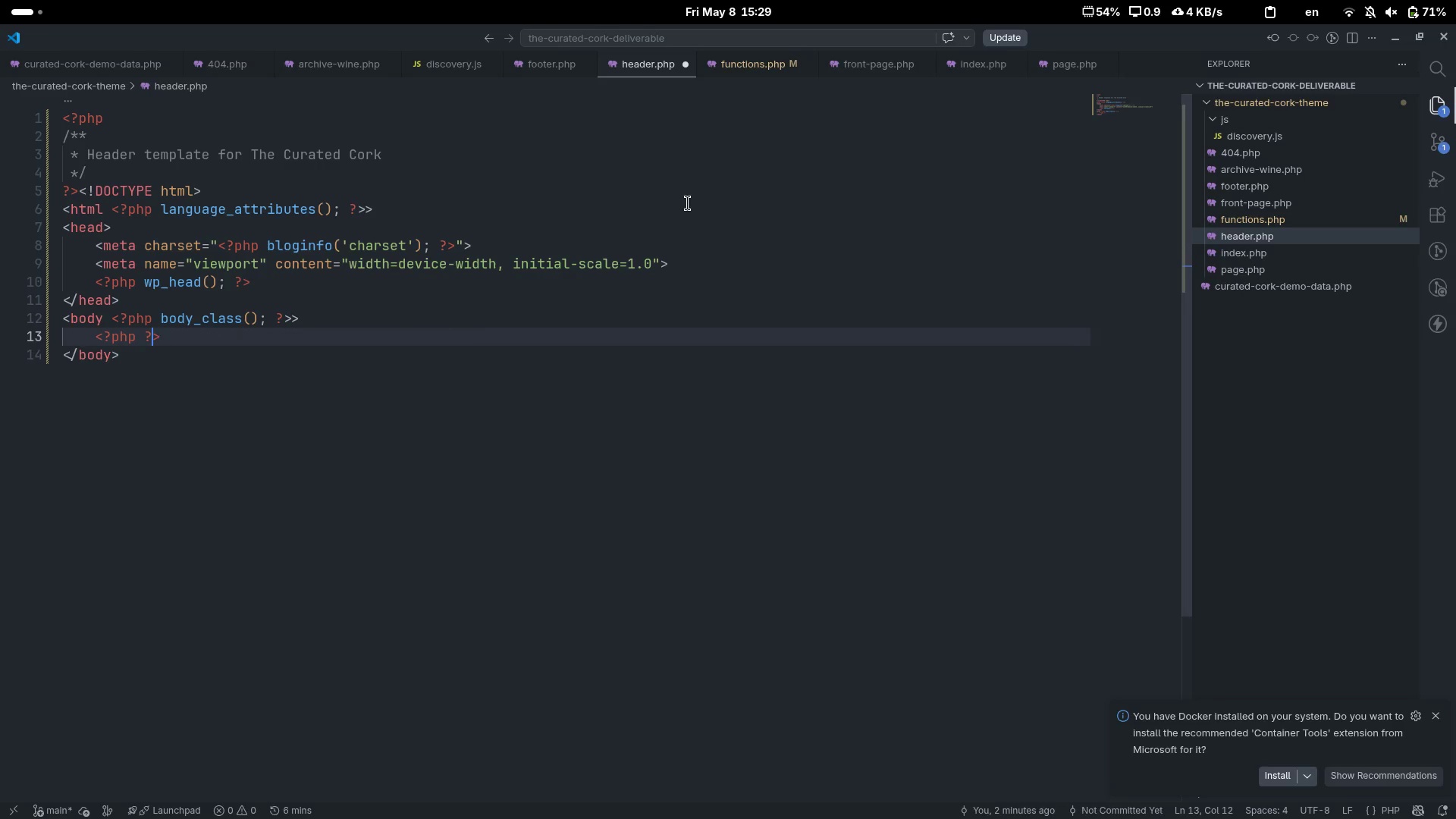 
key(ArrowLeft)
 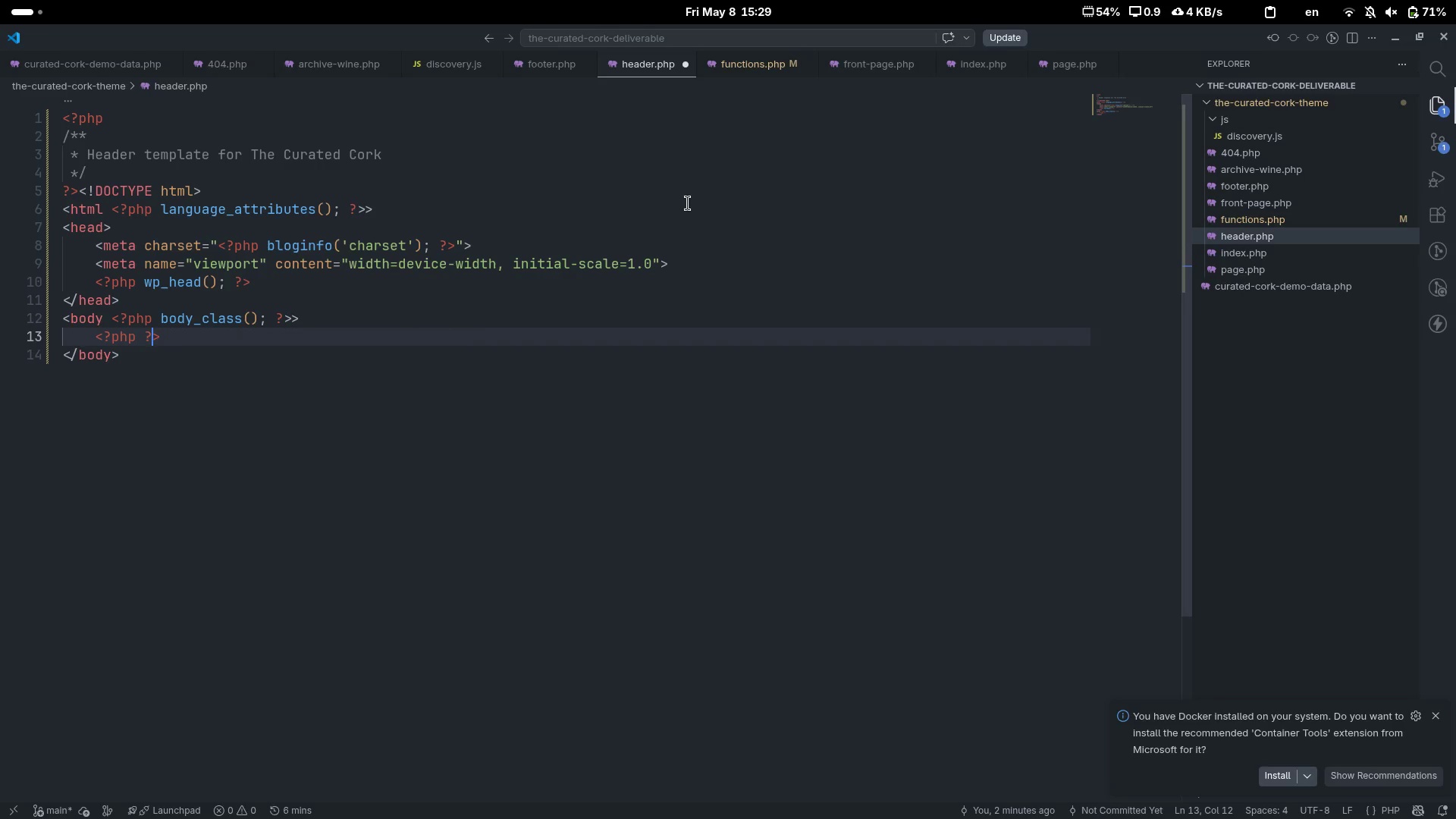 
key(ArrowLeft)
 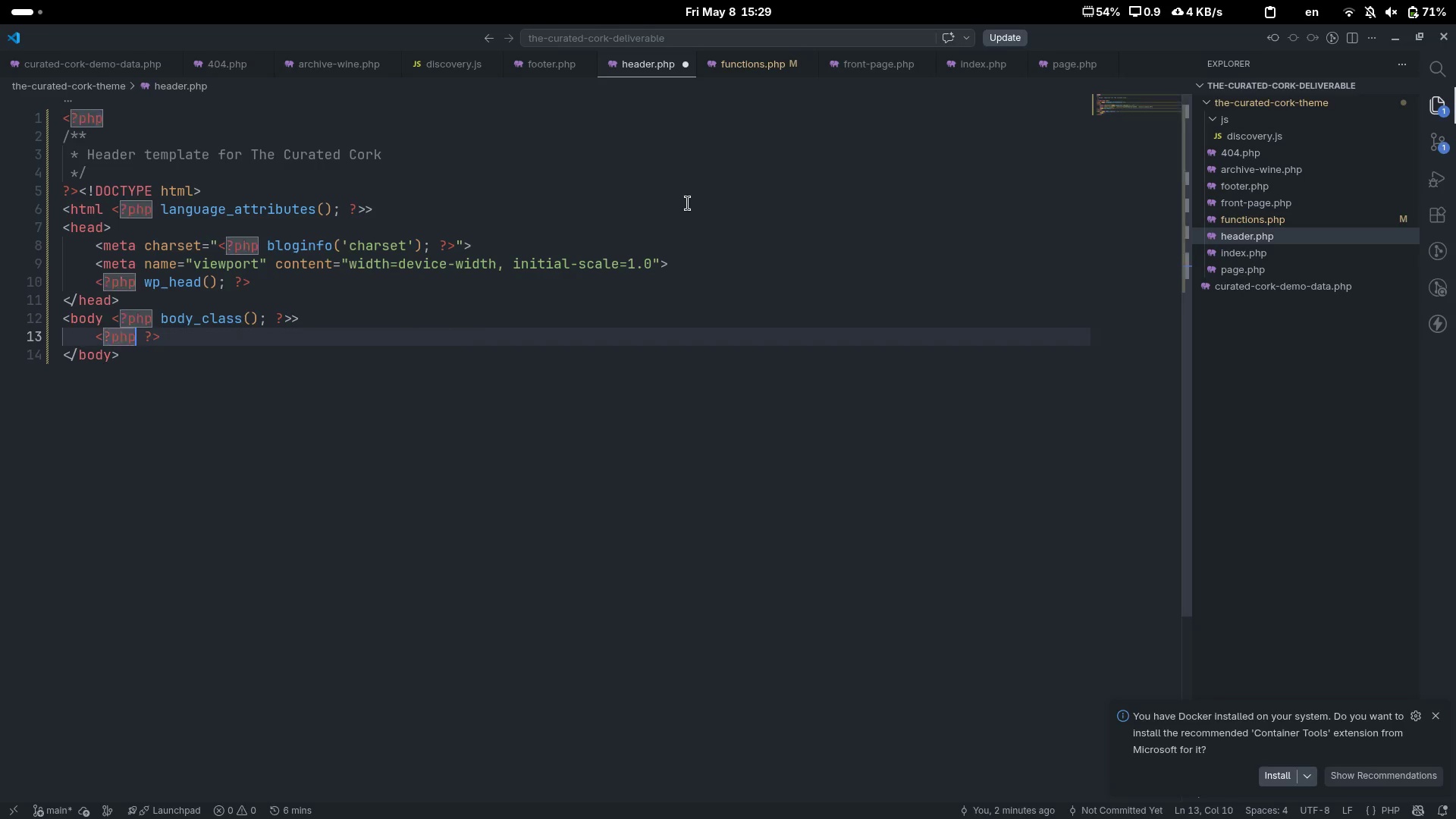 
key(ArrowLeft)
 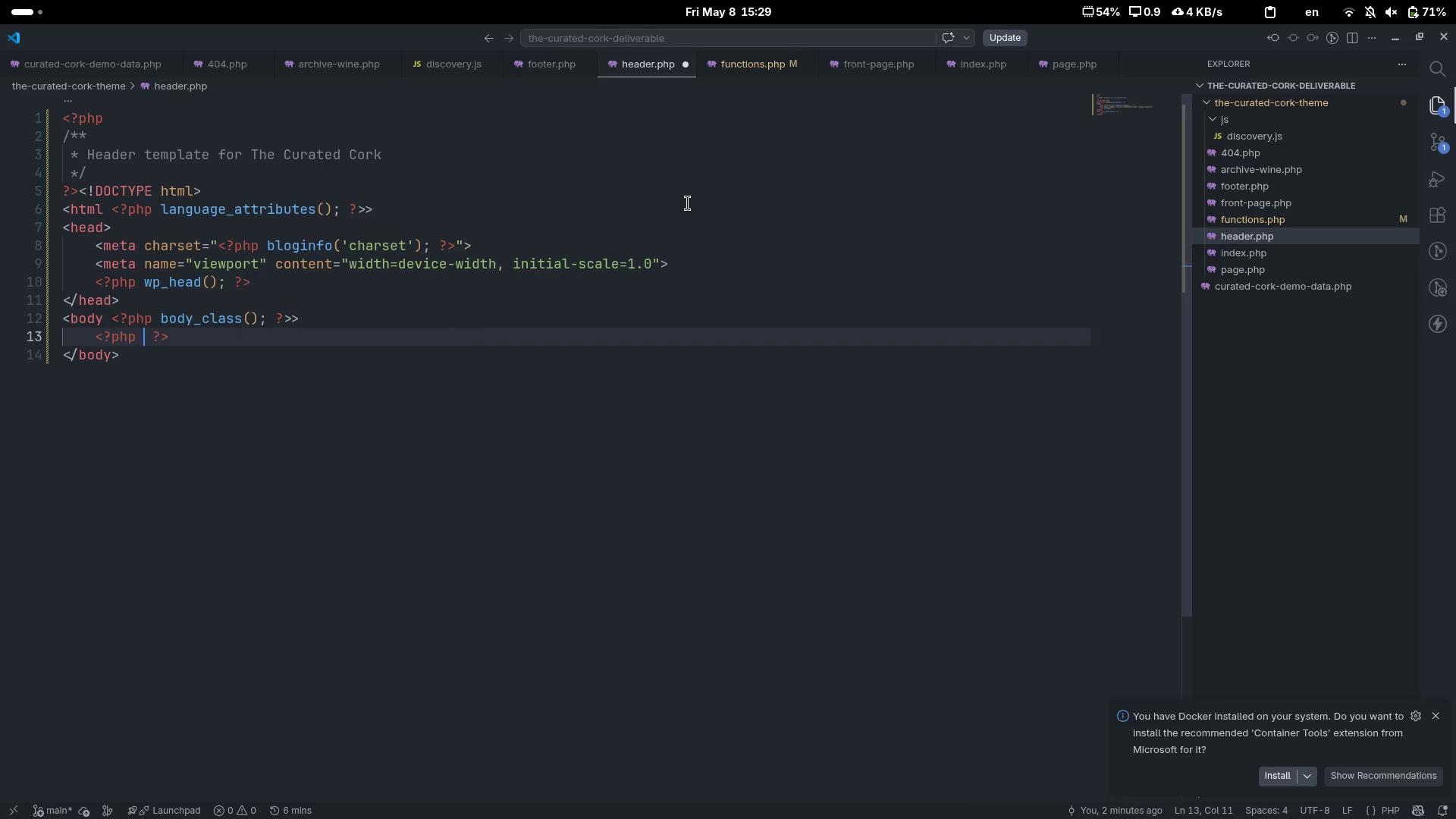 
type( wp_body_open();)
 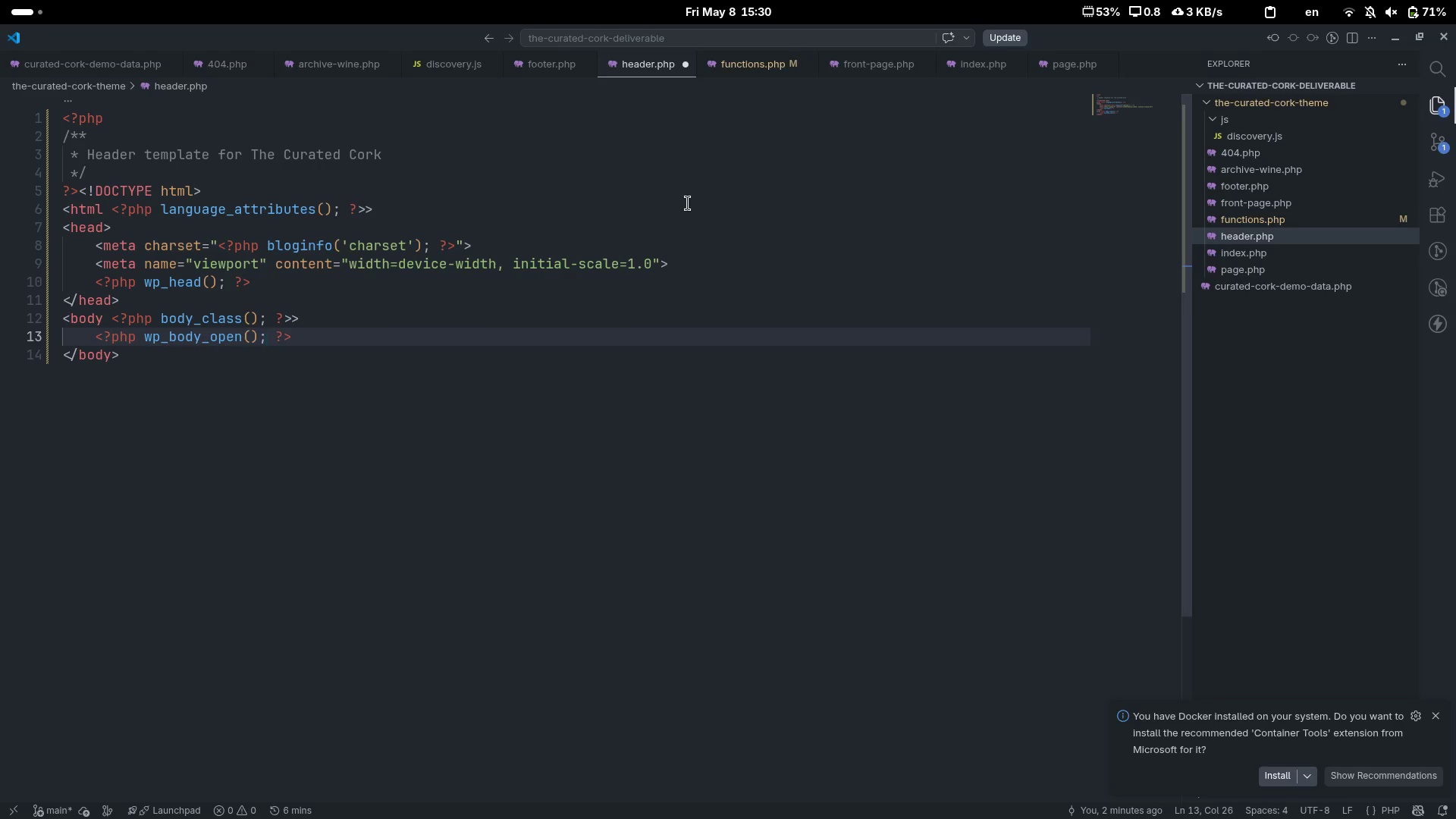 
key(Control+ControlLeft)
 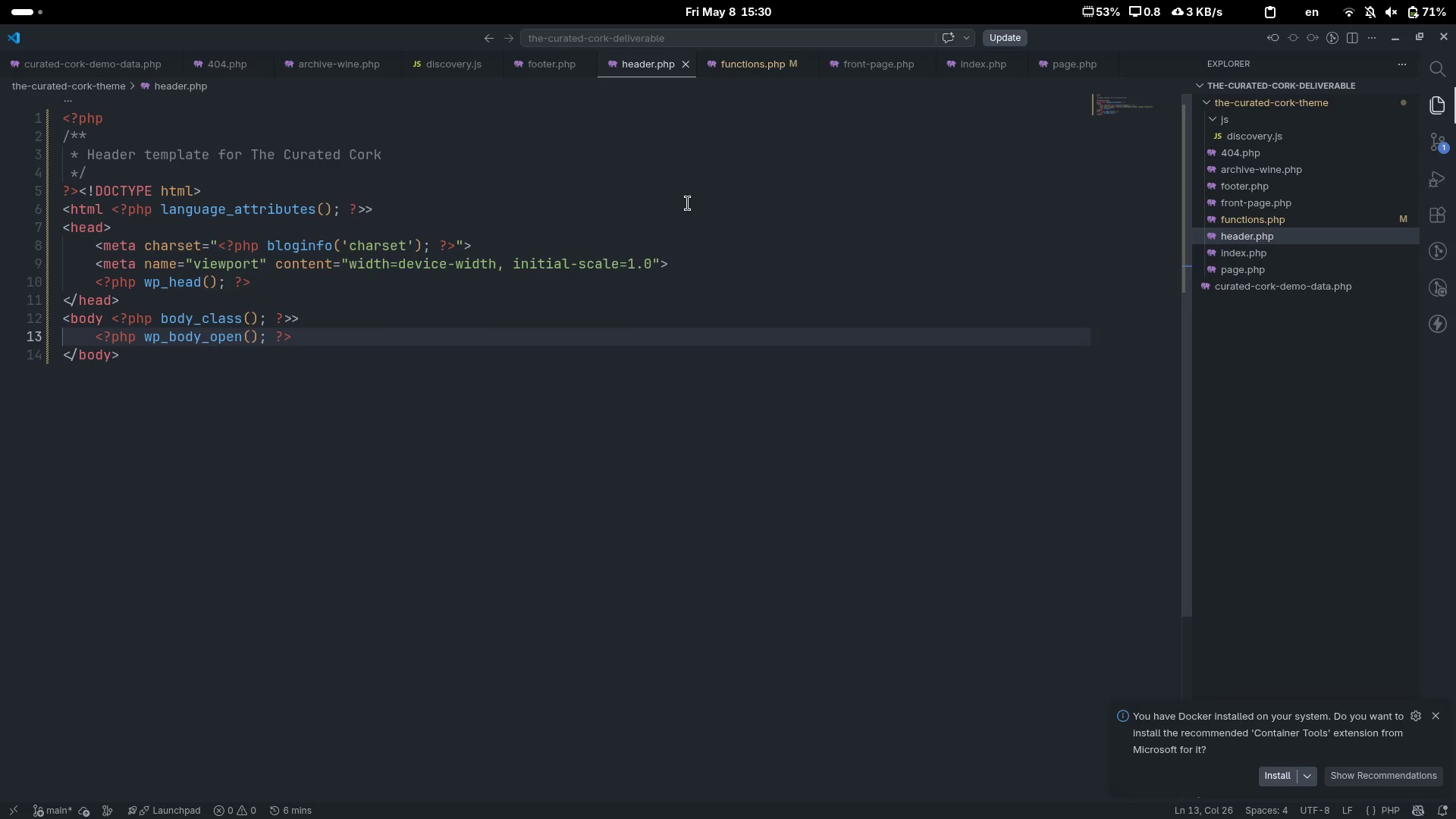 
key(Control+S)
 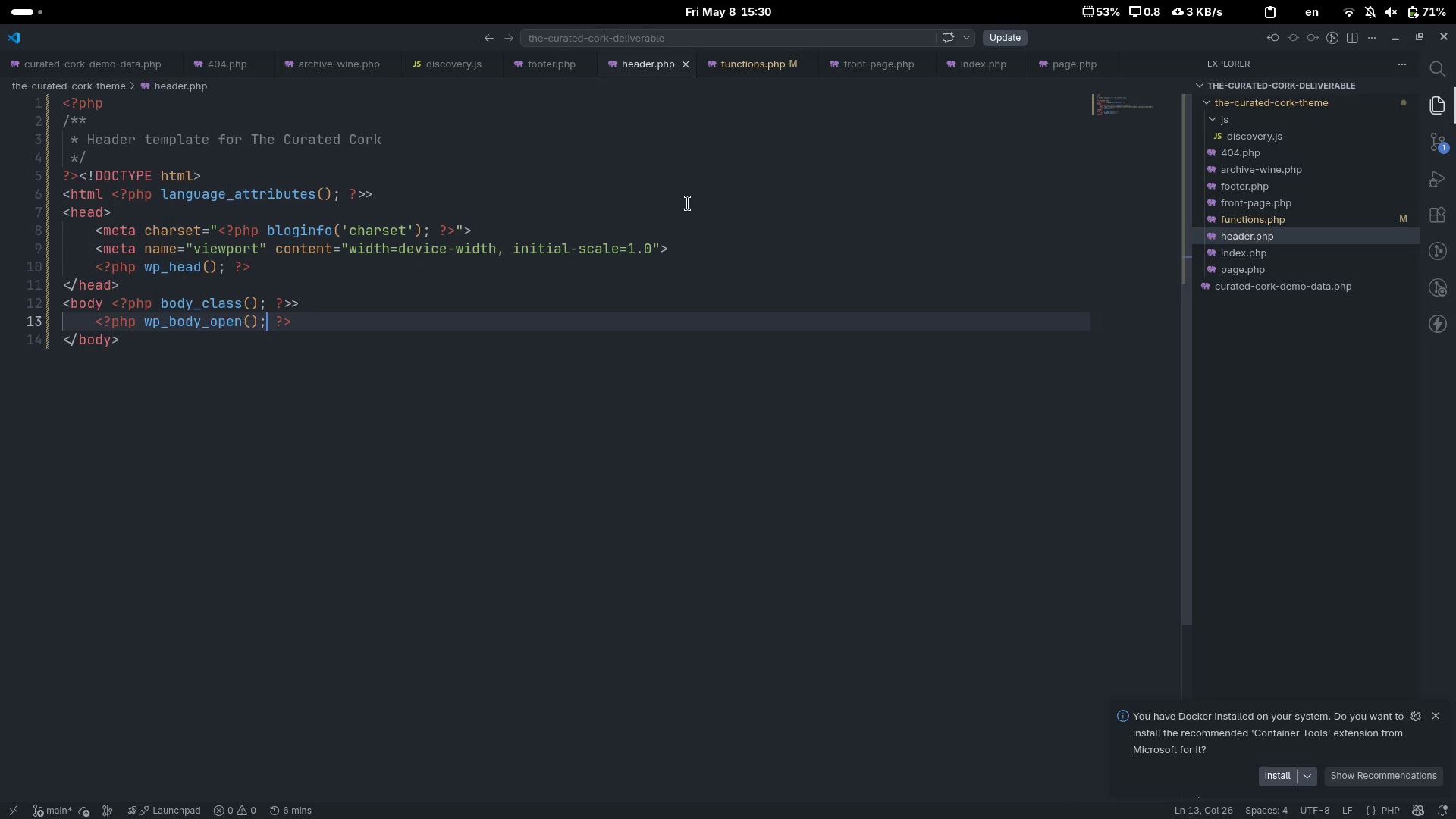 
key(End)
 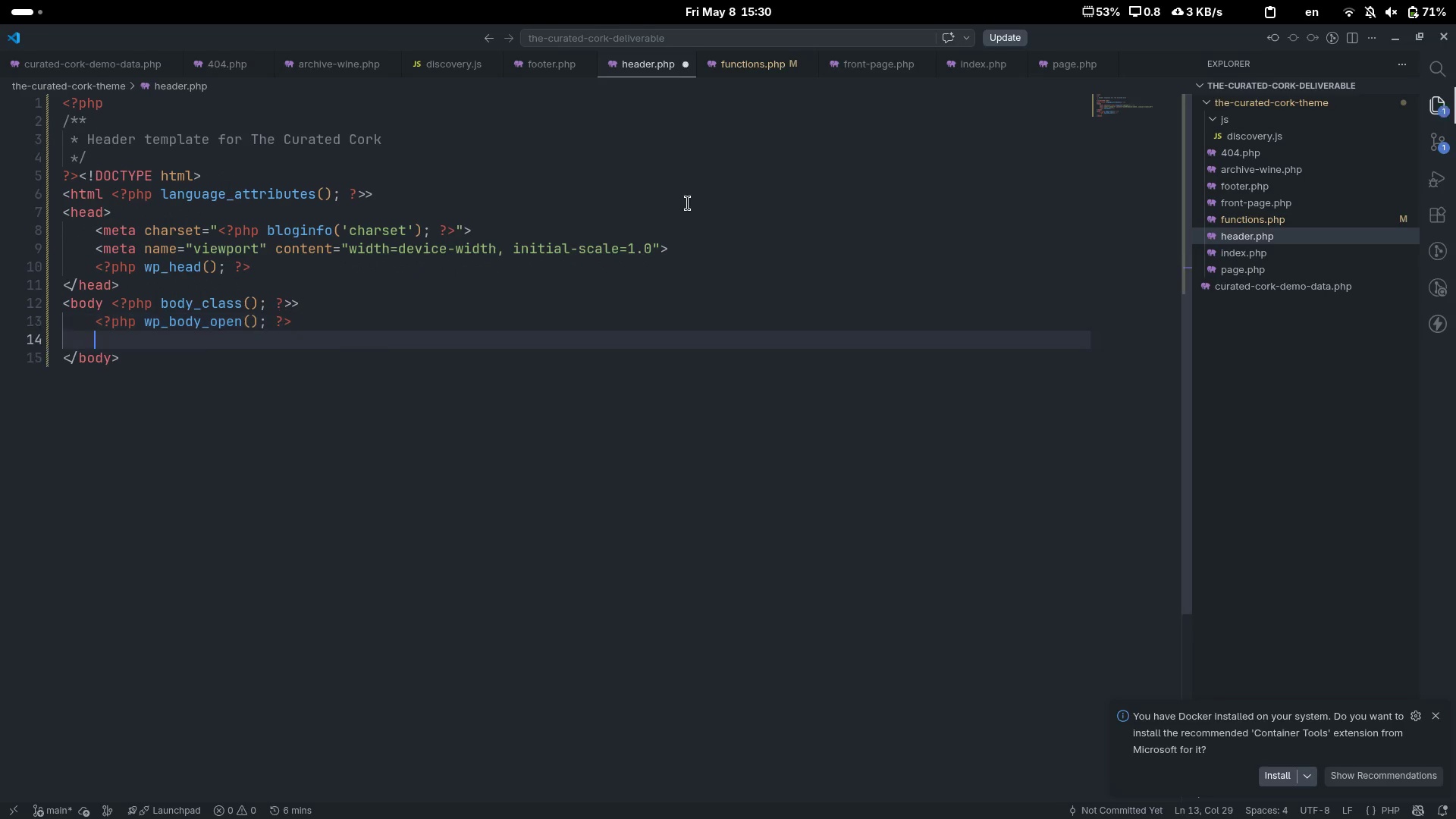 
key(Enter)
 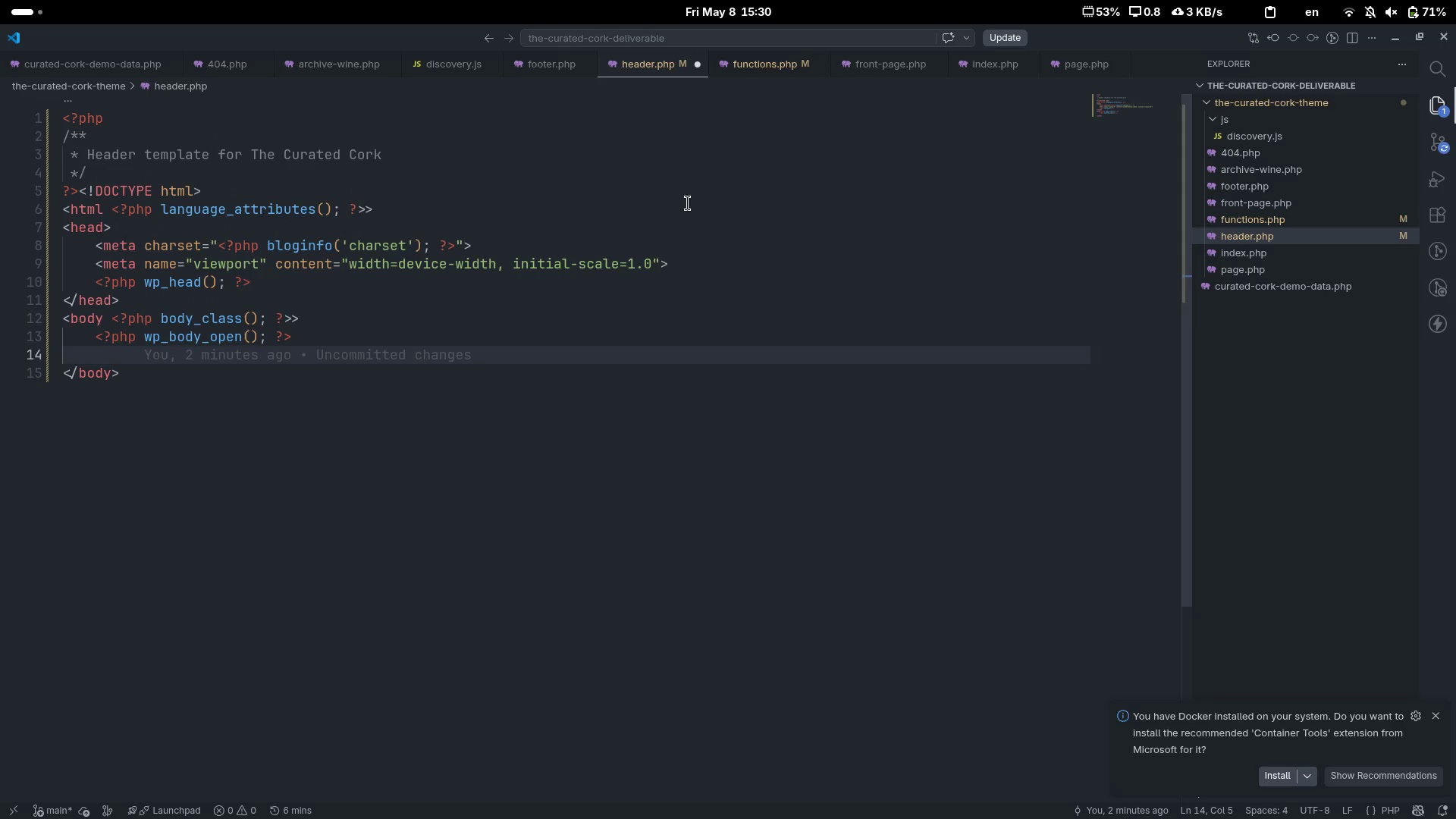 
type(header)
key(Tab)
 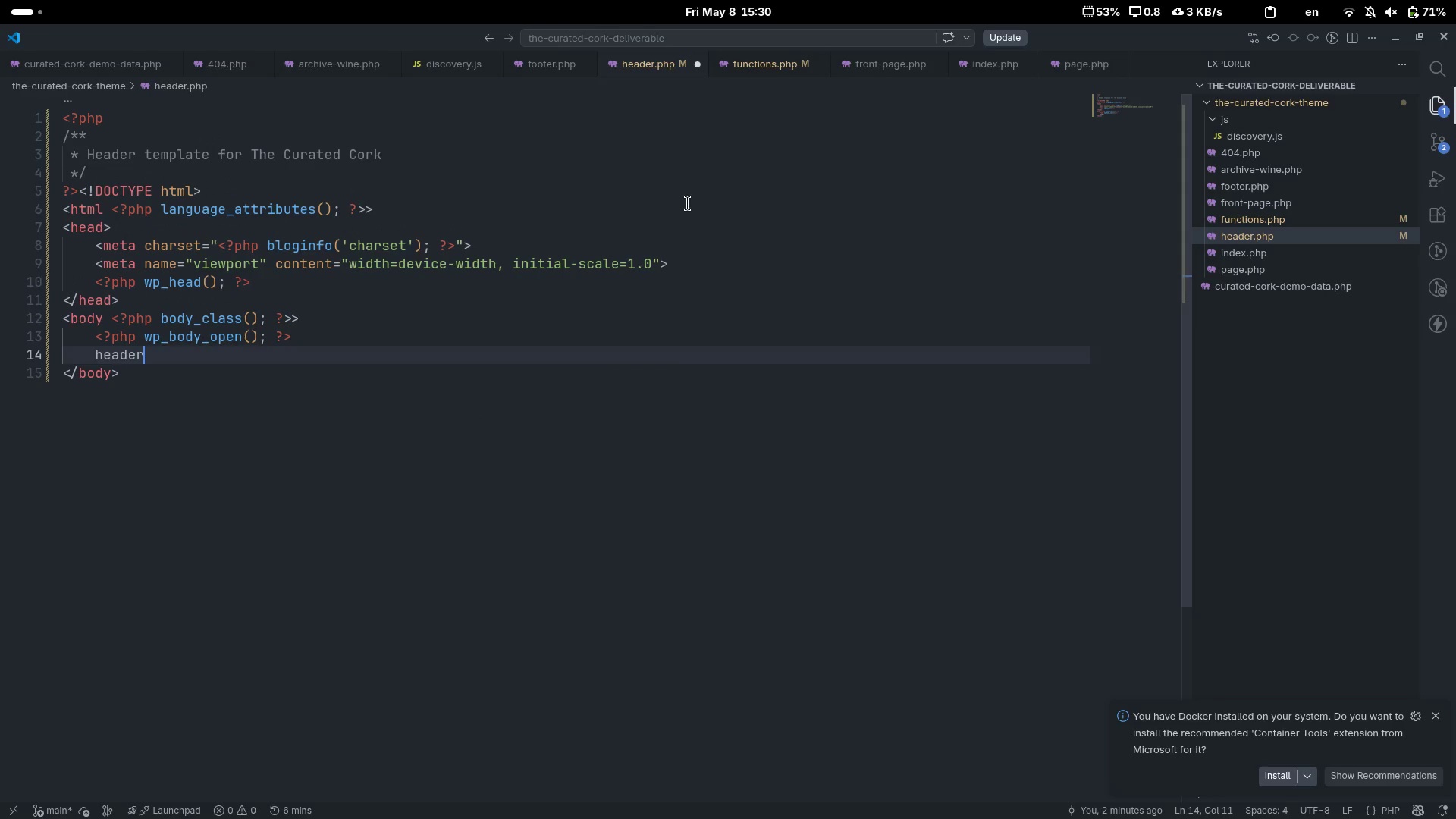 
key(Control+ControlLeft)
 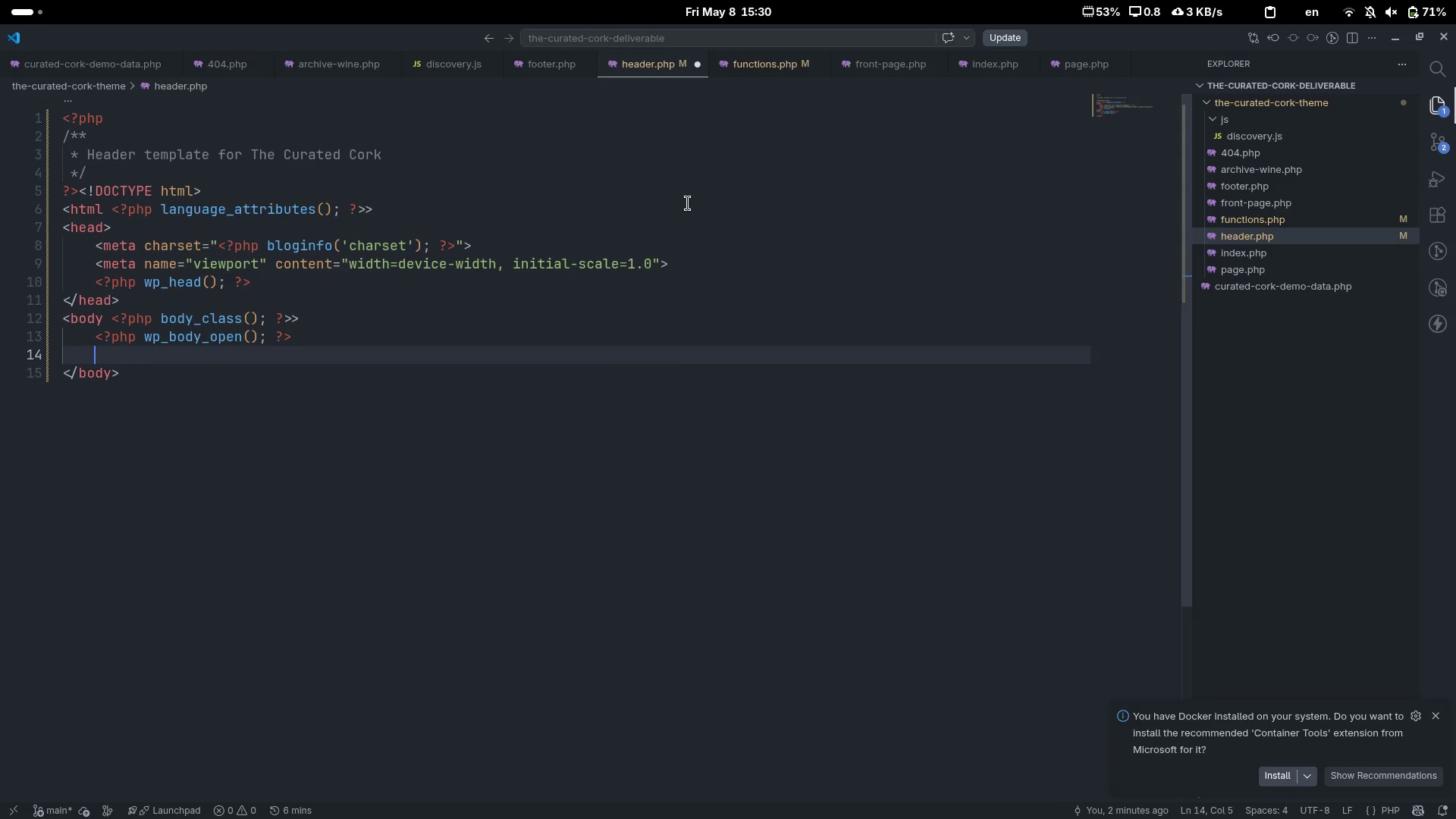 
key(Control+Backspace)
 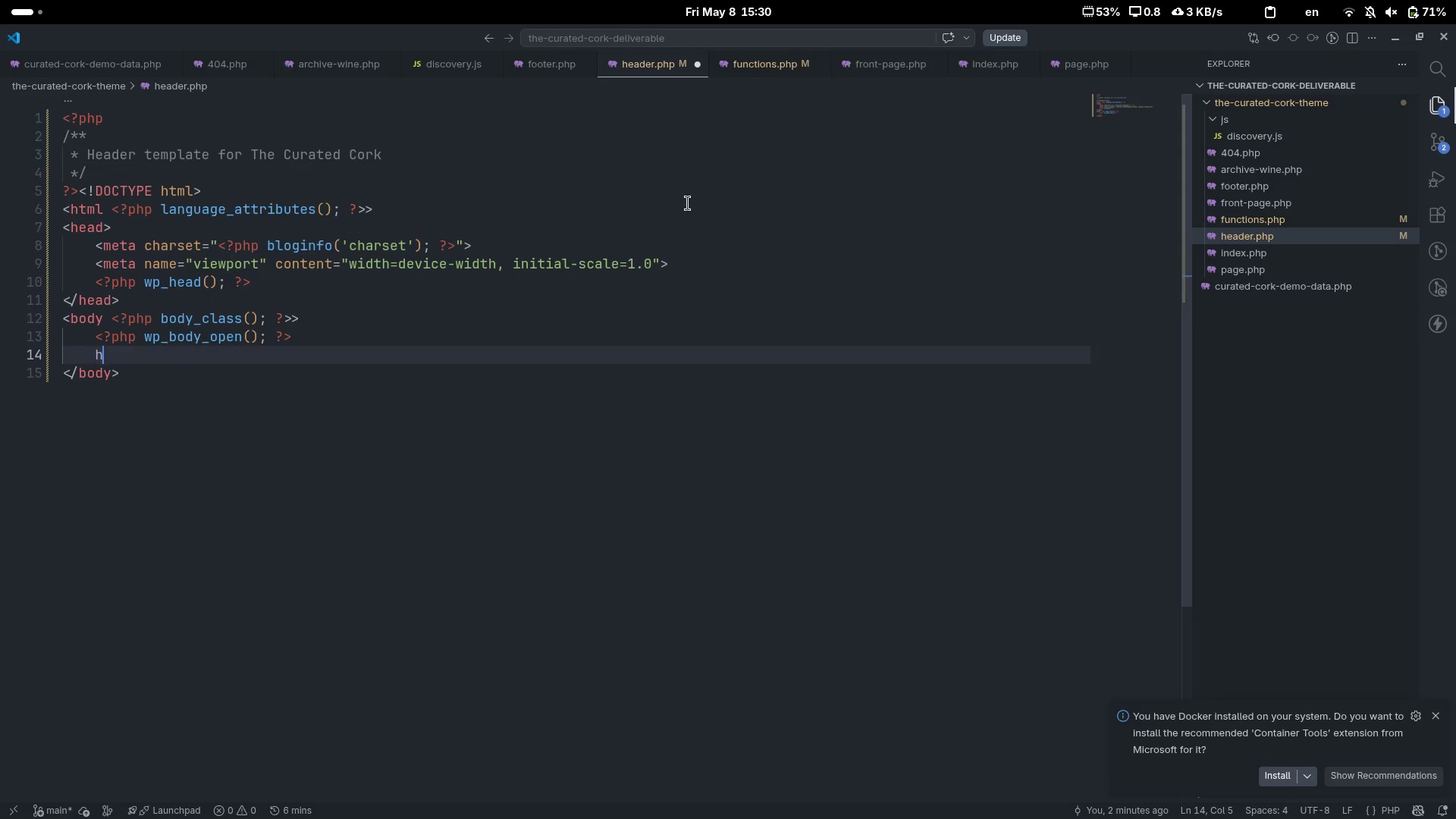 
type(header)
 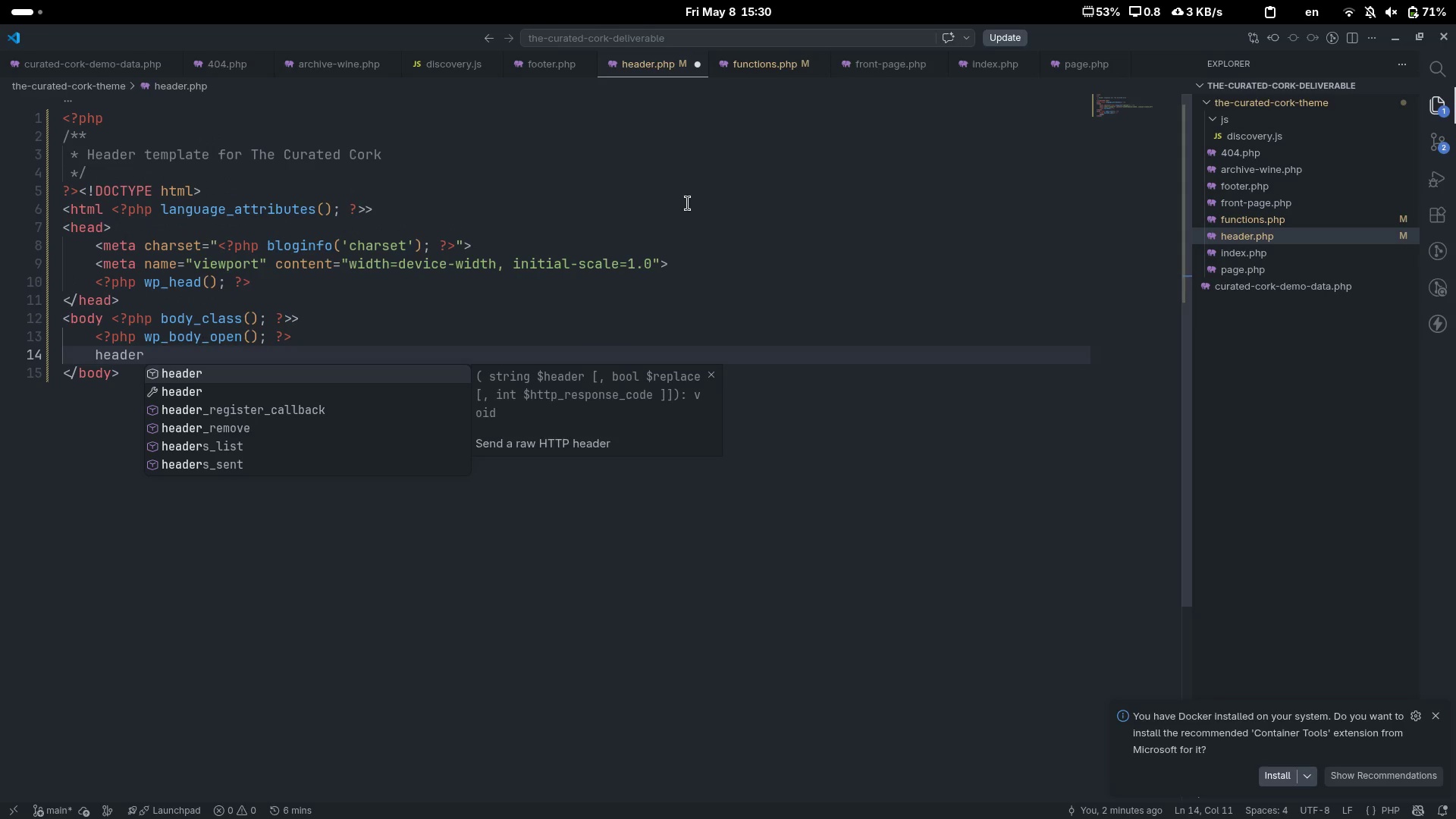 
key(ArrowDown)
 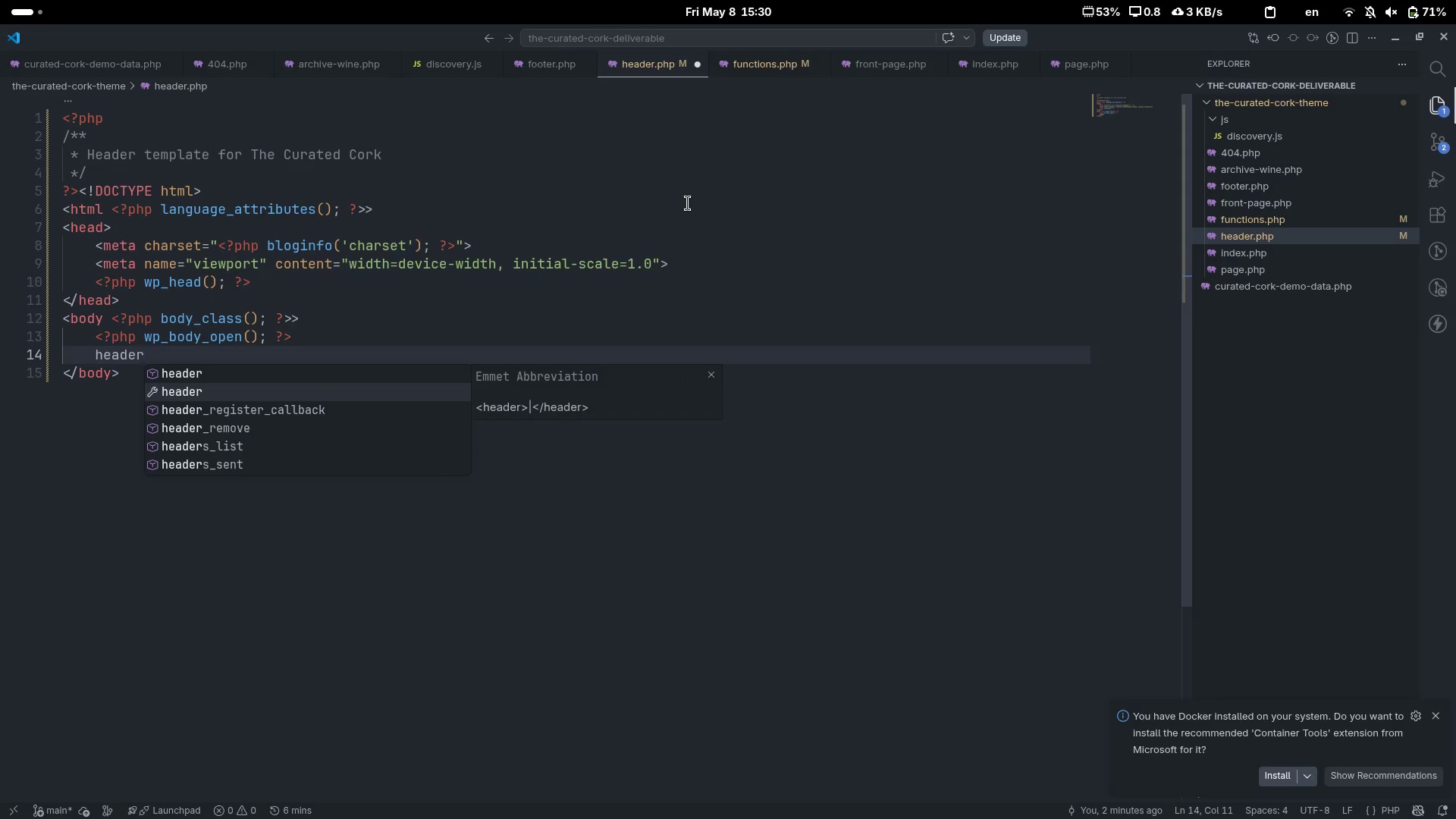 
key(Enter)
 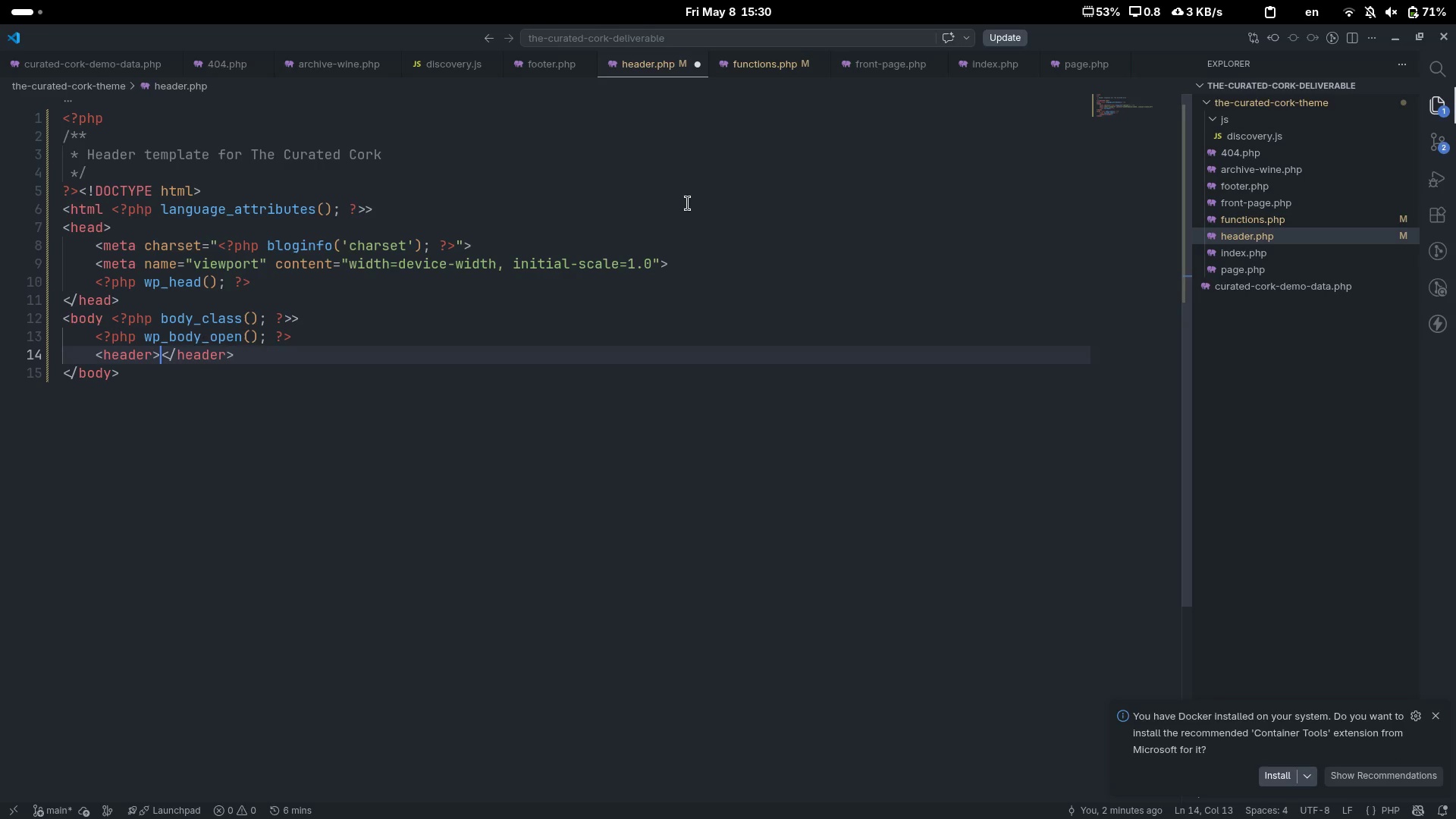 
key(Enter)
 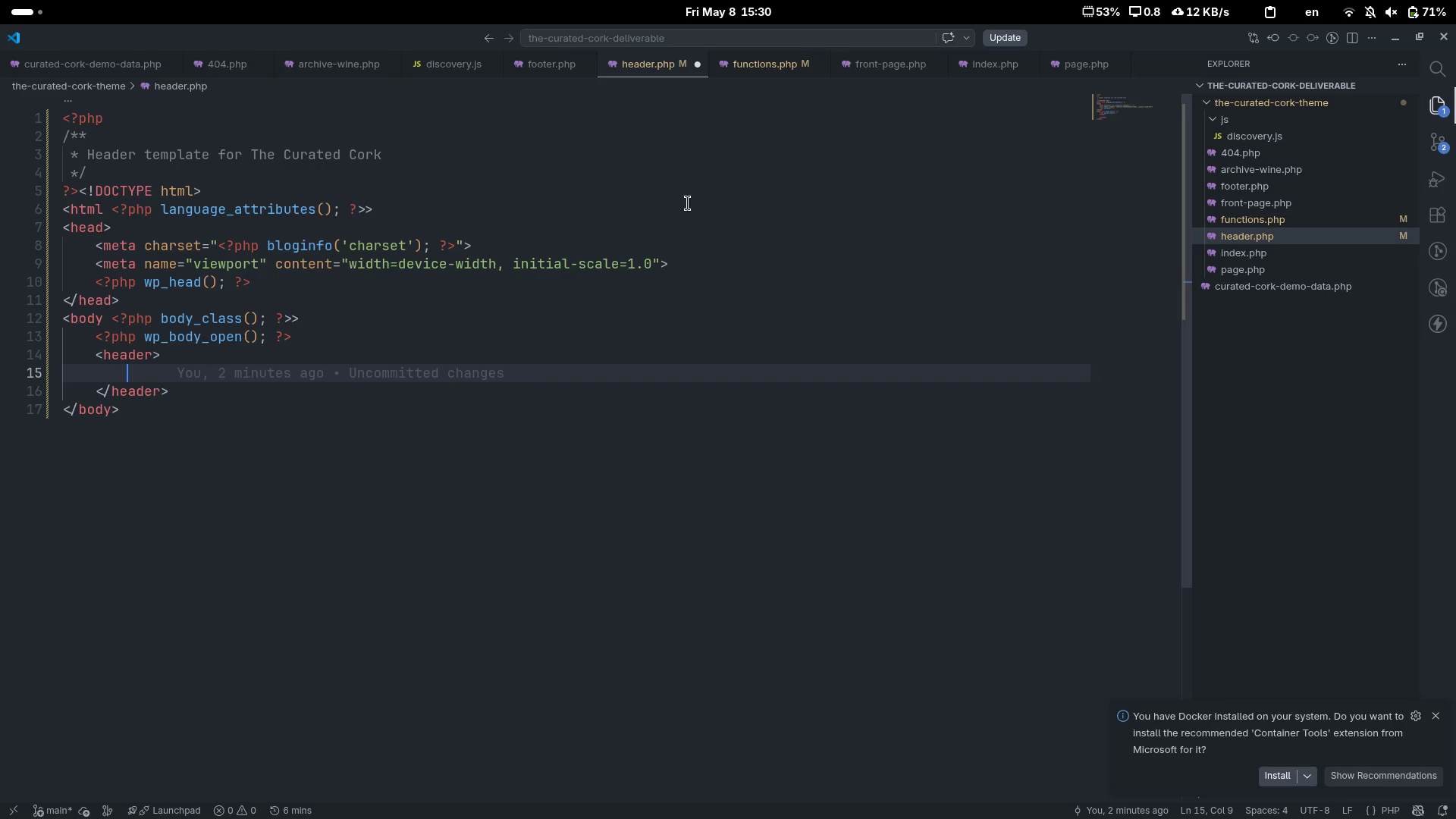 
key(ArrowUp)
 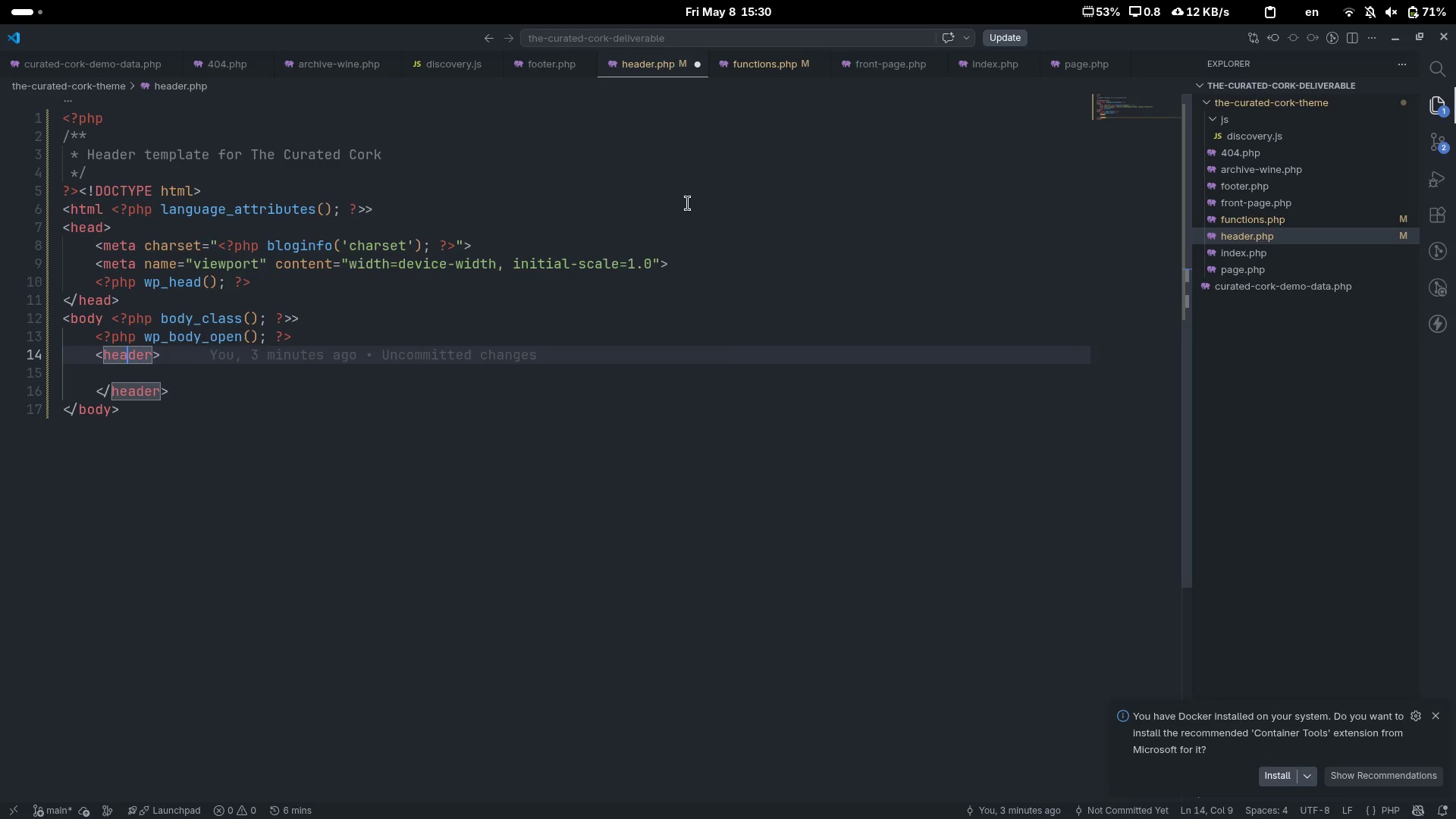 
key(Control+ControlLeft)
 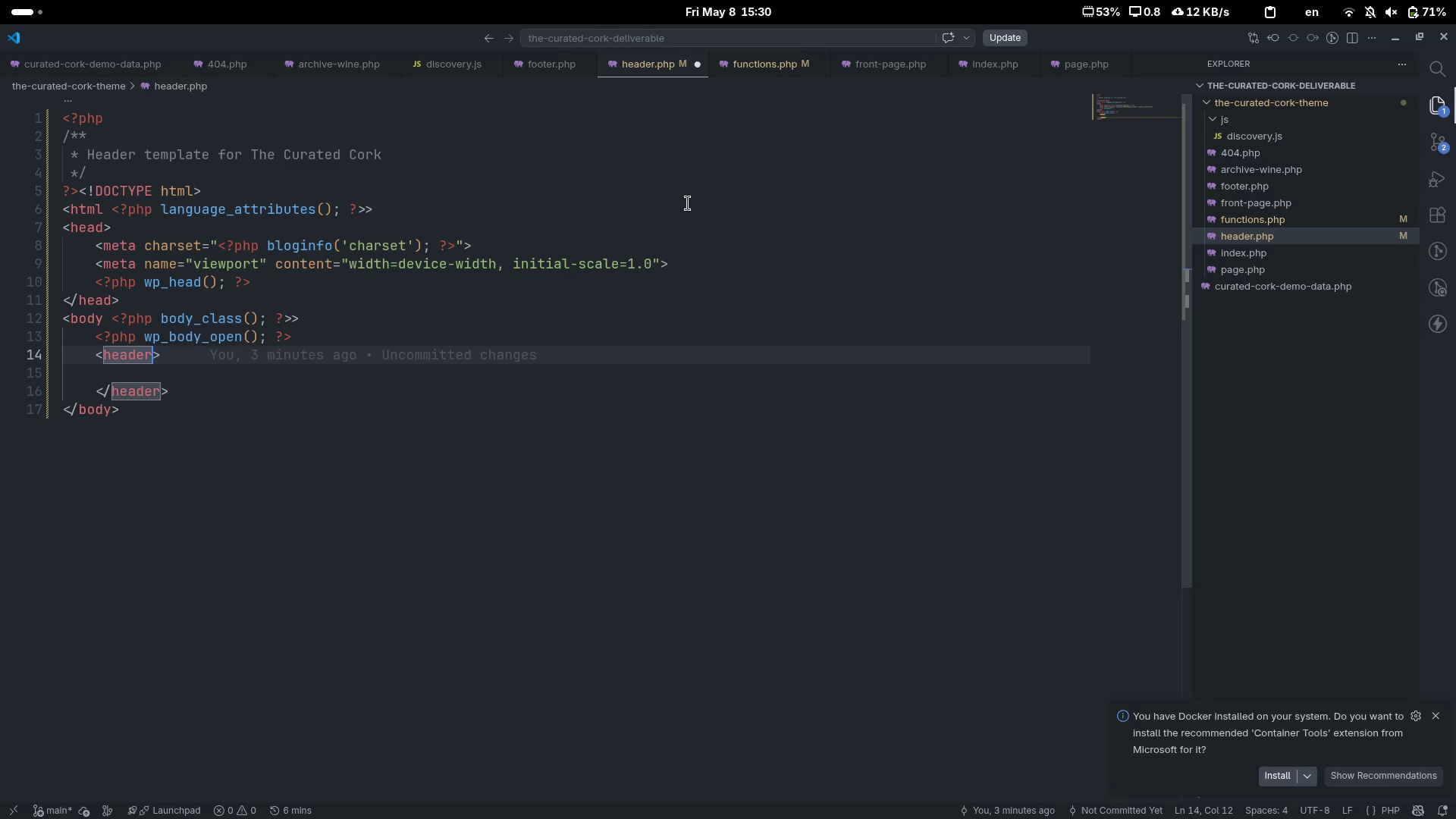 
key(Control+ArrowRight)
 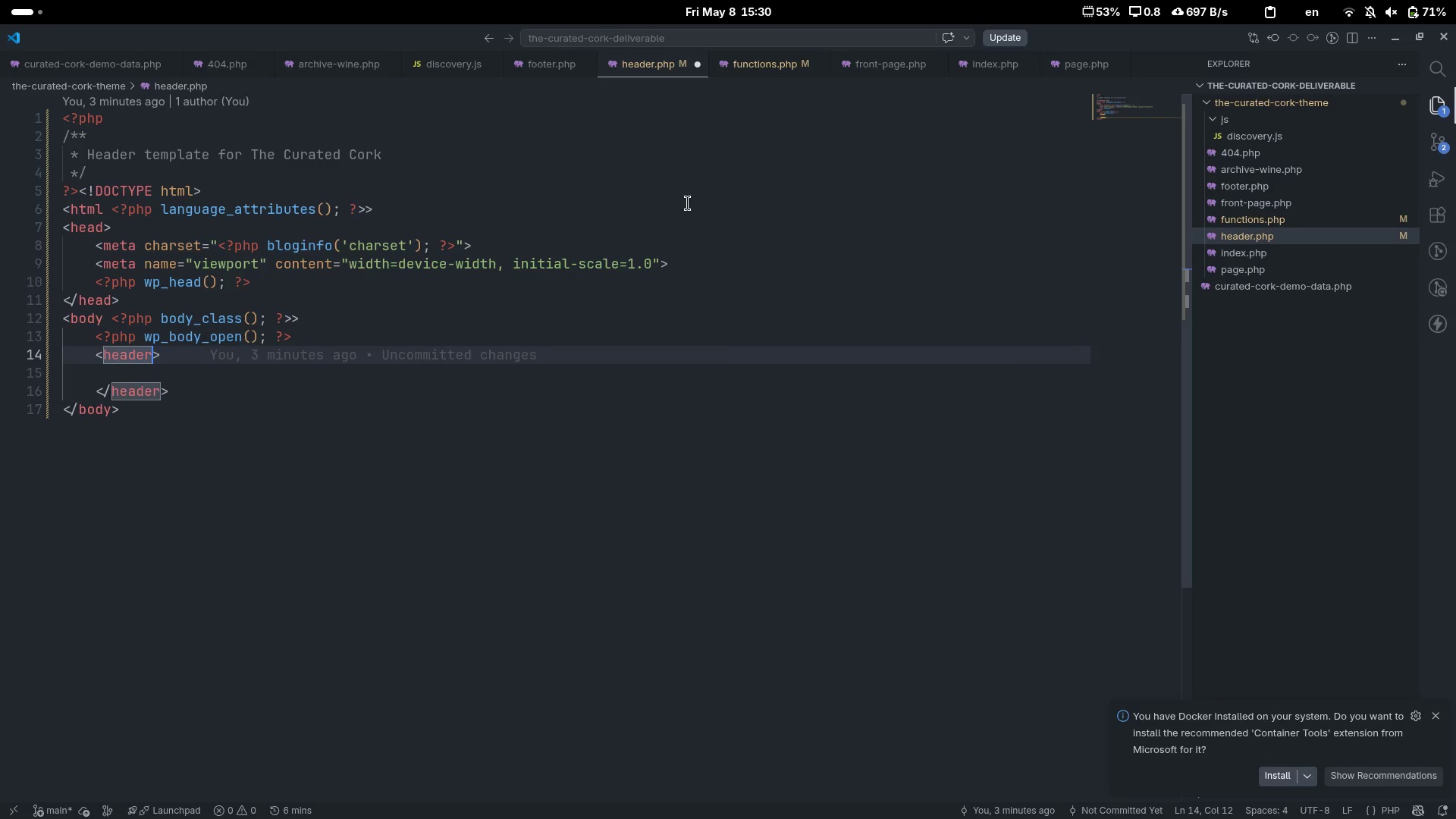 
type( clas)
key(Tab)
type(="")
 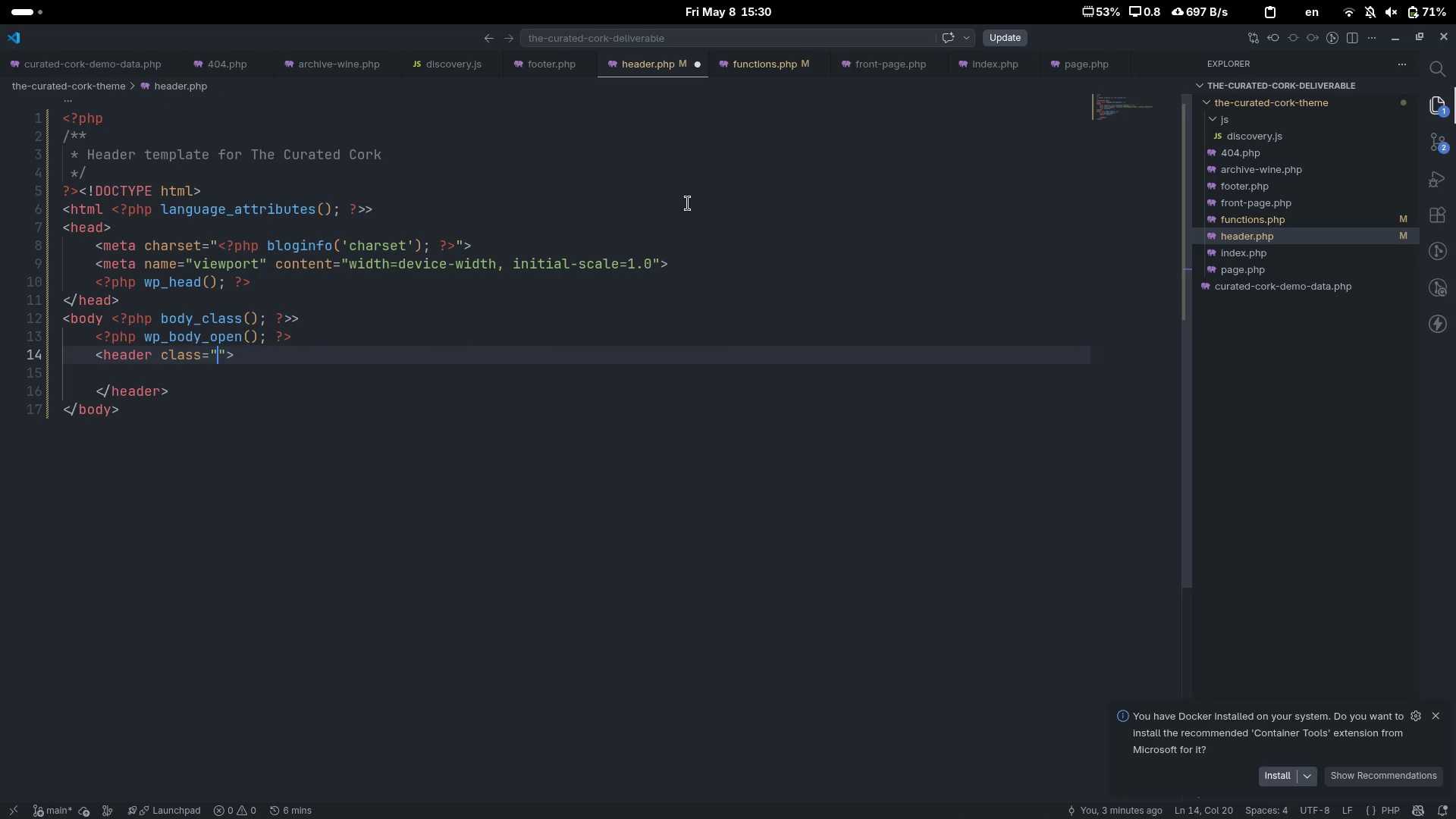 
 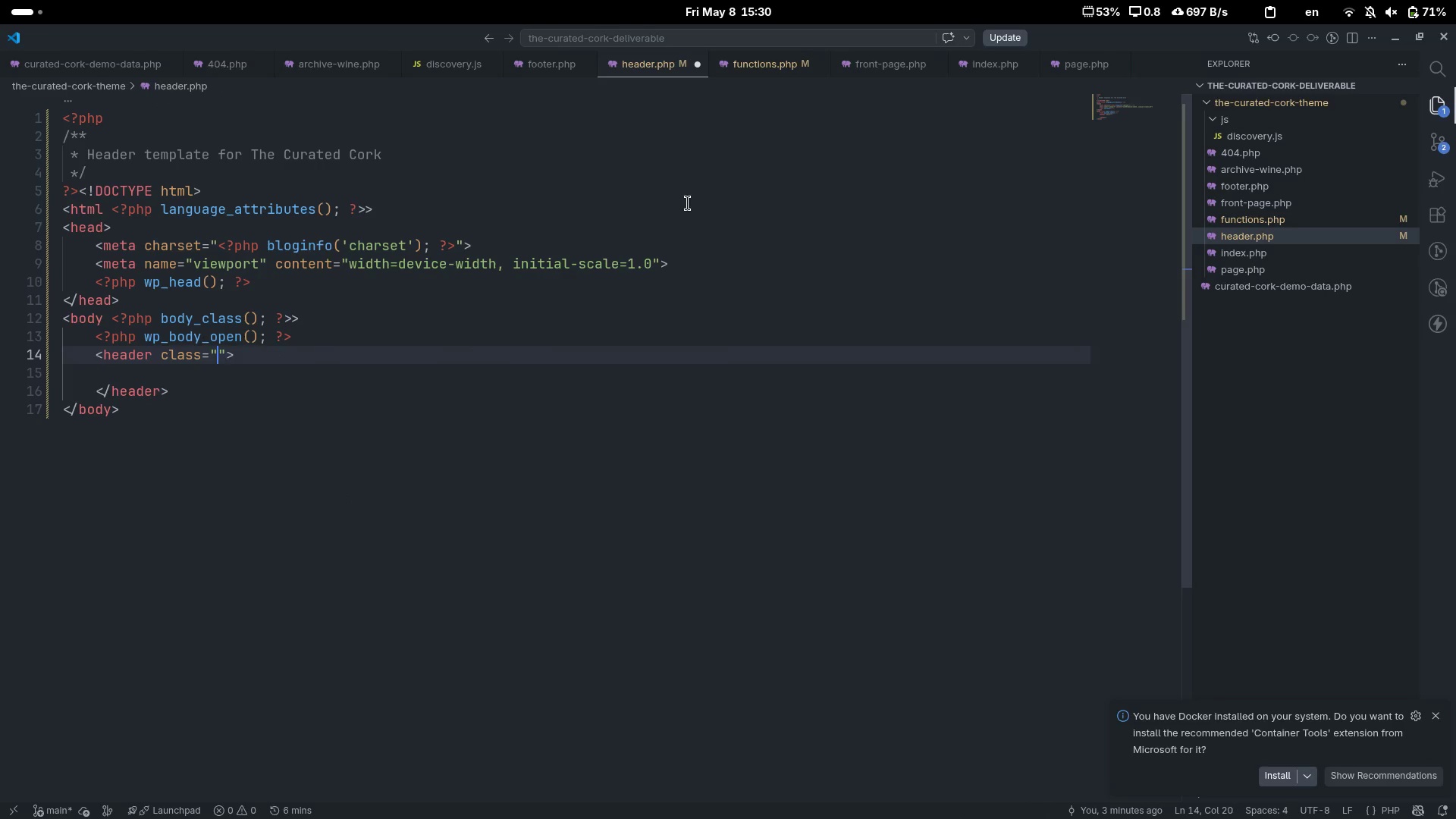 
key(ArrowLeft)
 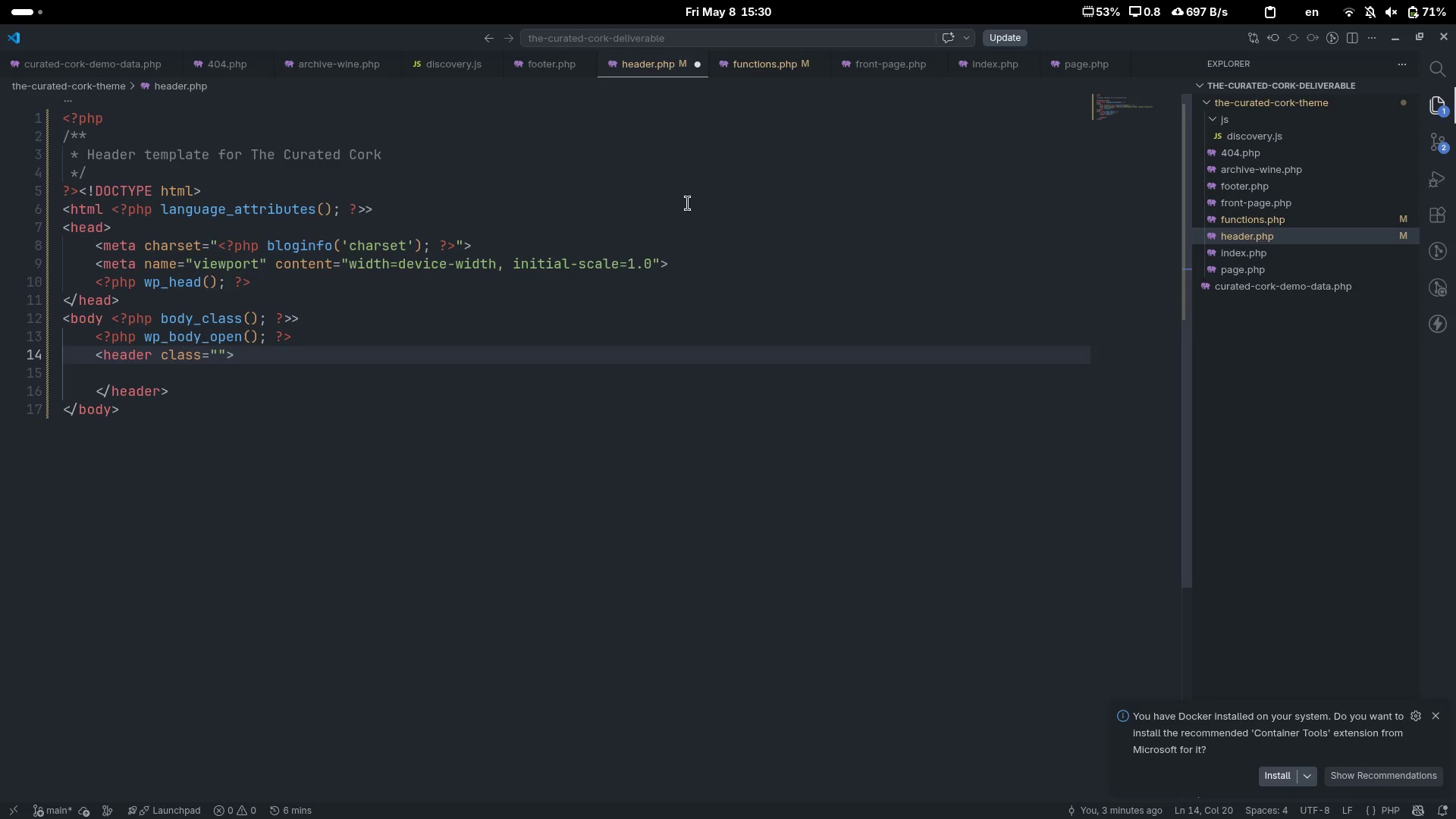 
type(CC-HEA)
 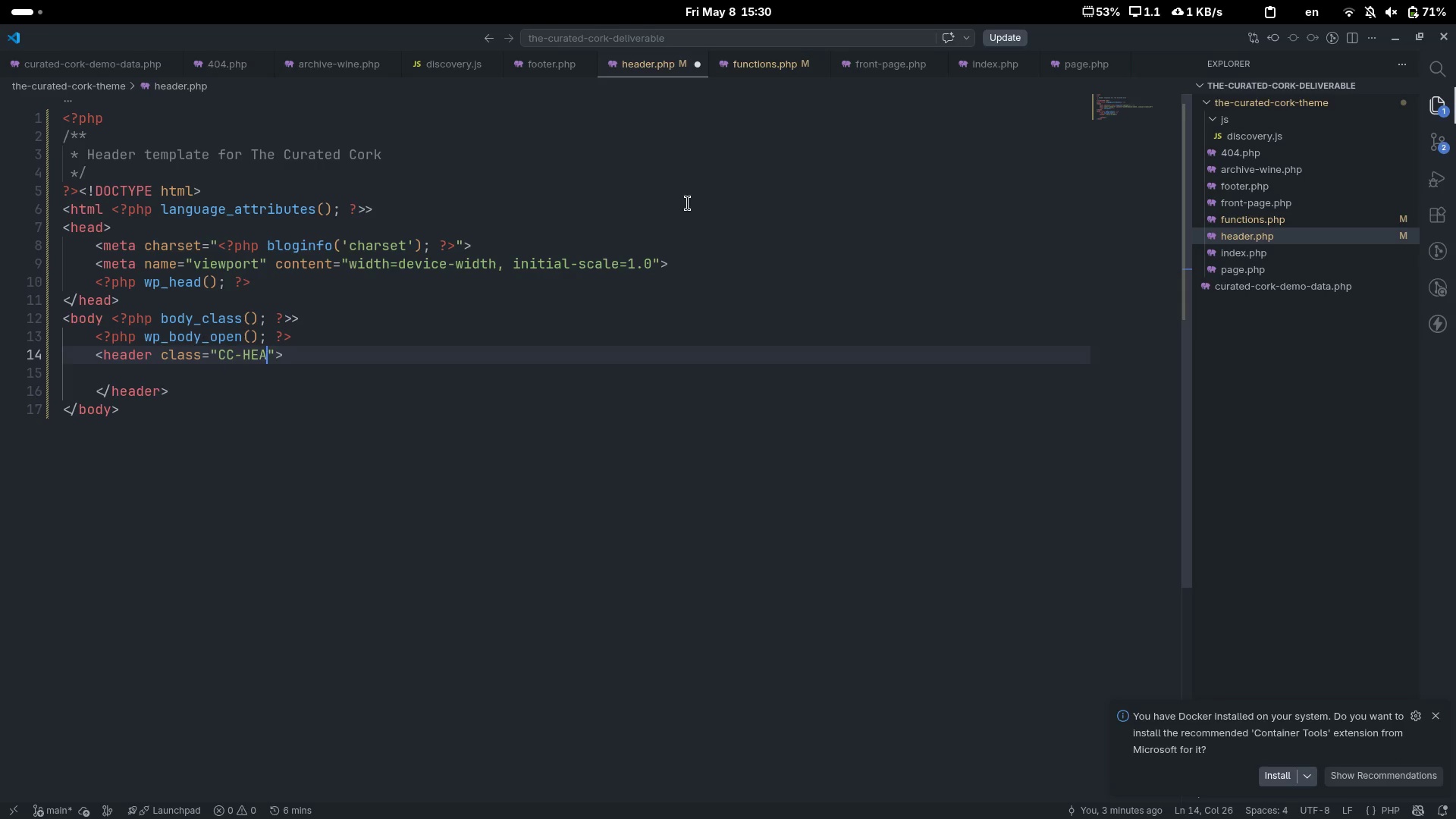 
key(Control+Backspace)
 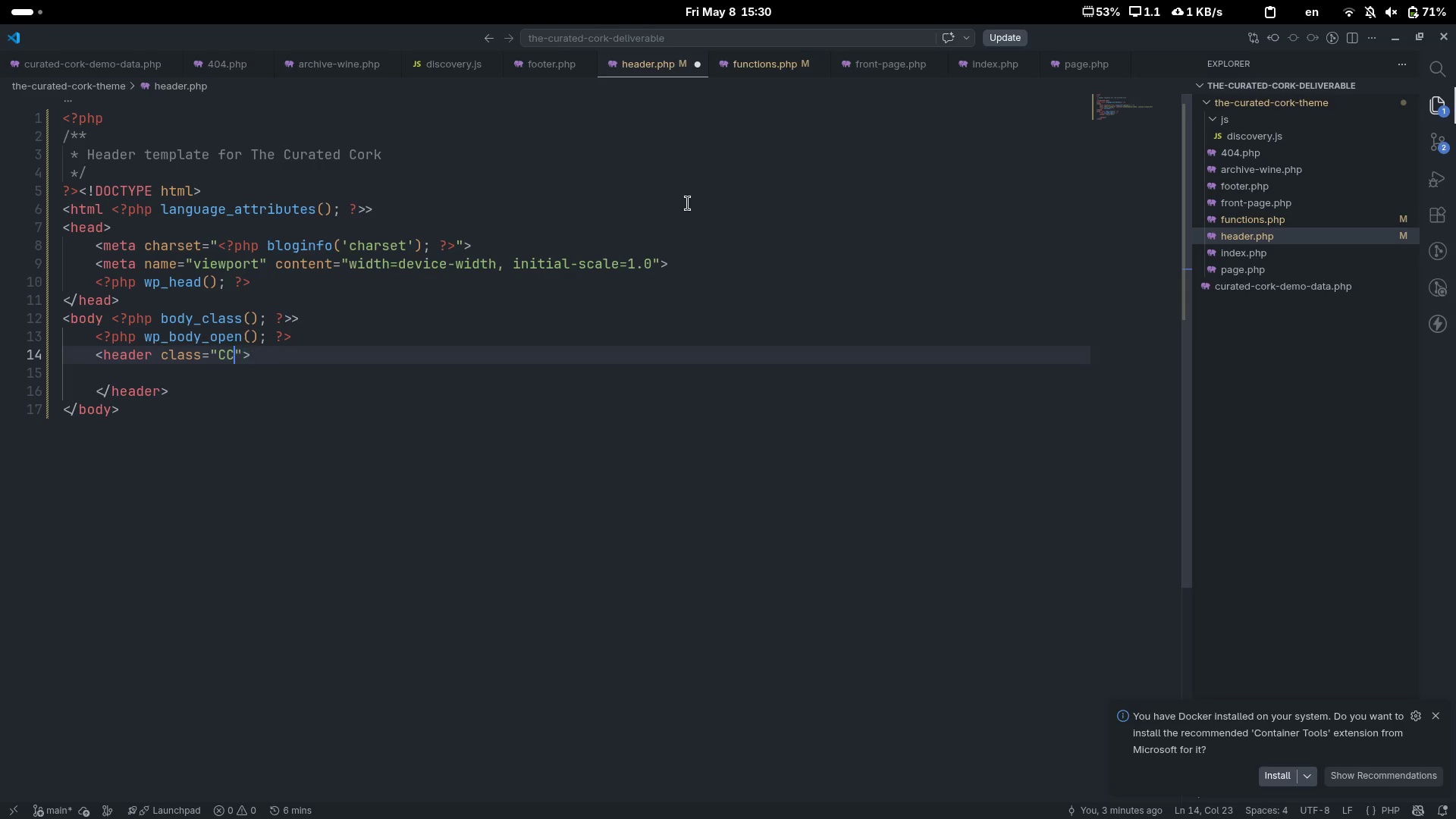 
key(Control+Backspace)
 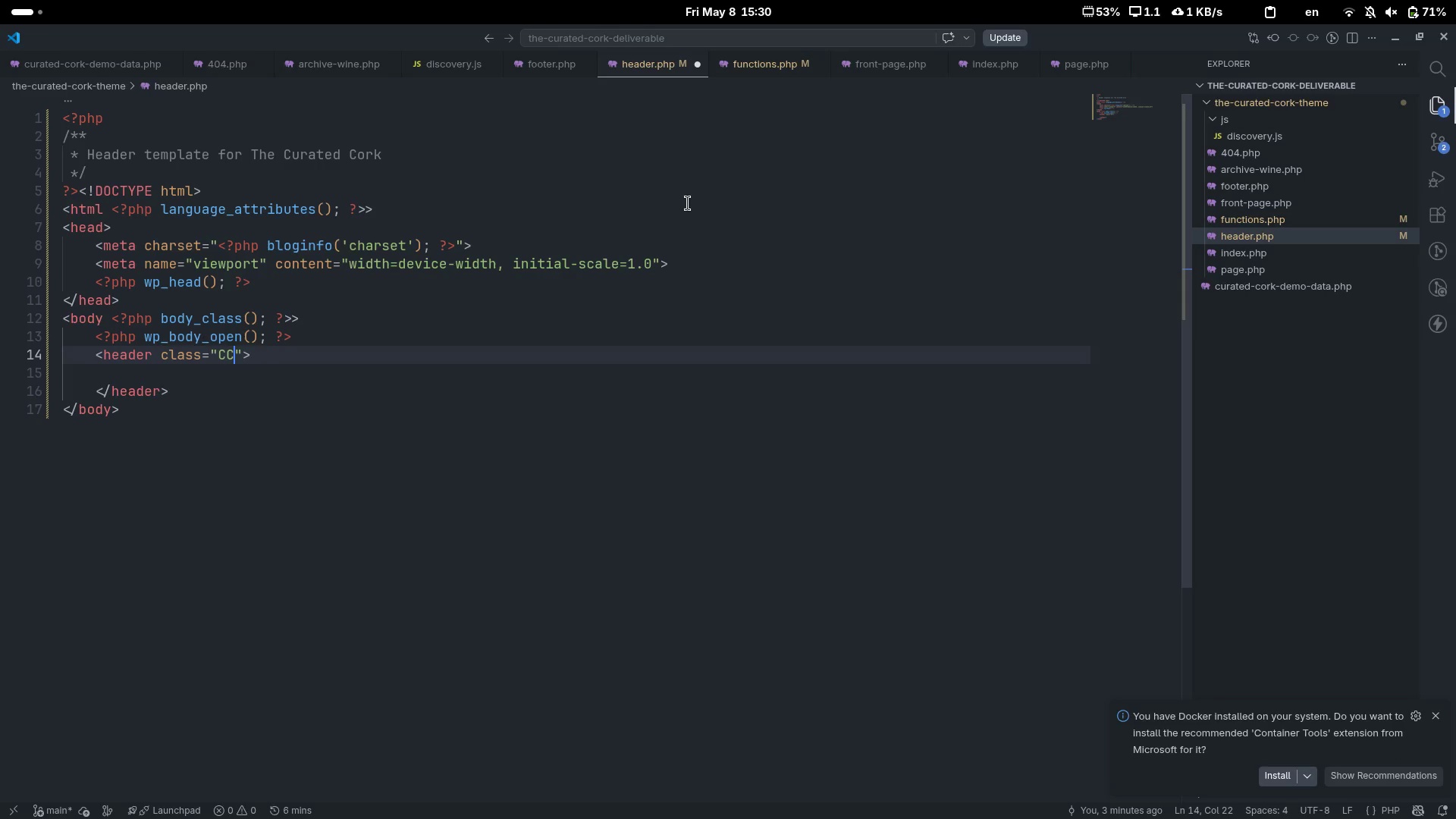 
key(Backspace)
key(Backspace)
type(cc-header)
 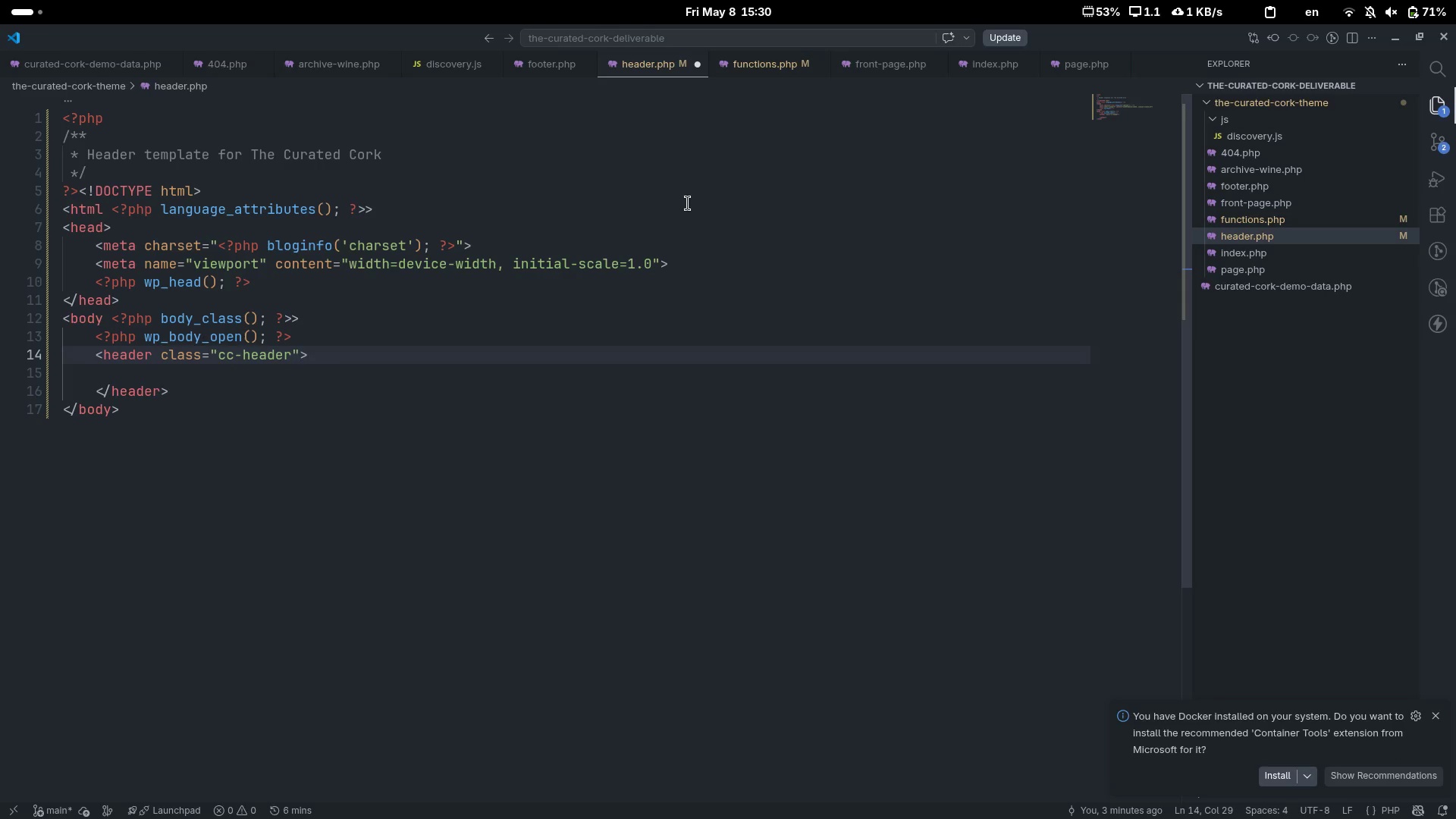 
key(ArrowRight)
 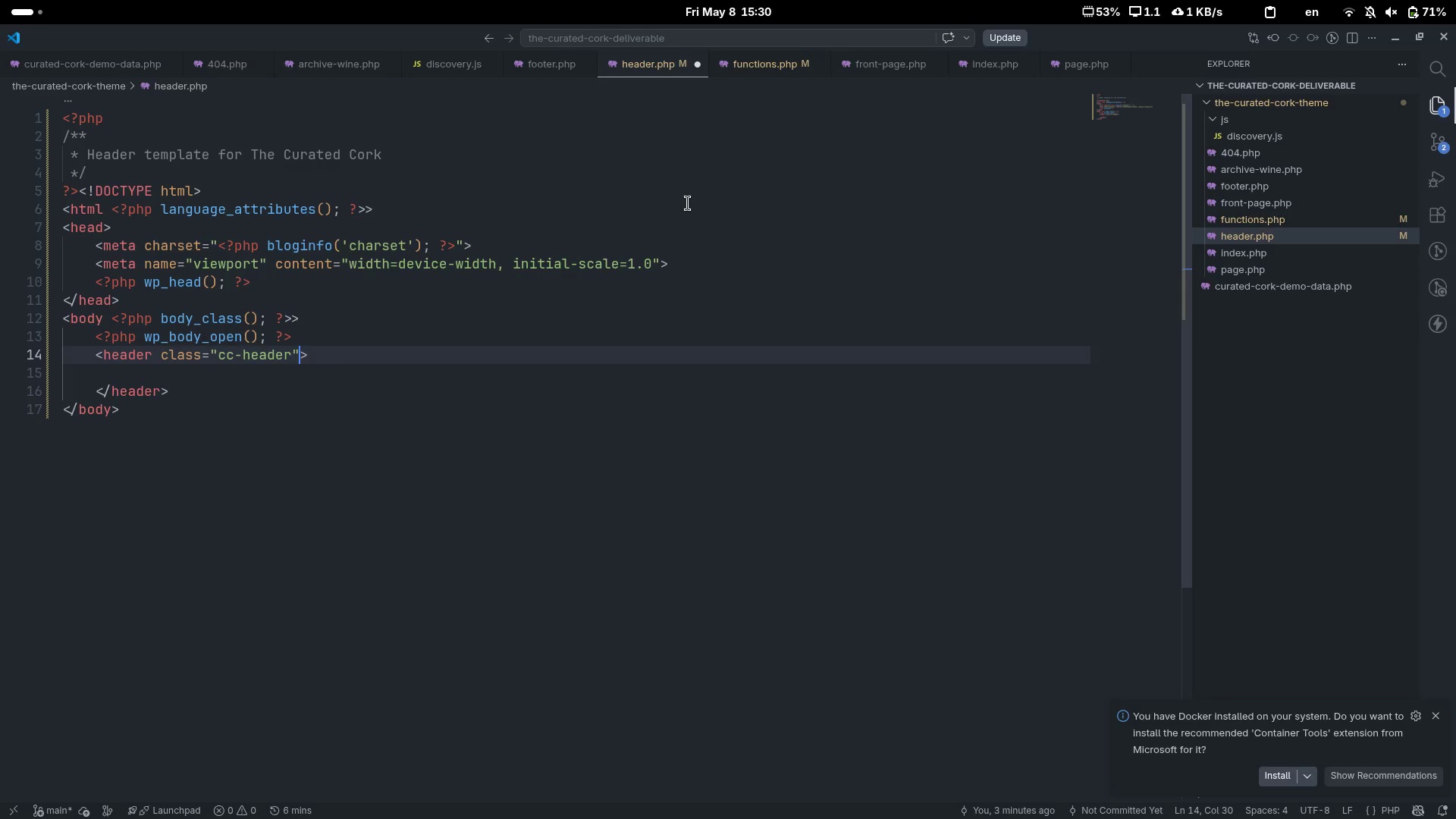 
type( id="")
 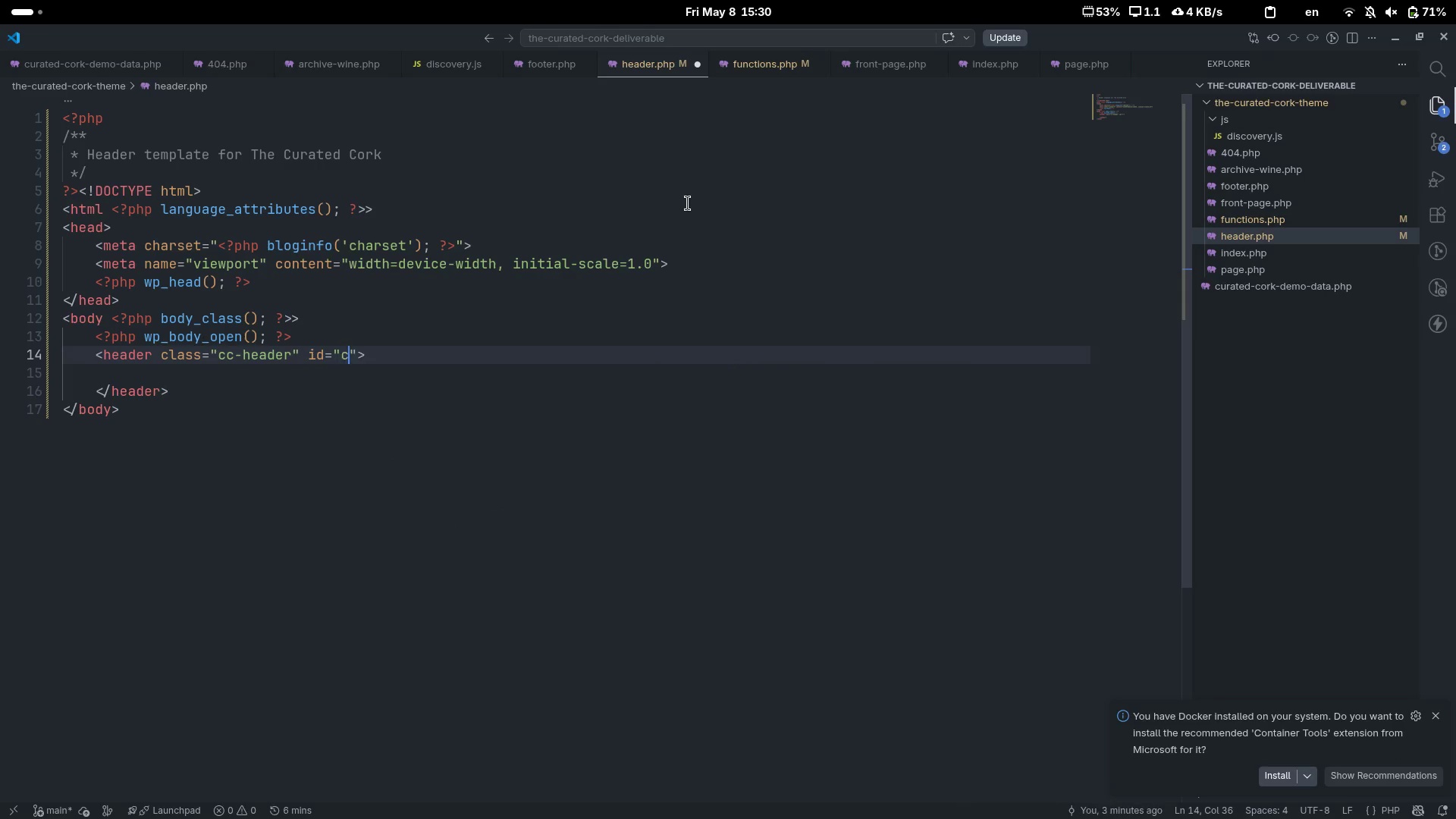 
 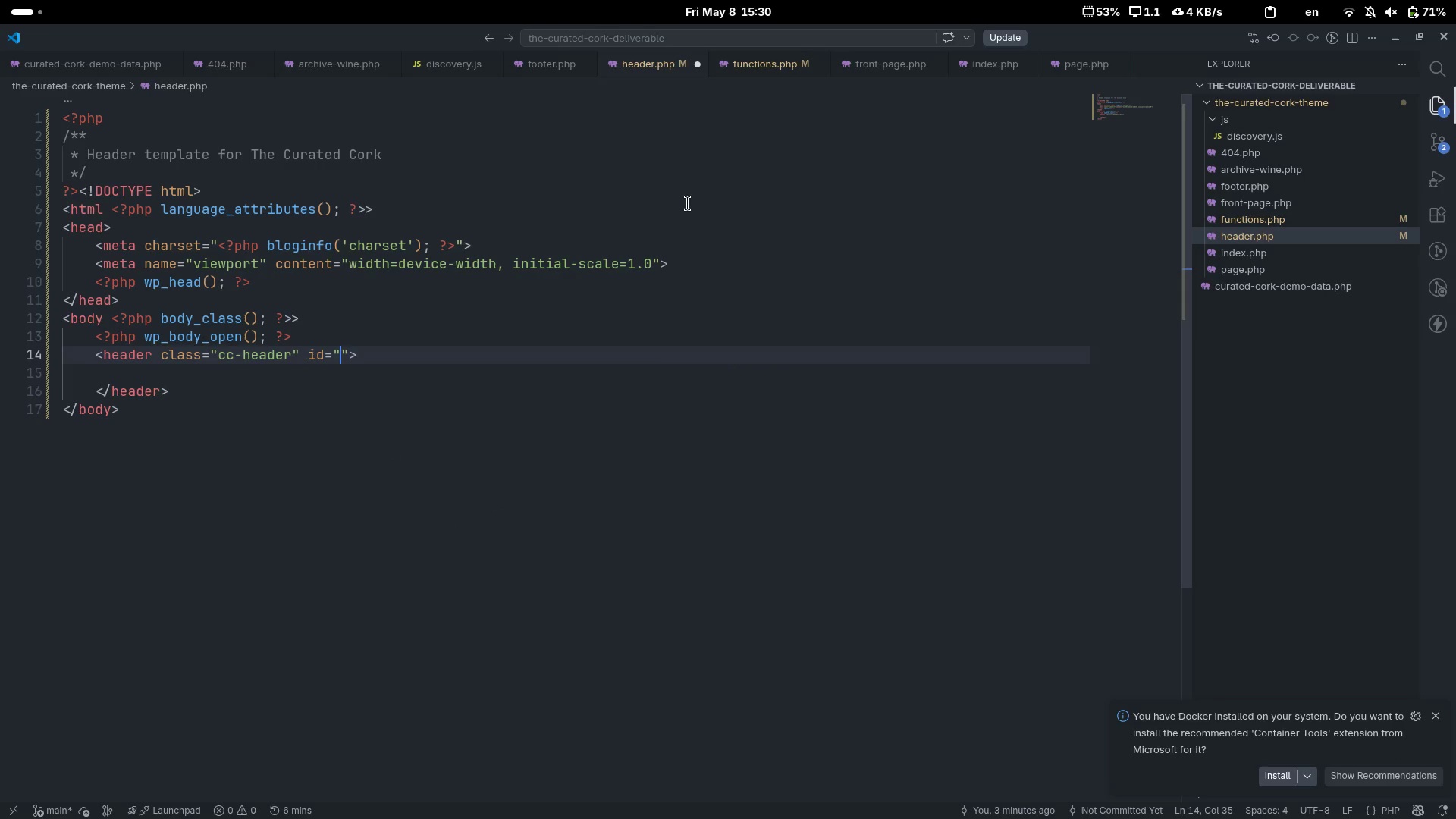 
key(ArrowLeft)
 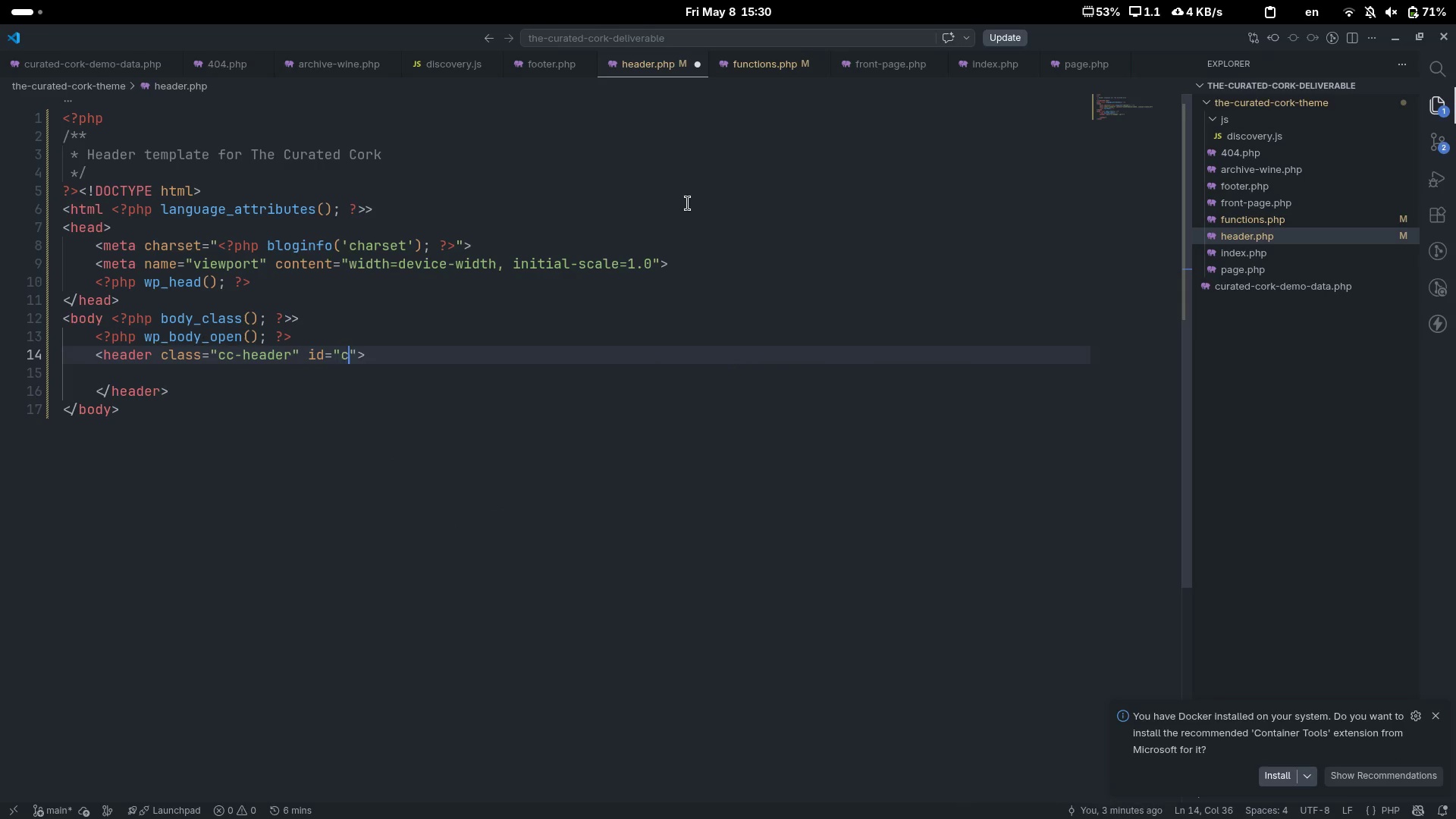 
type(cc_)
key(Backspace)
type(-header)
 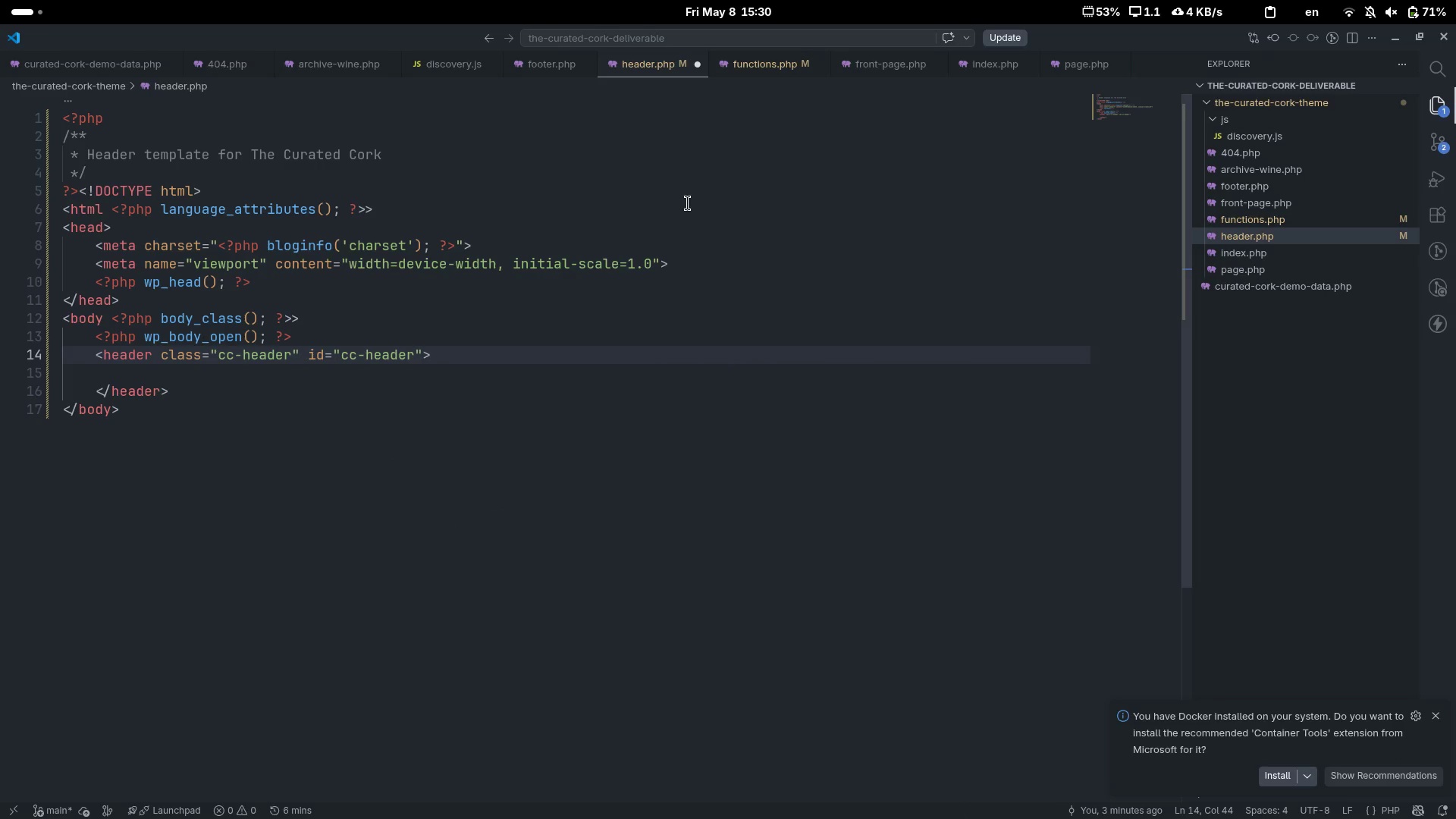 
key(ArrowDown)
 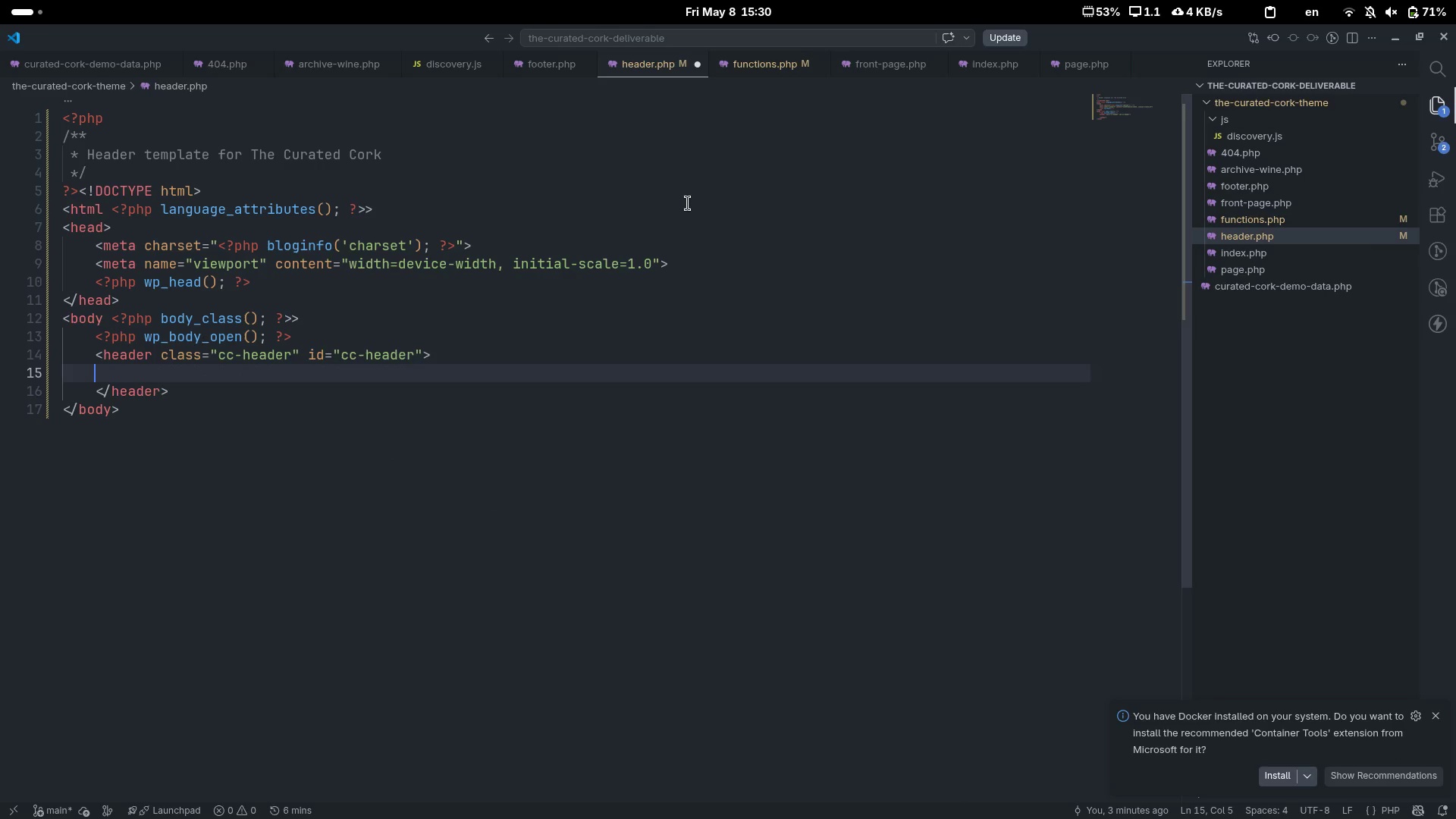 
key(Tab)
key(Tab)
type(div)
key(Tab)
 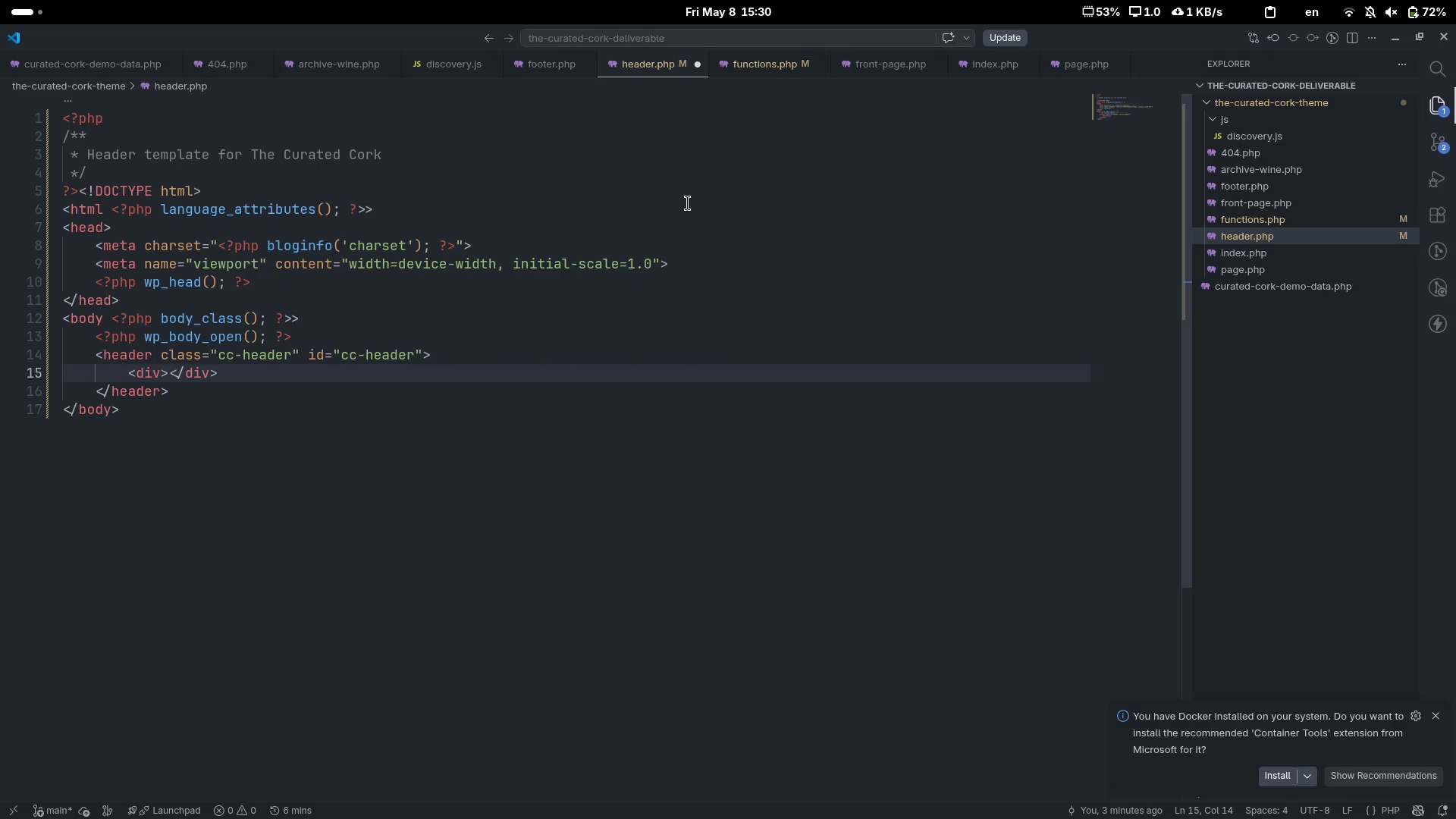 
key(Enter)
 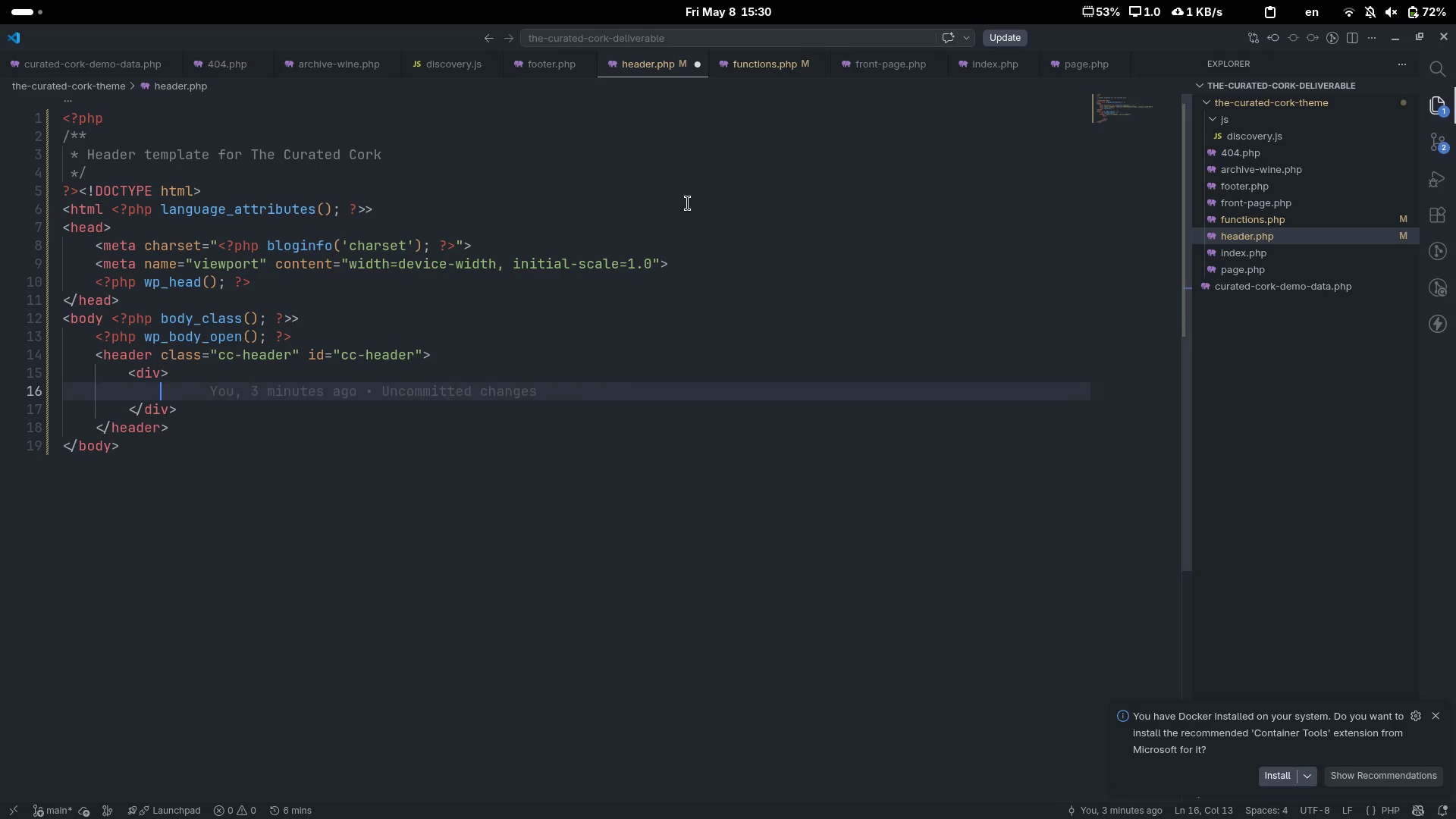 
key(ArrowUp)
 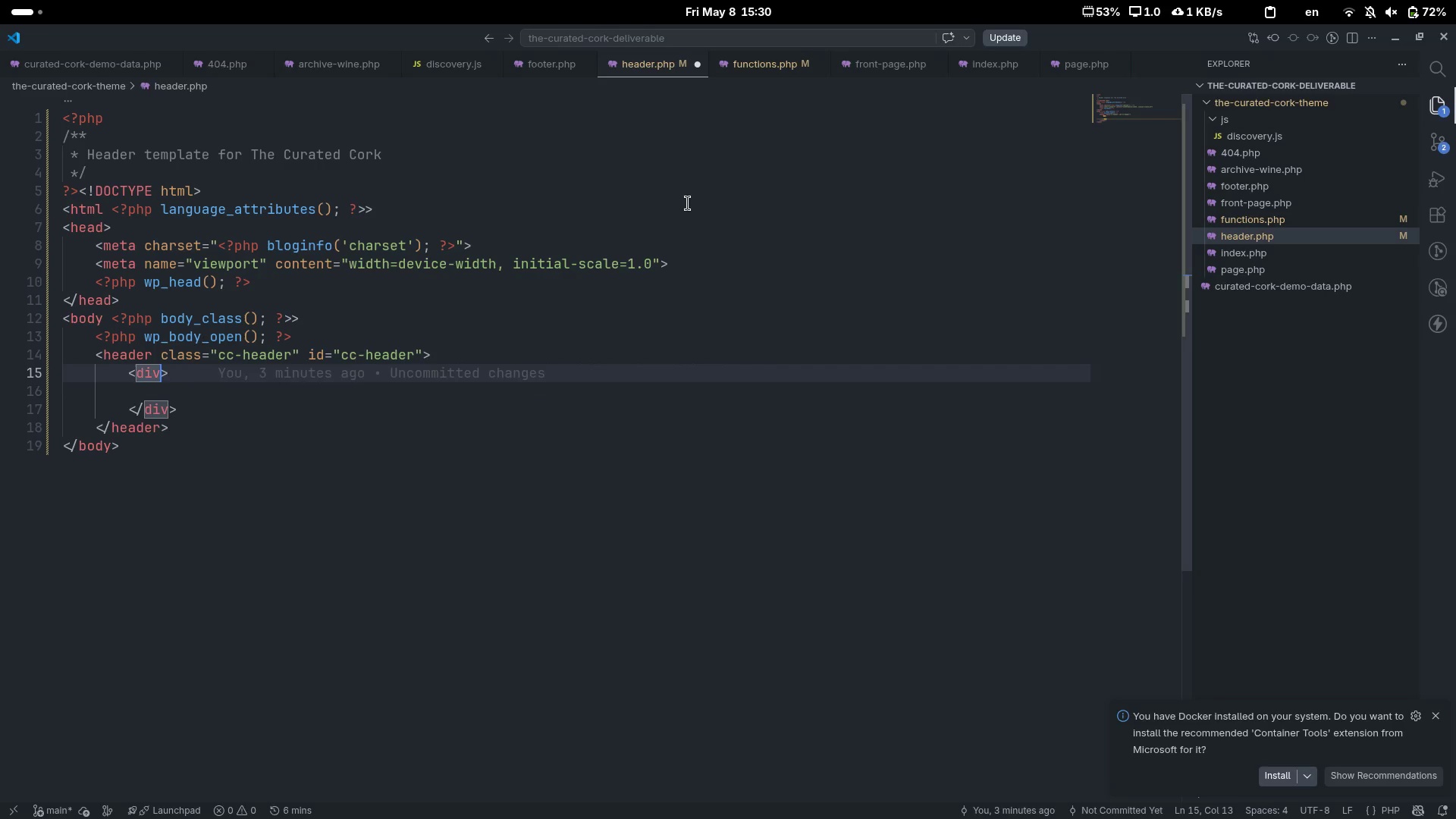 
type( clas)
key(Tab)
type(="")
 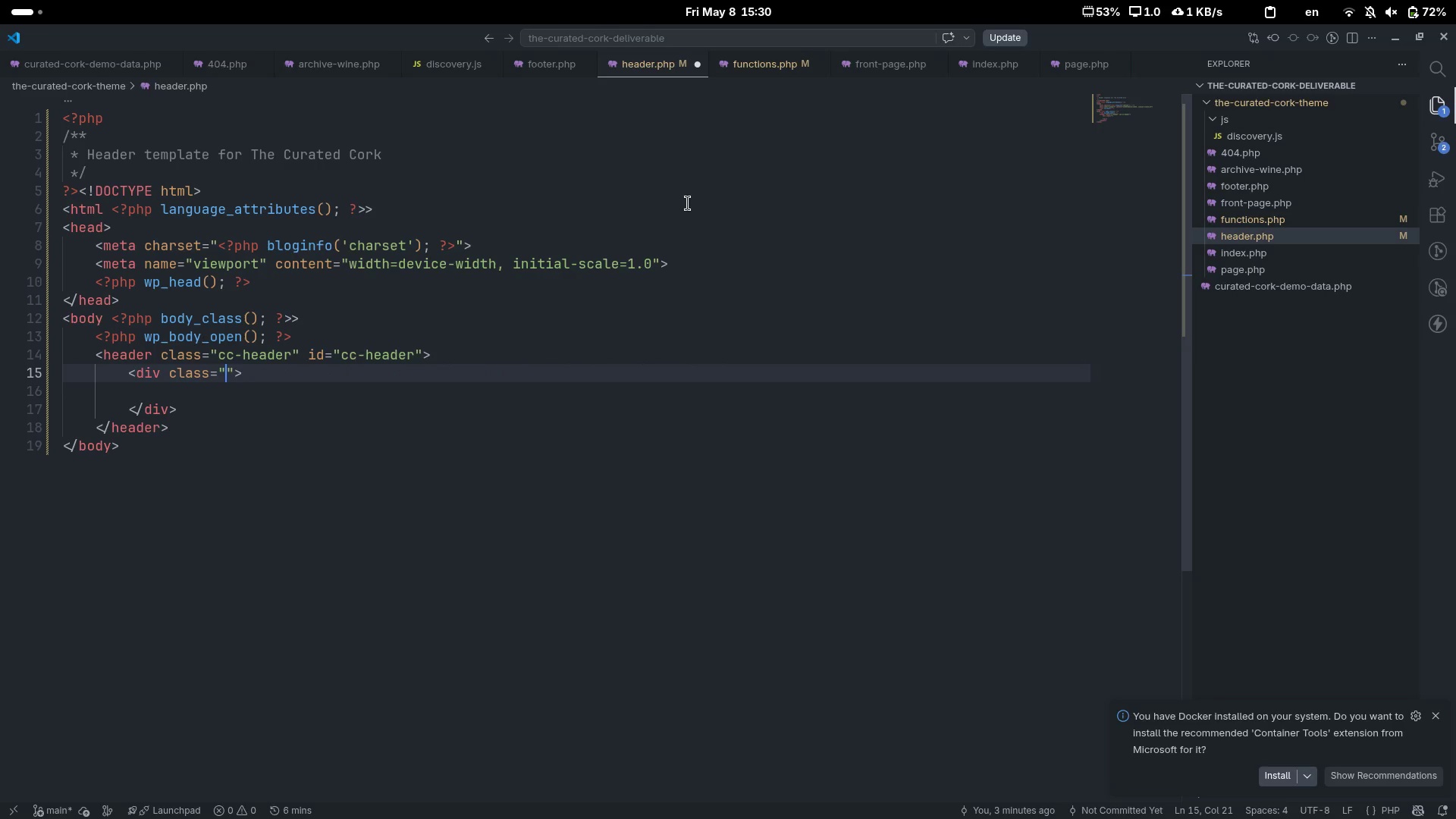 
 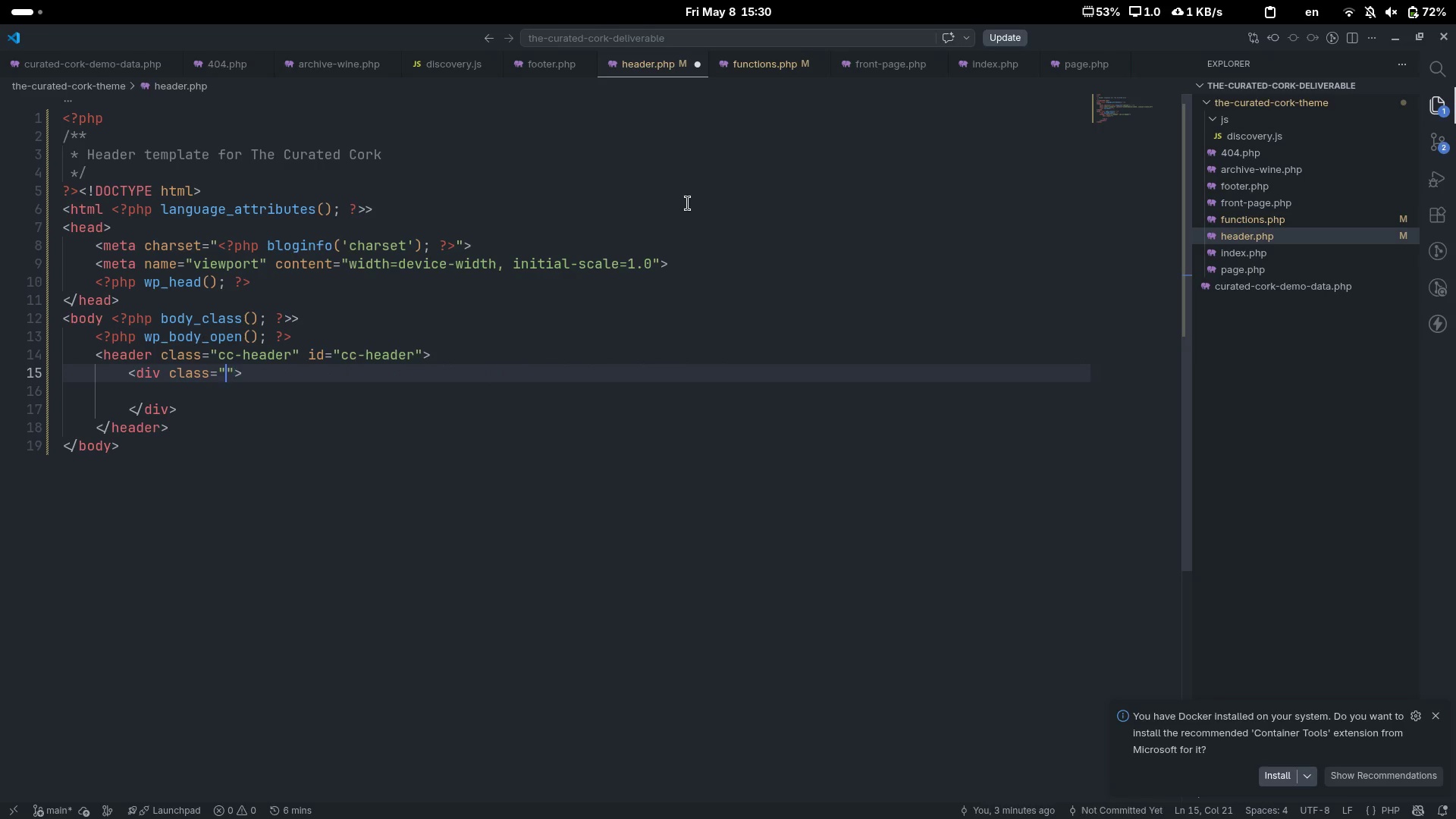 
key(ArrowLeft)
 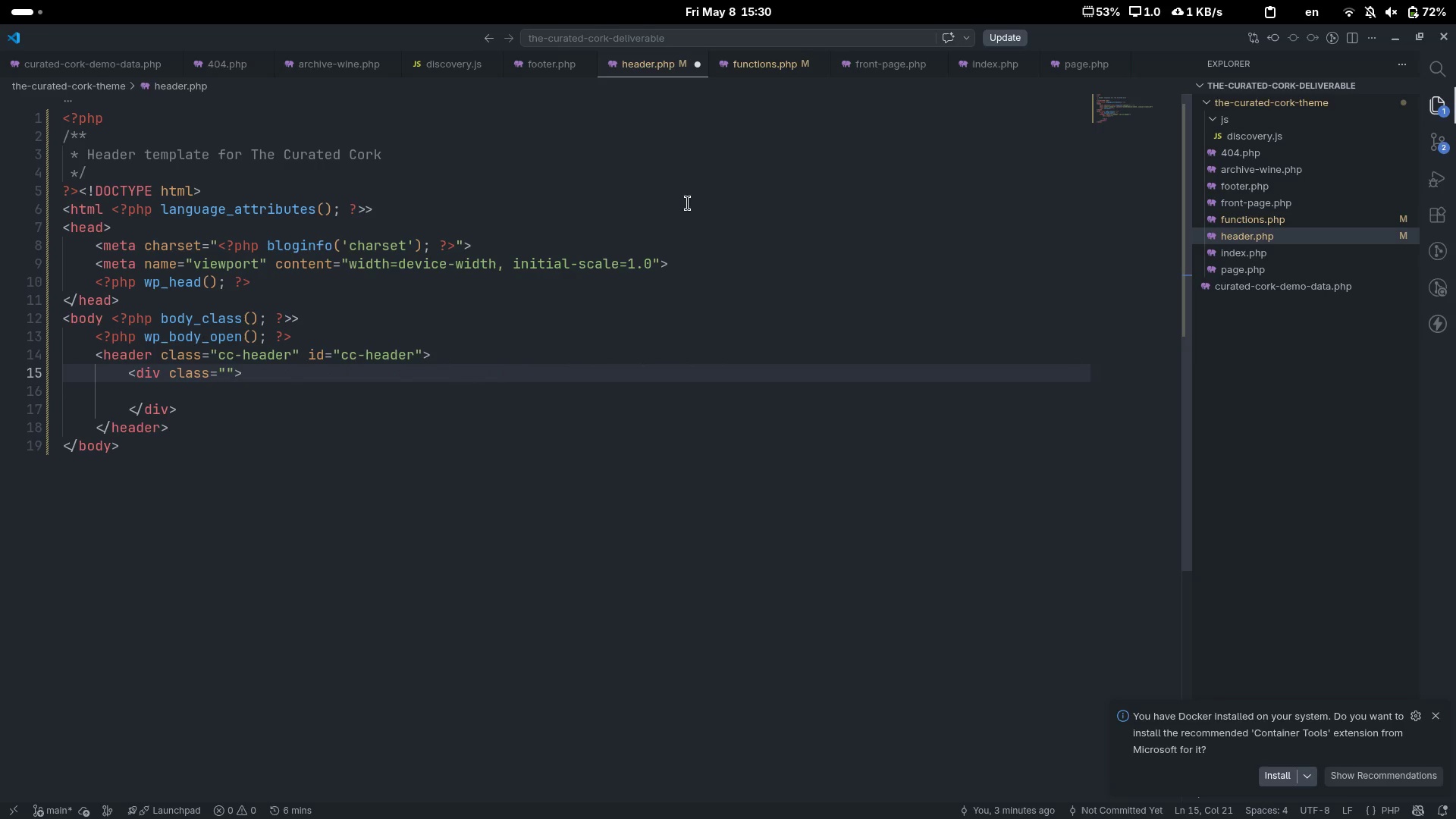 
type(cc-header__inner)
 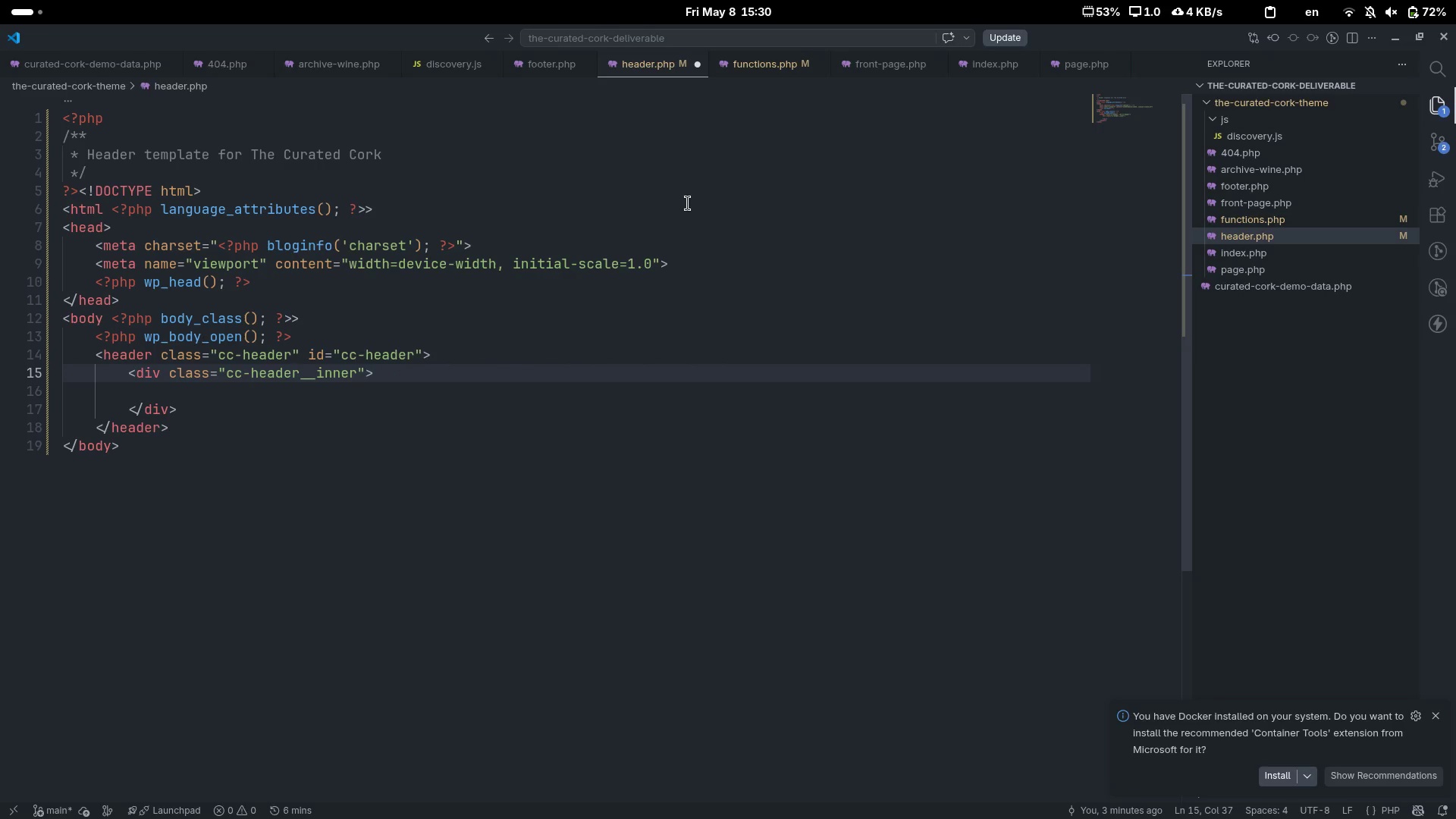 
key(ArrowDown)
 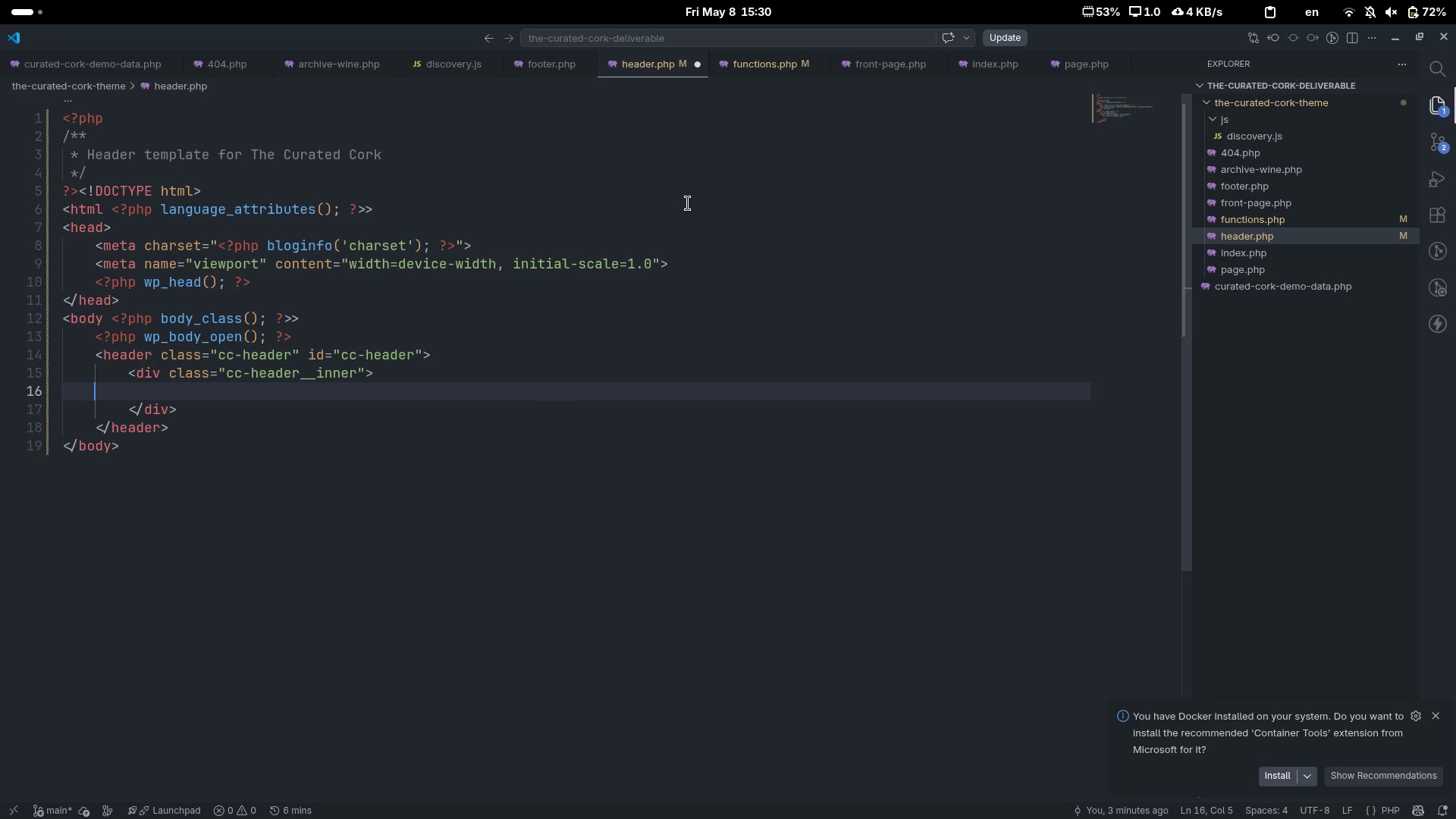 
key(Tab)
 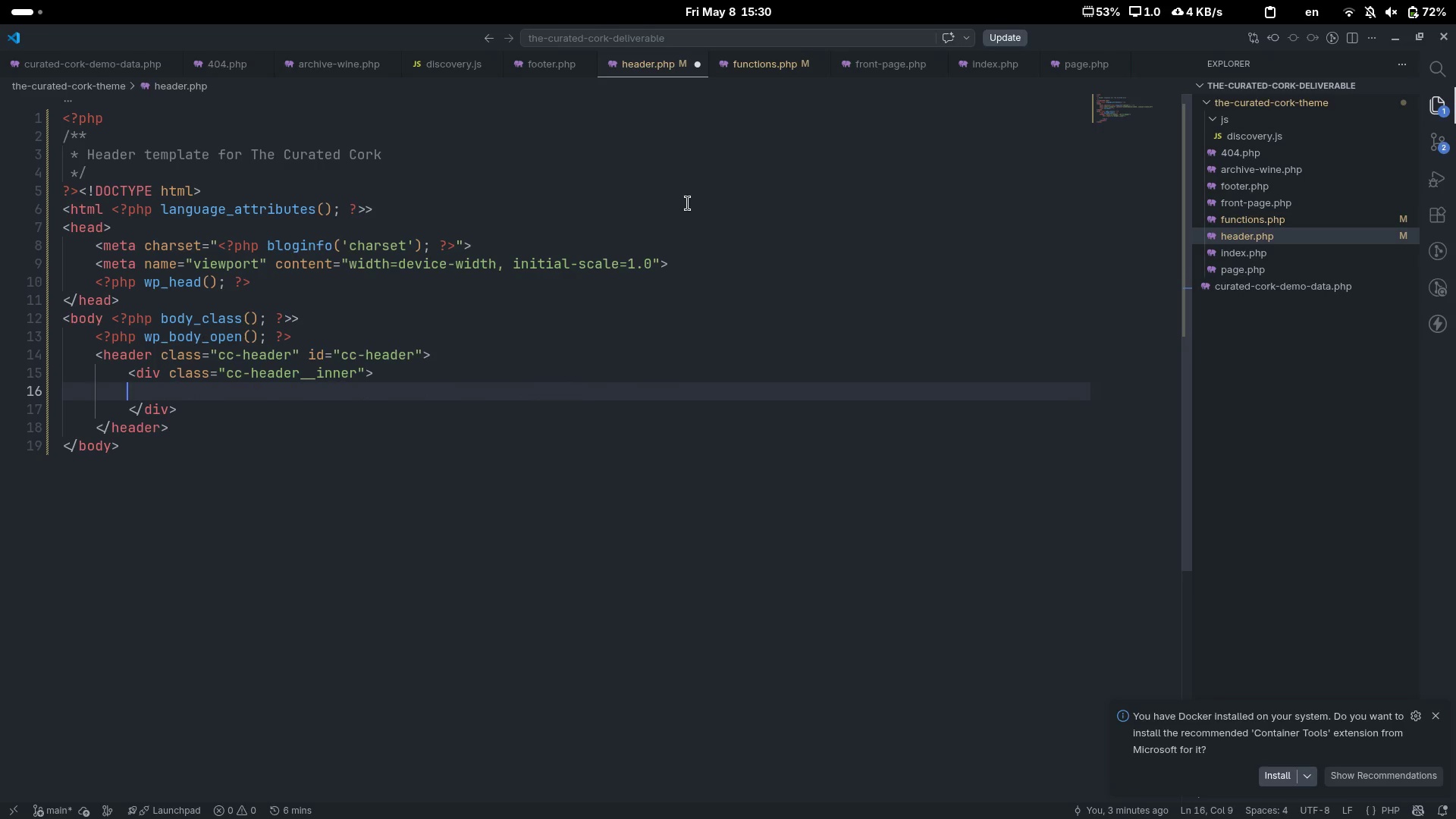 
key(Tab)
 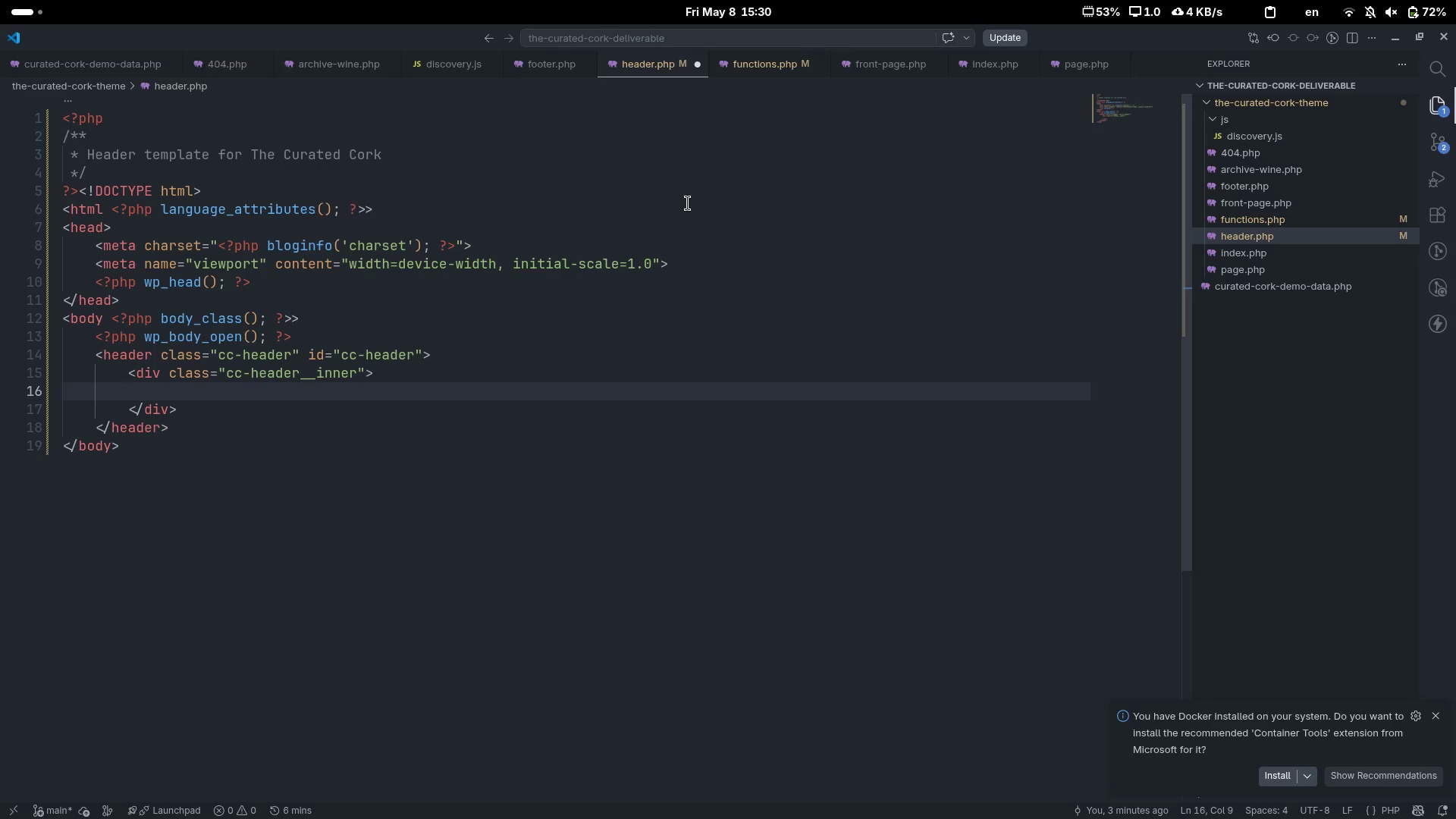 
key(Tab)
 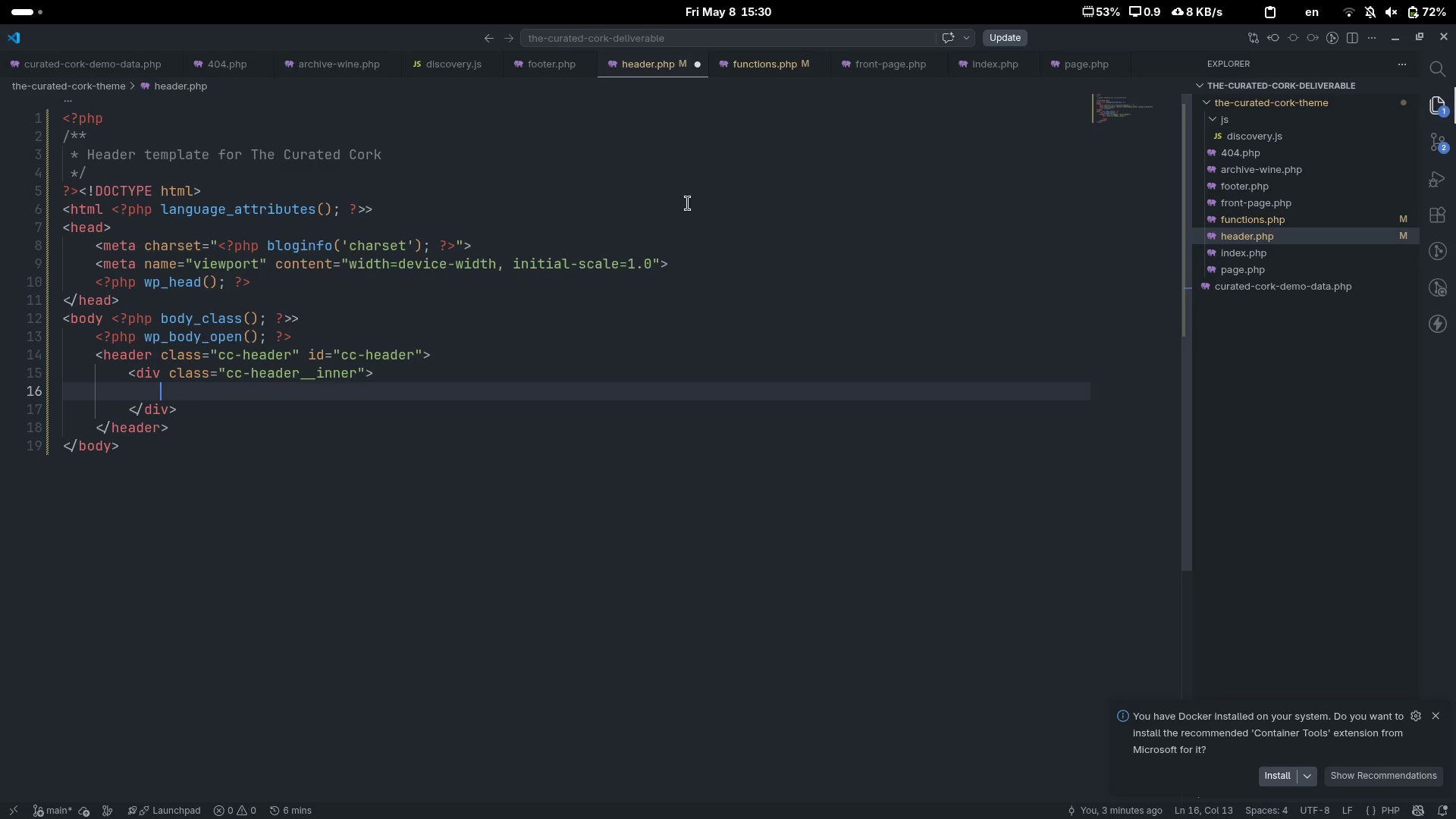 
key(A)
 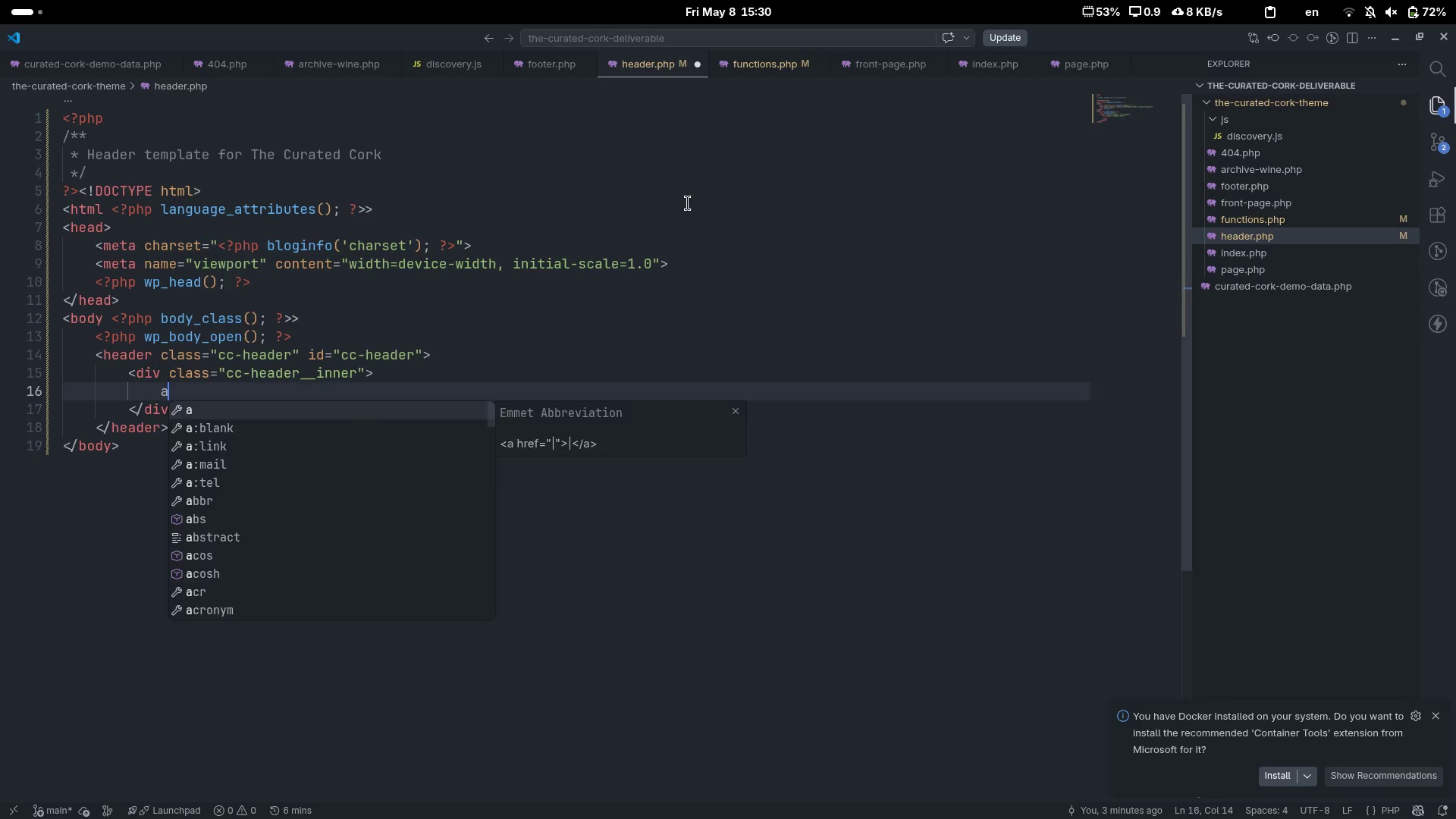 
key(Tab)
 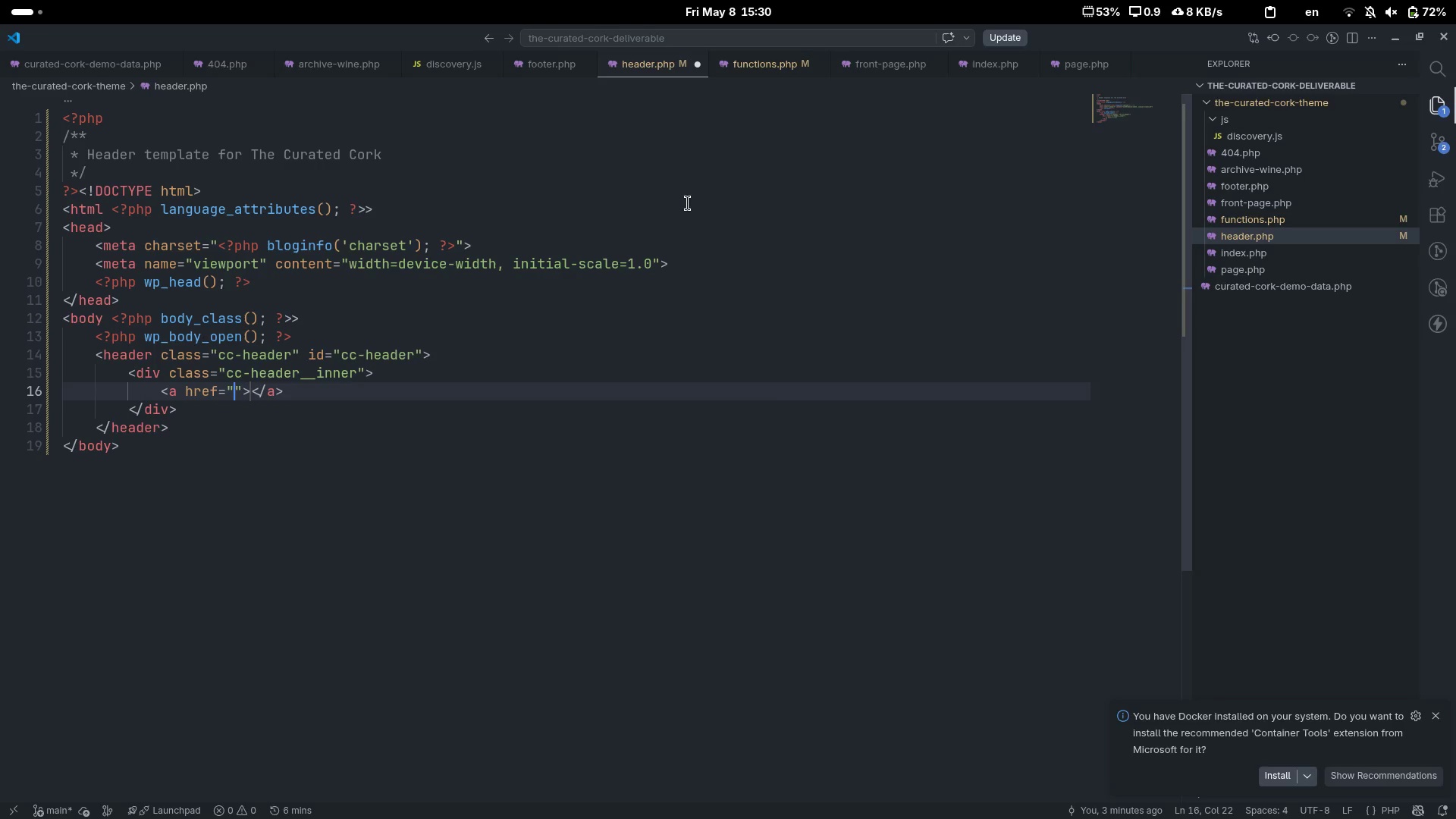 
key(Shift+Comma)
 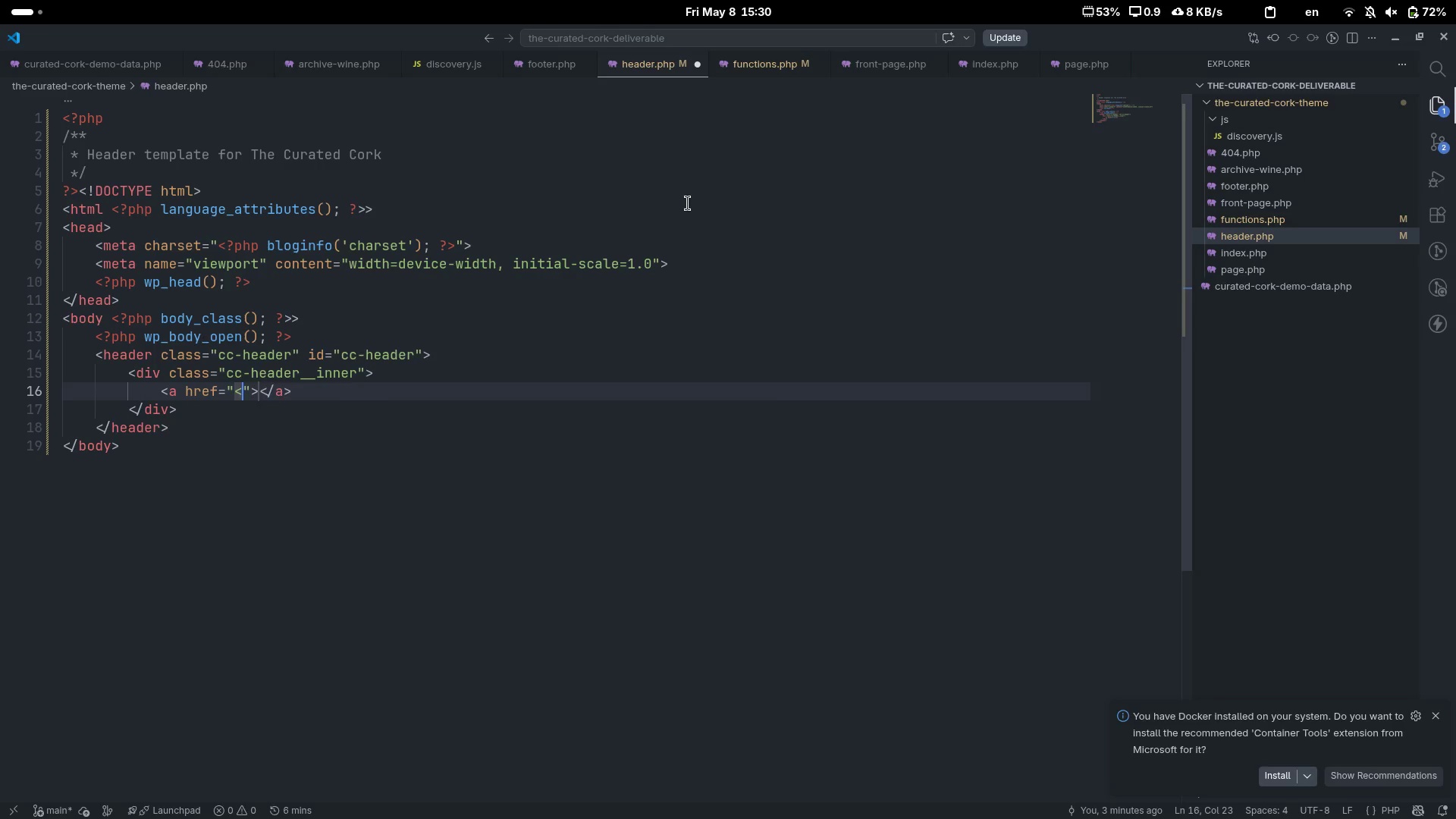 
key(Shift+Slash)
 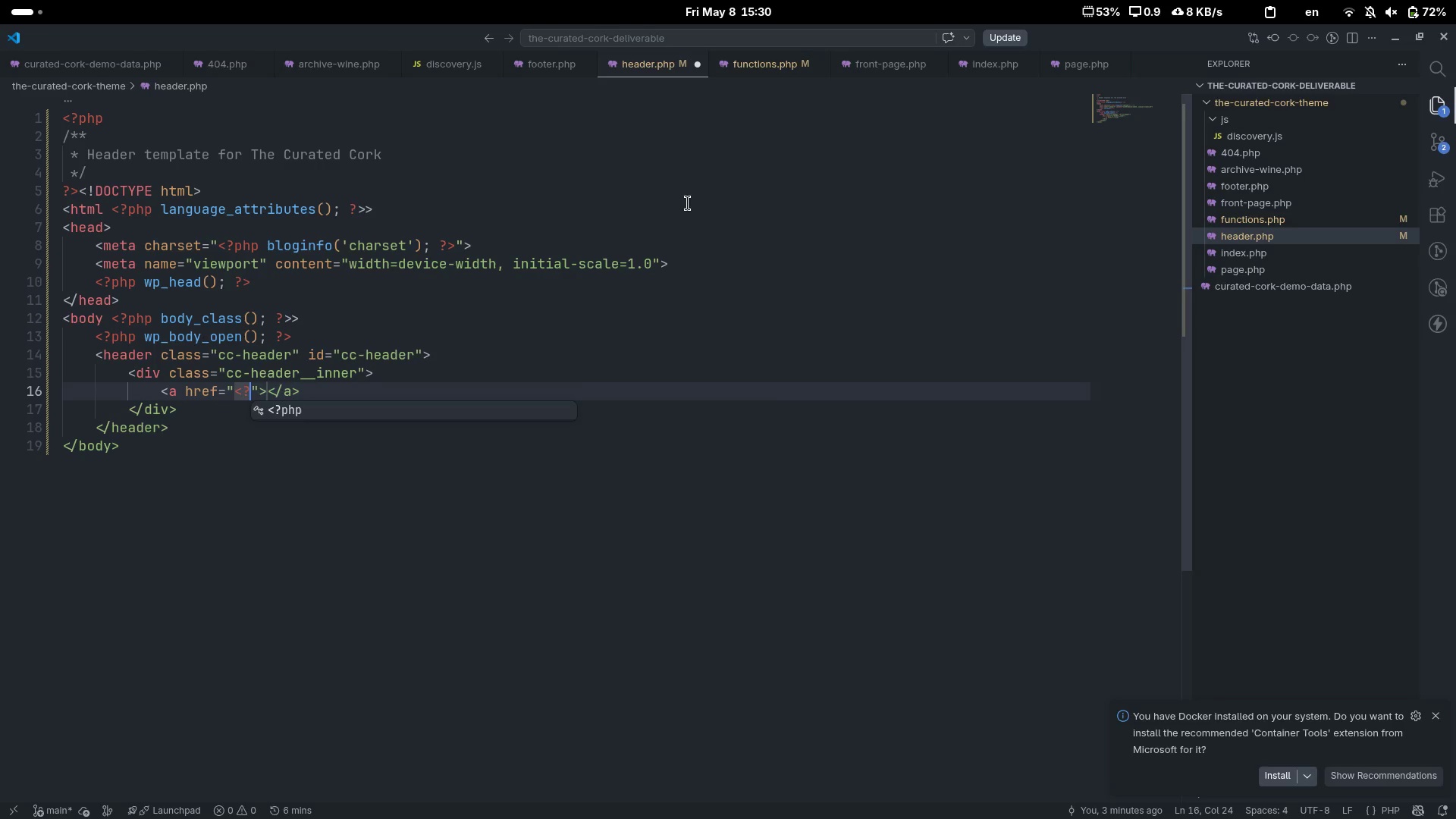 
key(Tab)
 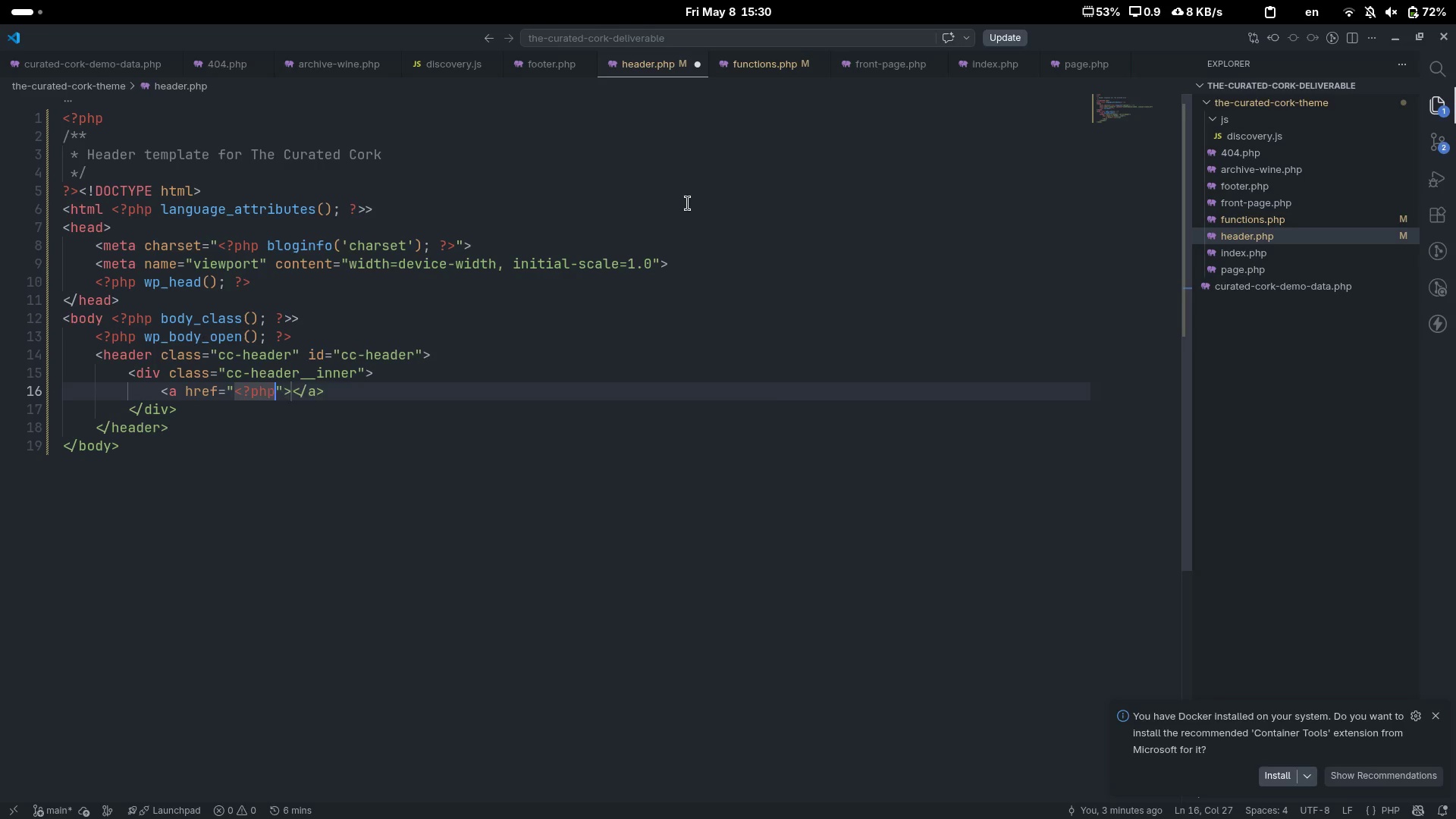 
key(Space)
 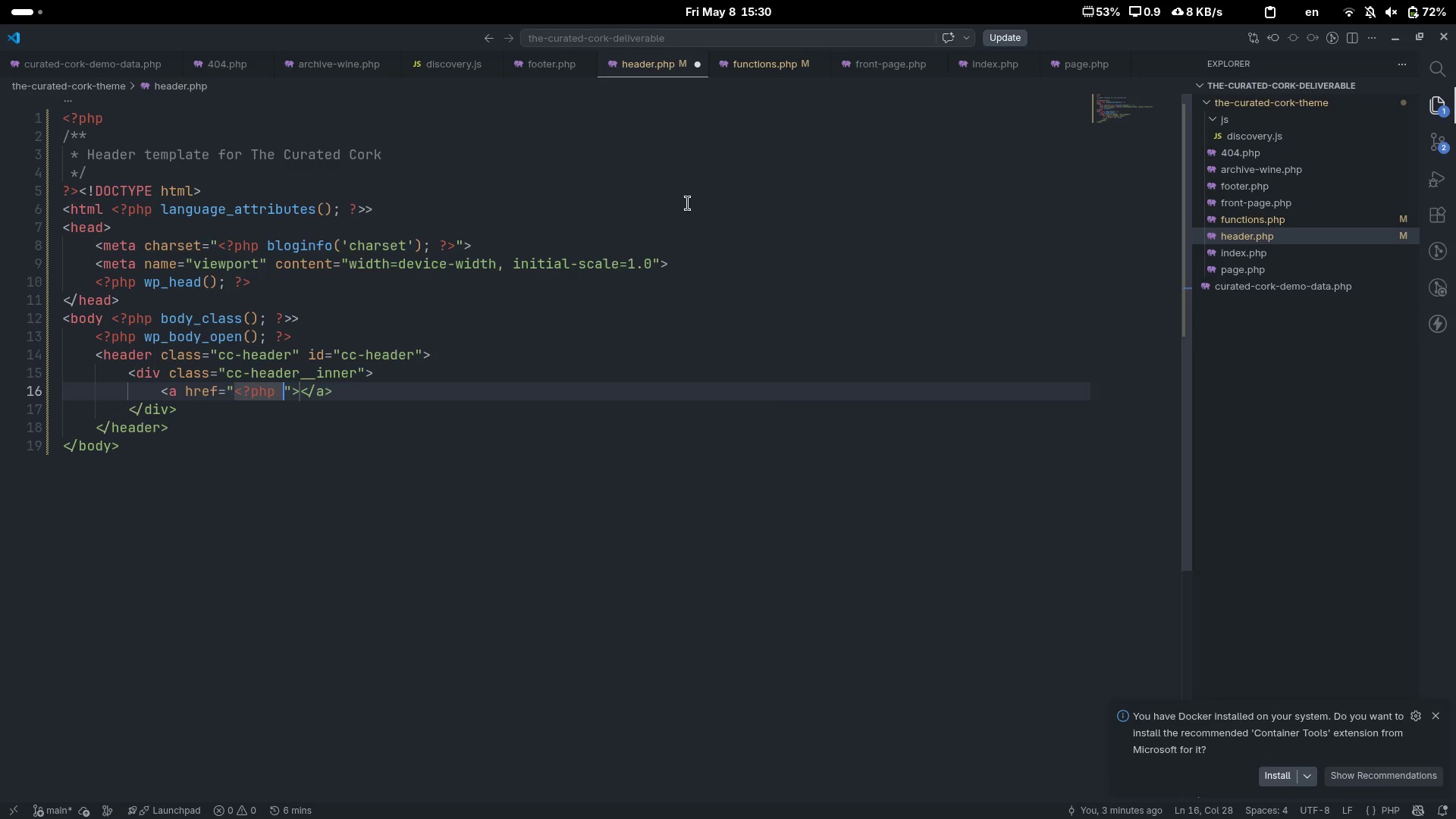 
key(Shift+Slash)
 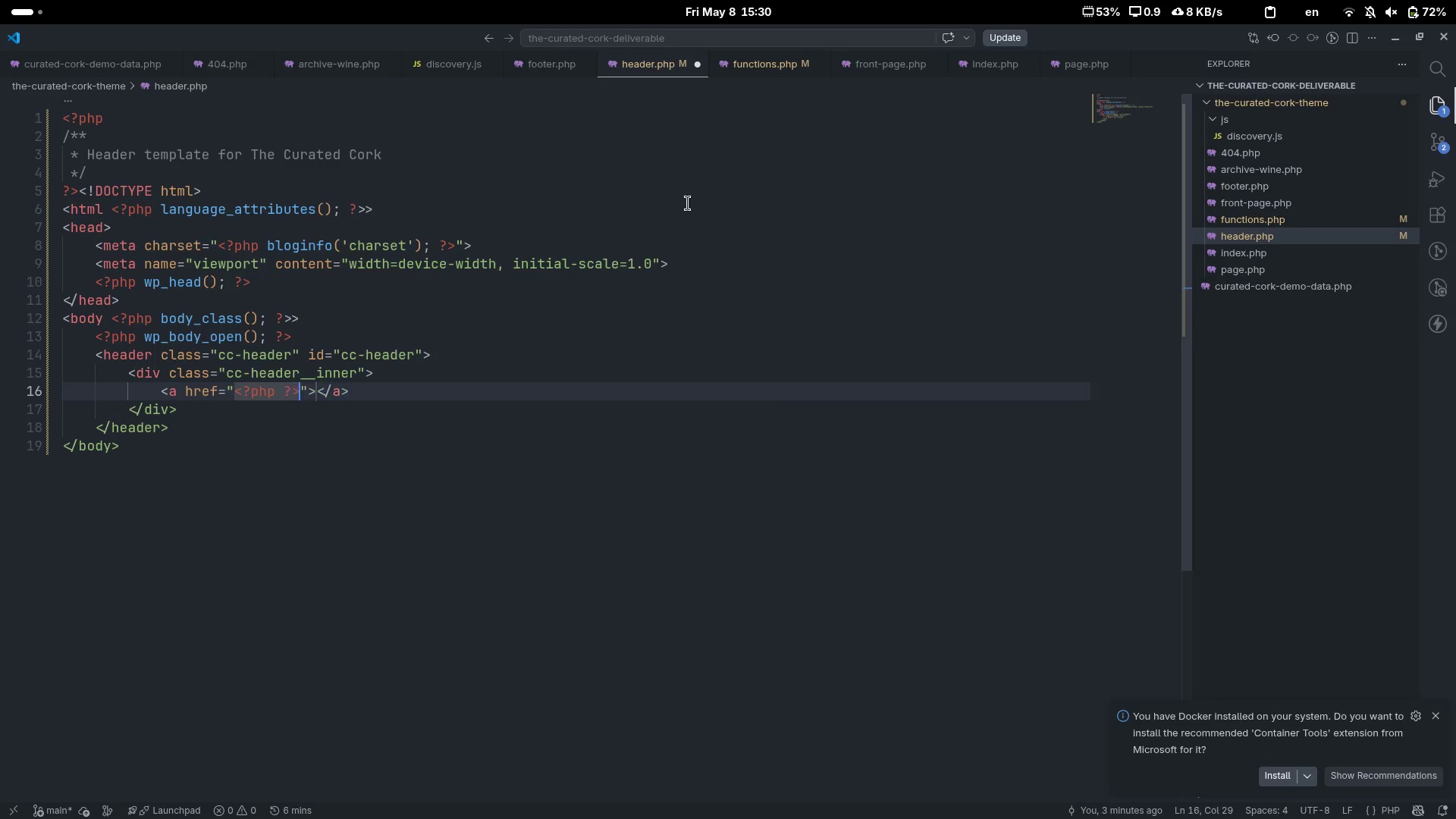 
key(Shift+Period)
 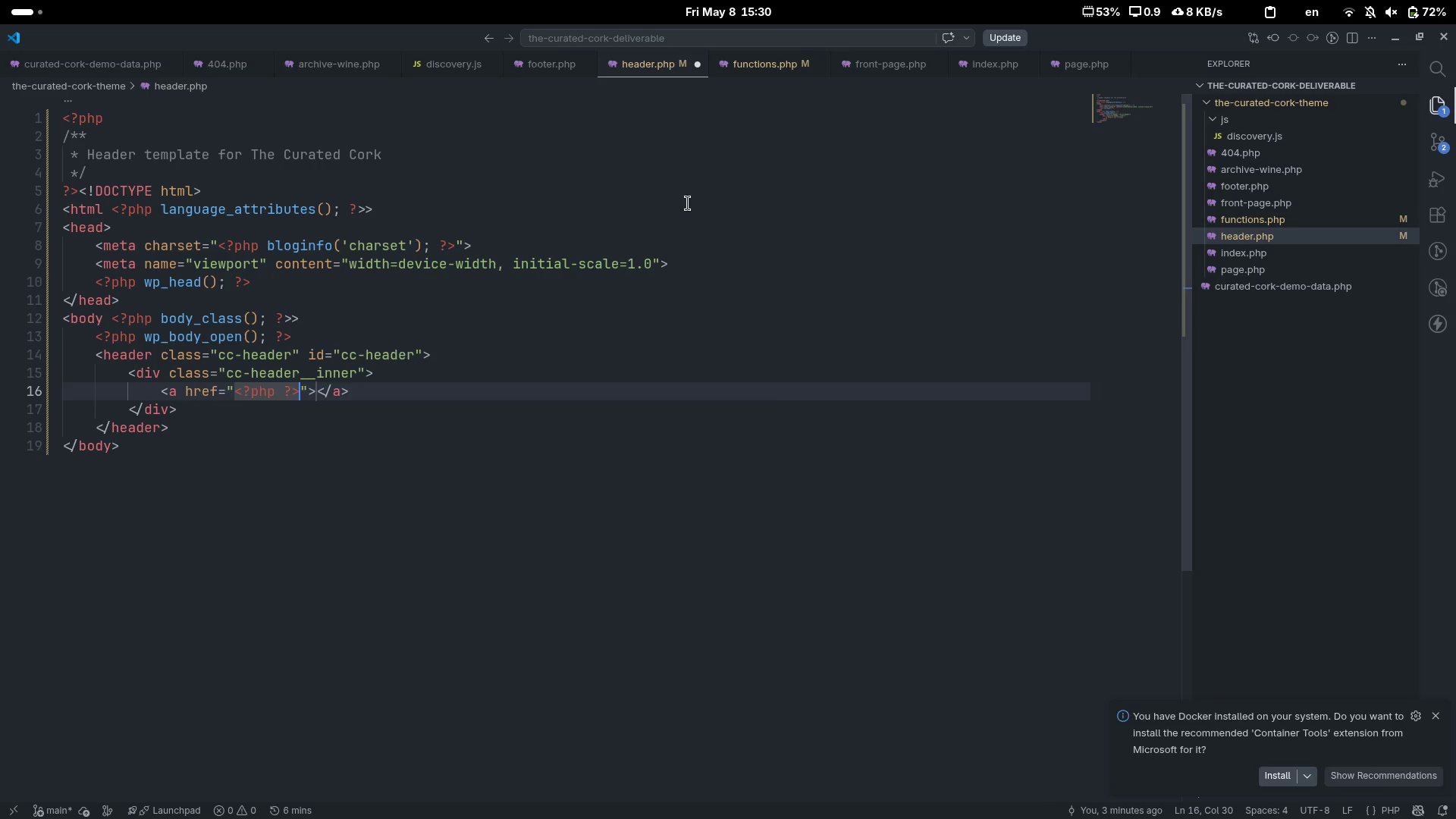 
key(ArrowLeft)
 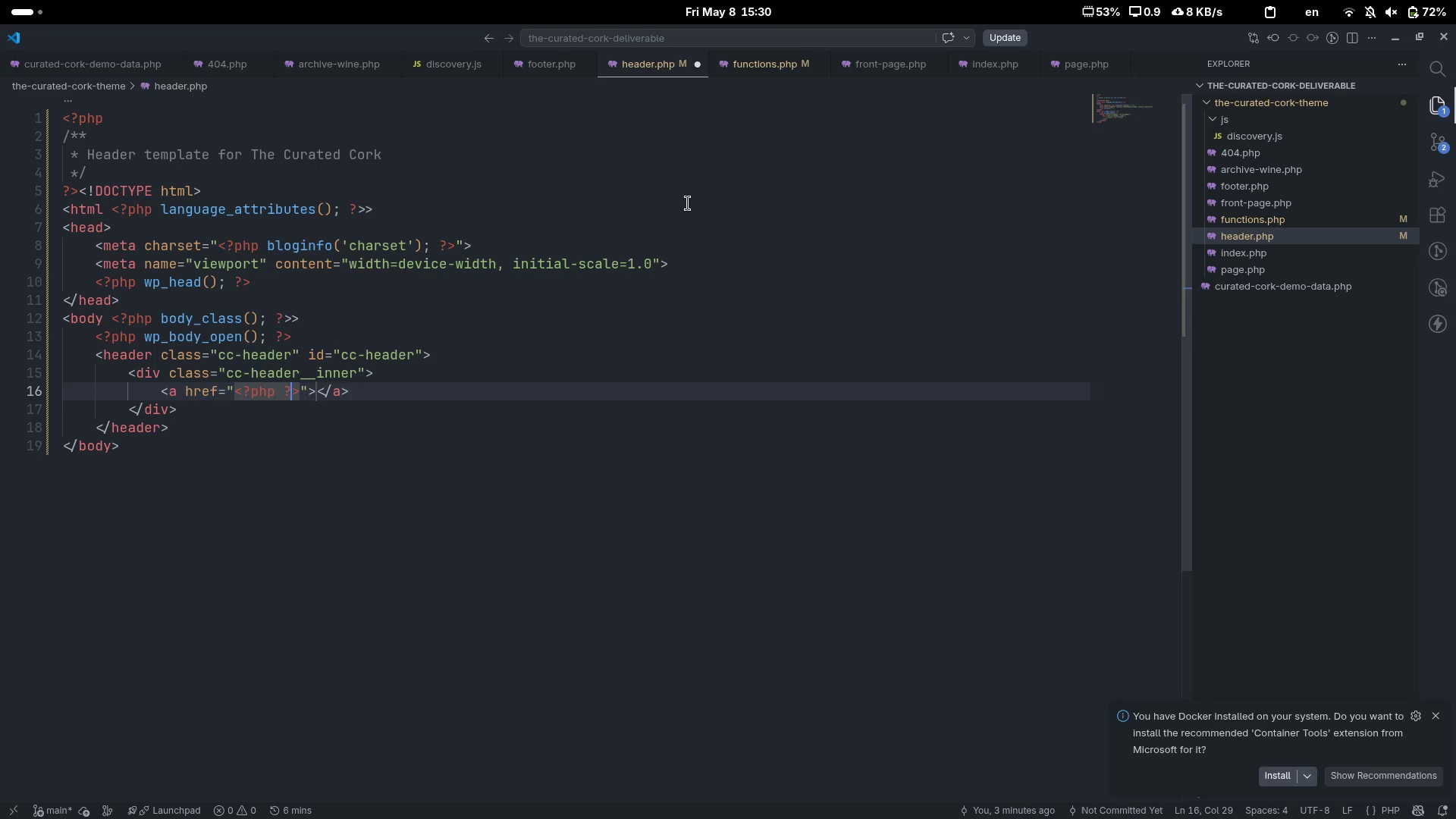 
key(ArrowLeft)
 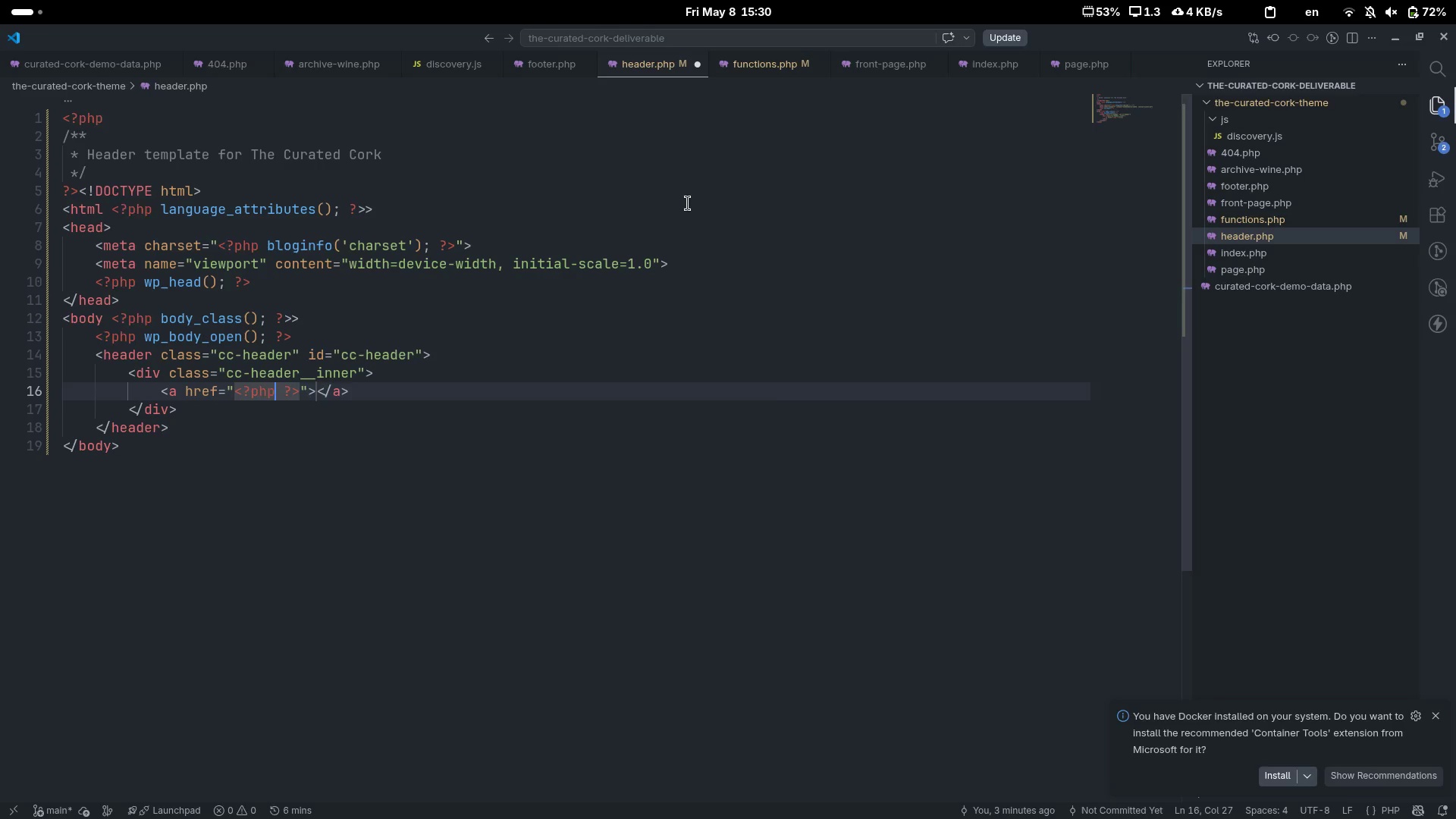 
key(ArrowLeft)
 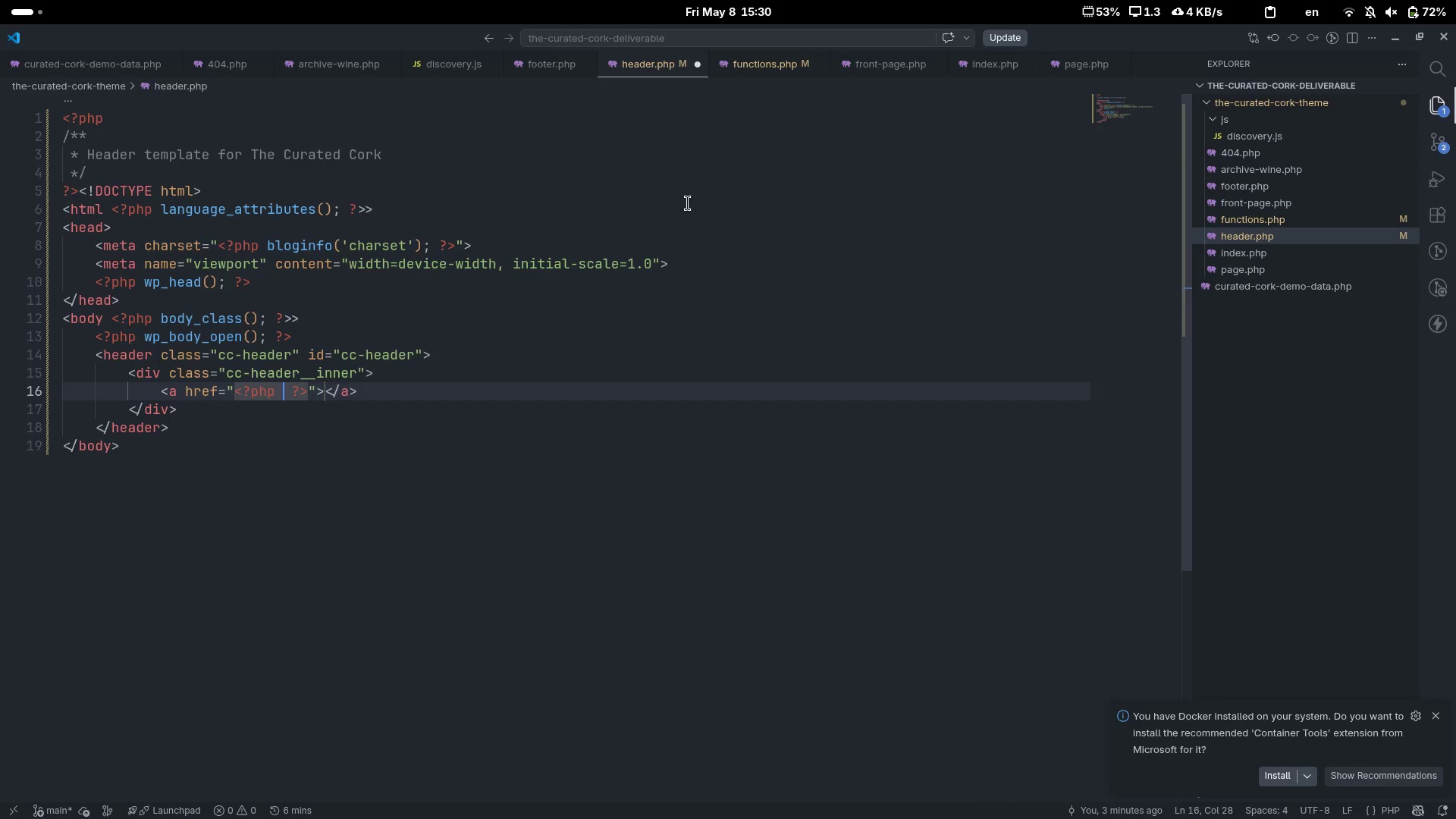 
type( echo esc_ut)
key(Backspace)
type(rl(home_uel)
key(Backspace)
key(Backspace)
type(rl('/)
 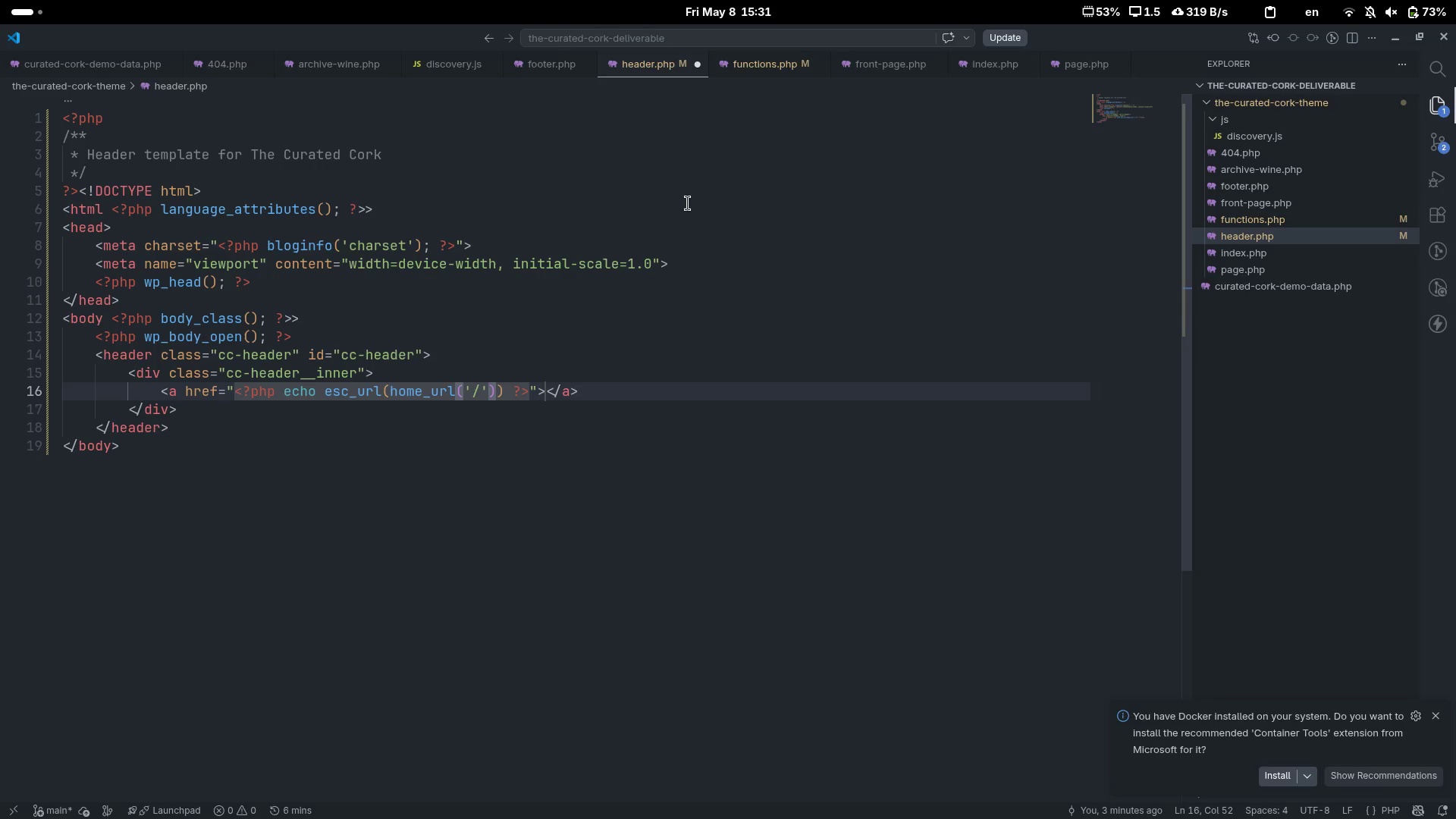 
key(ArrowRight)
 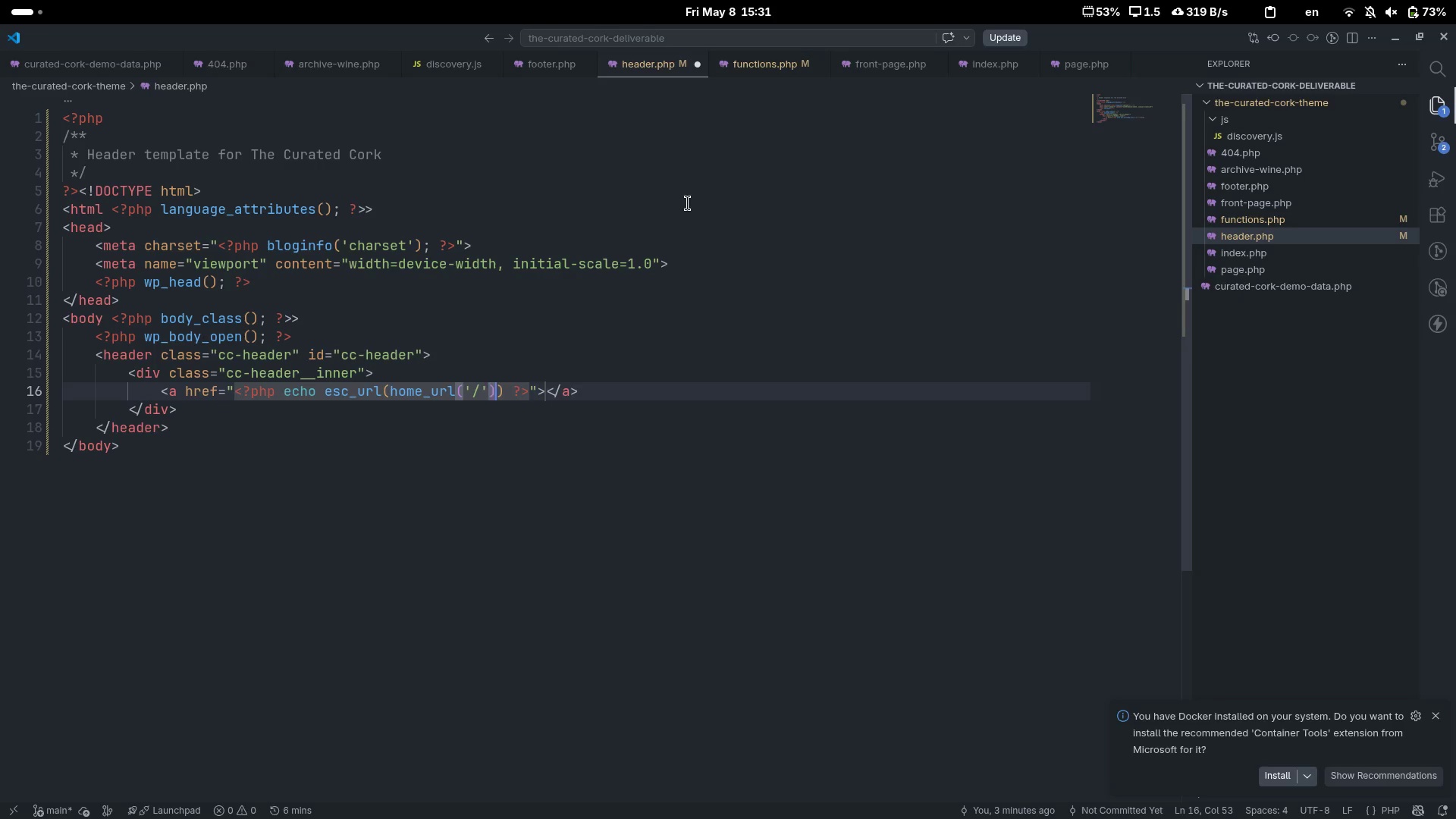 
key(ArrowRight)
 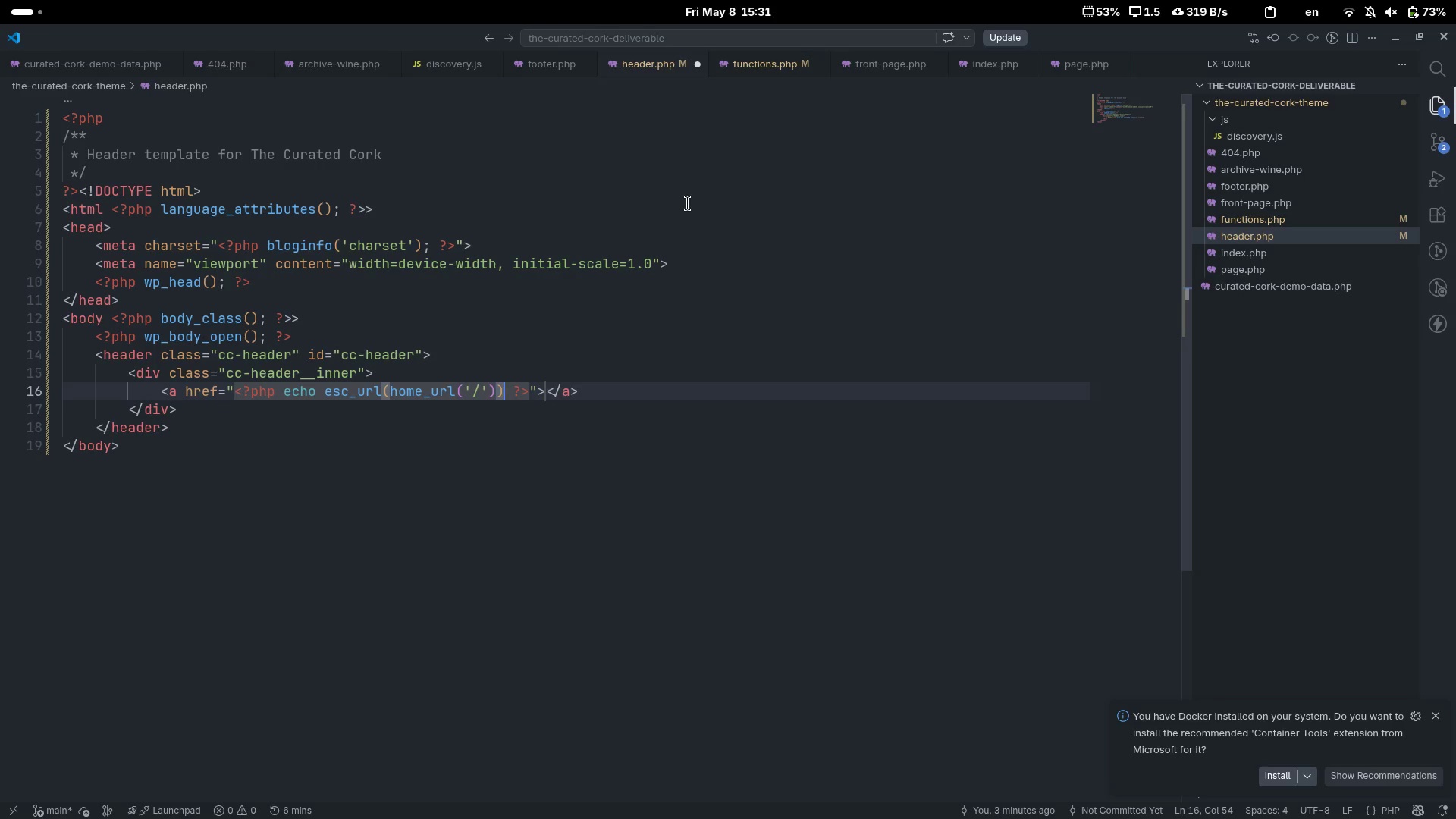 
key(ArrowRight)
 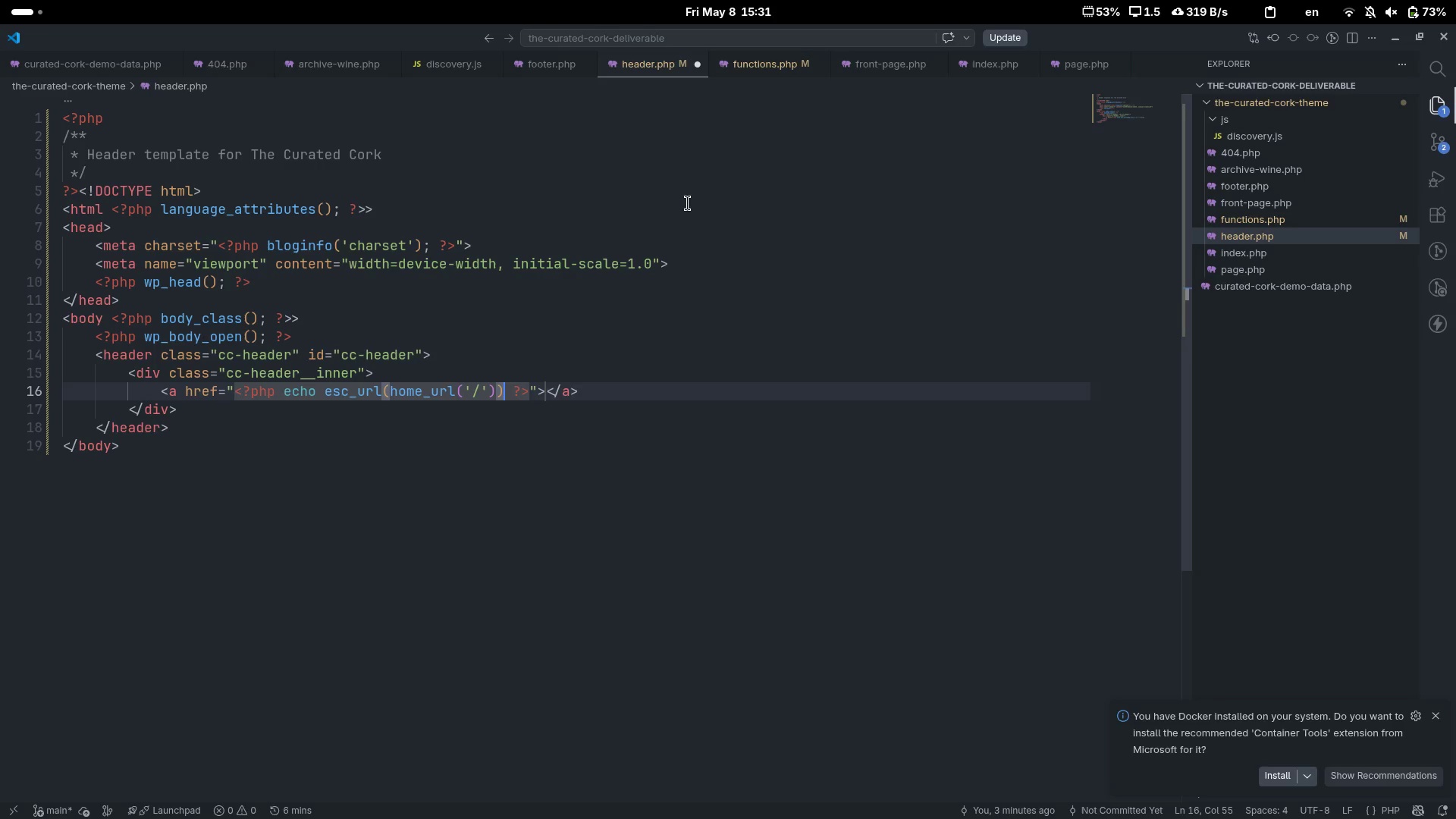 
key(Semicolon)
 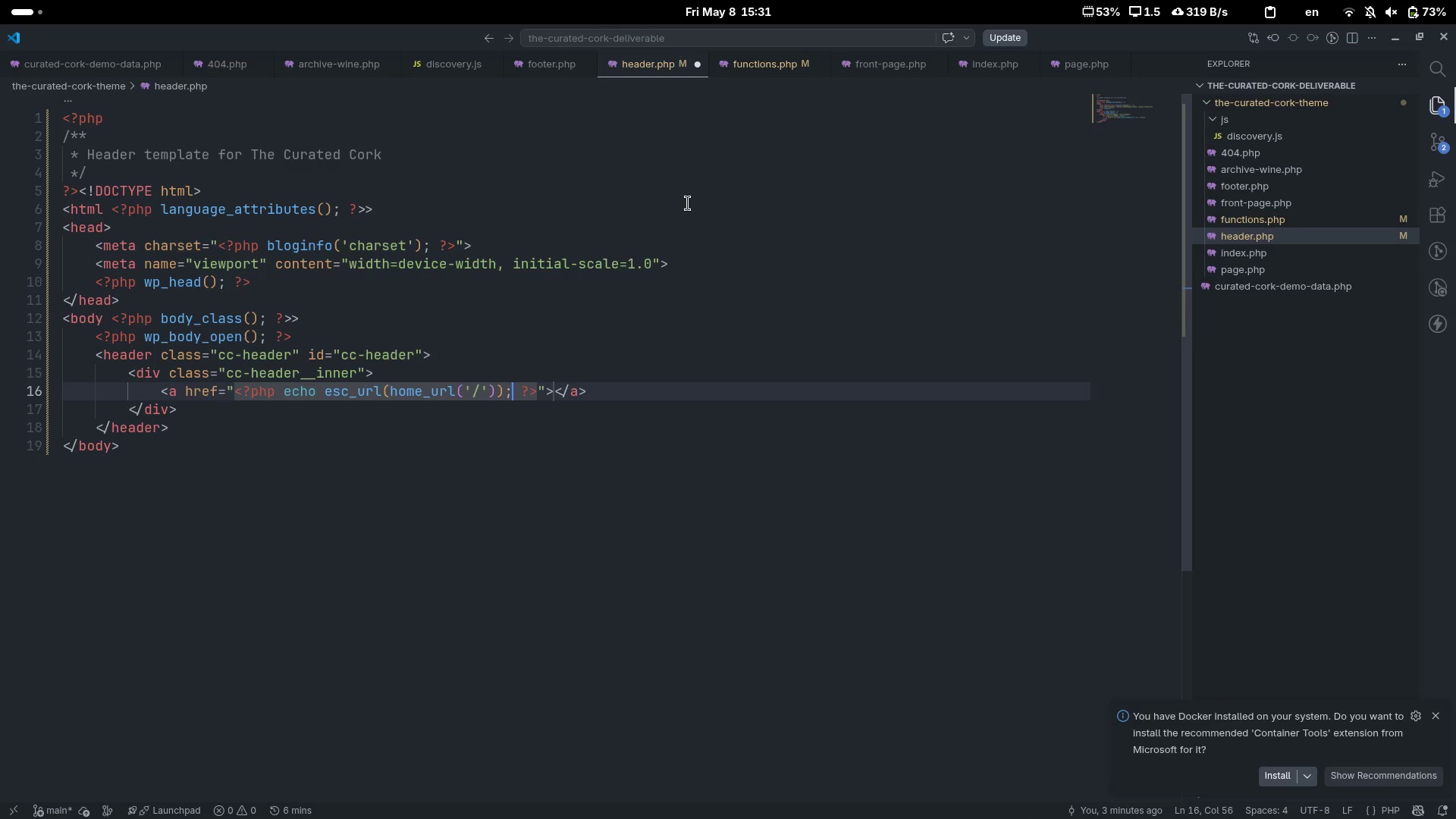 
key(ArrowRight)
 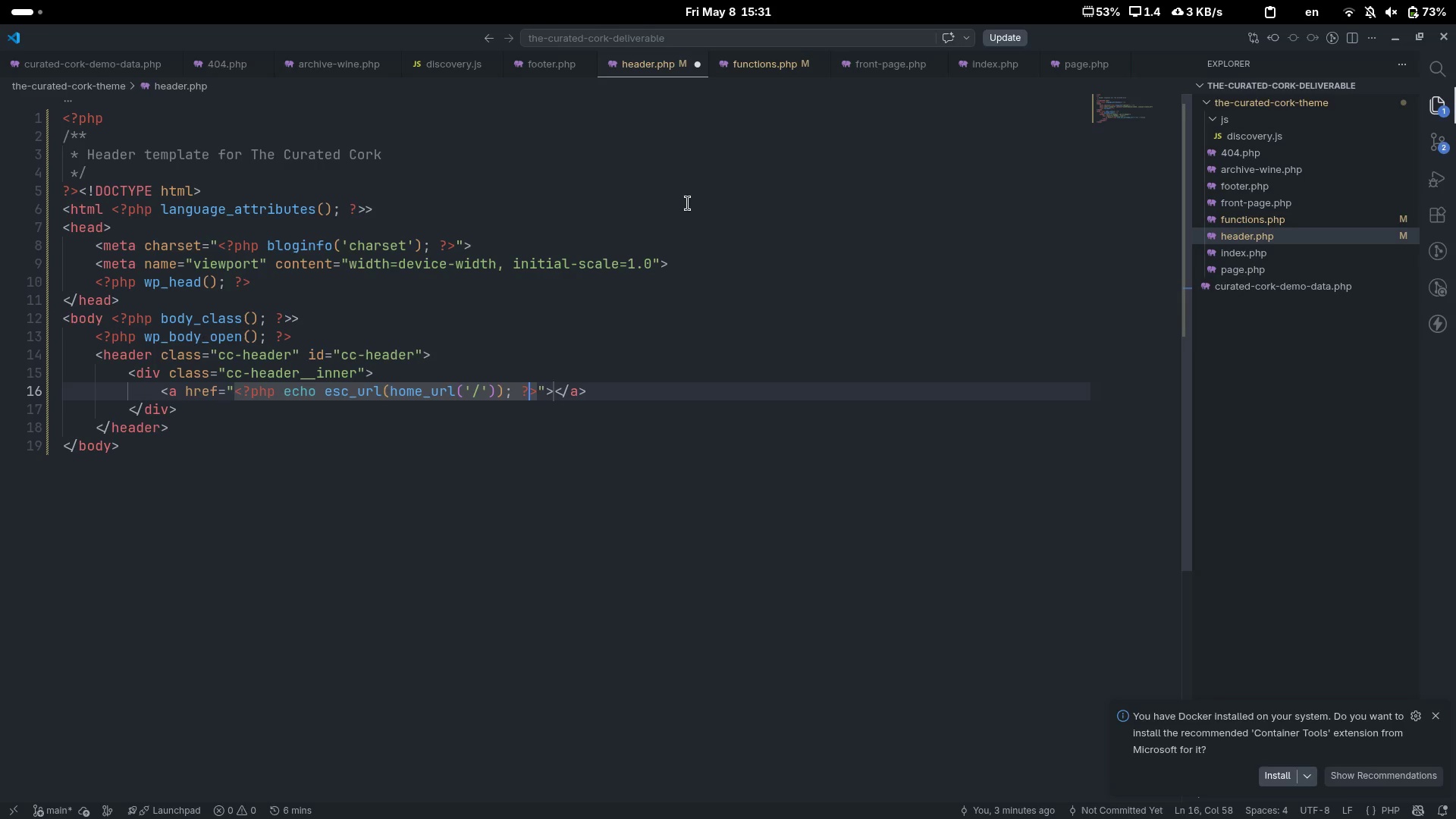 
key(ArrowRight)
 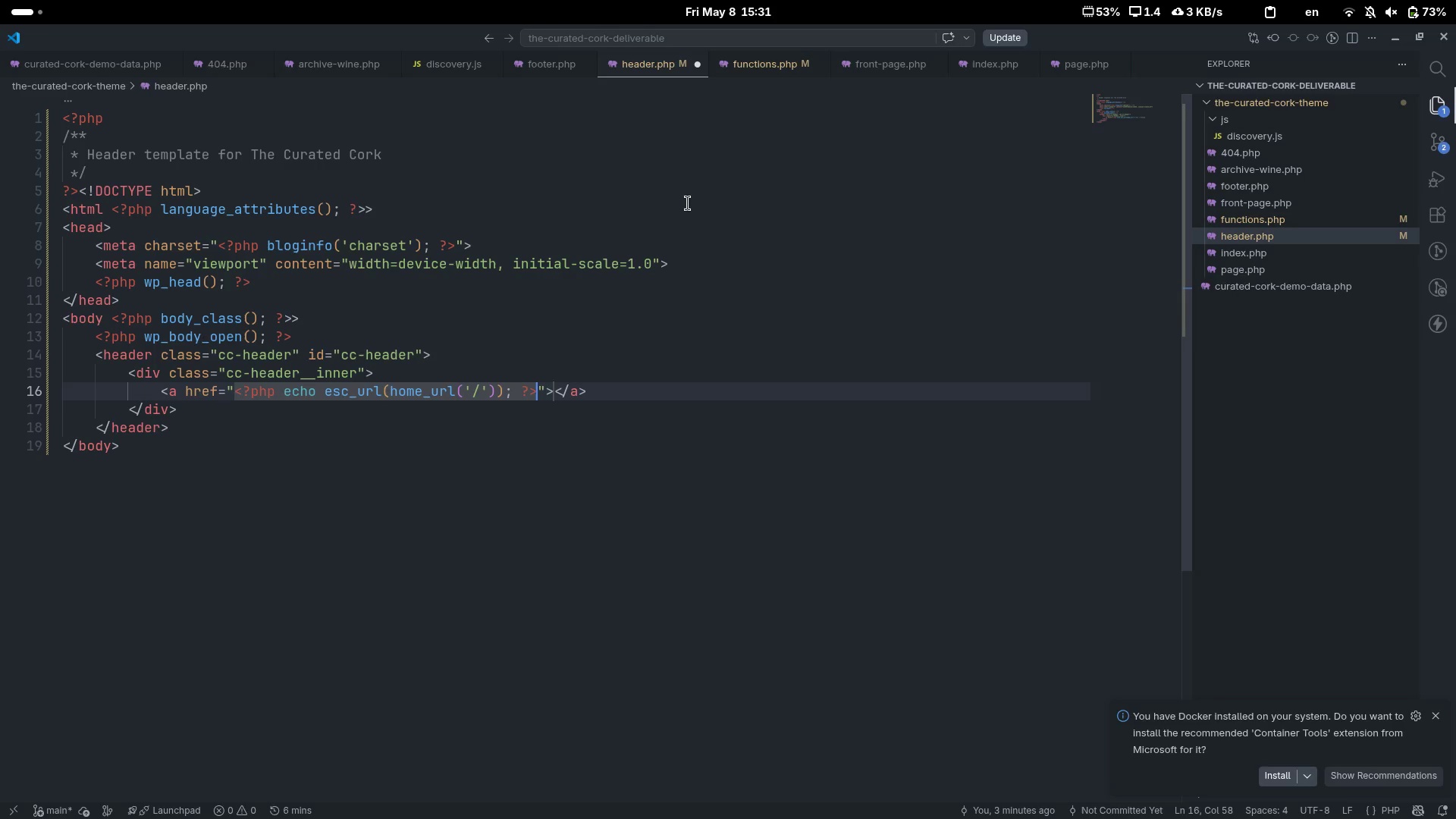 
key(ArrowRight)
 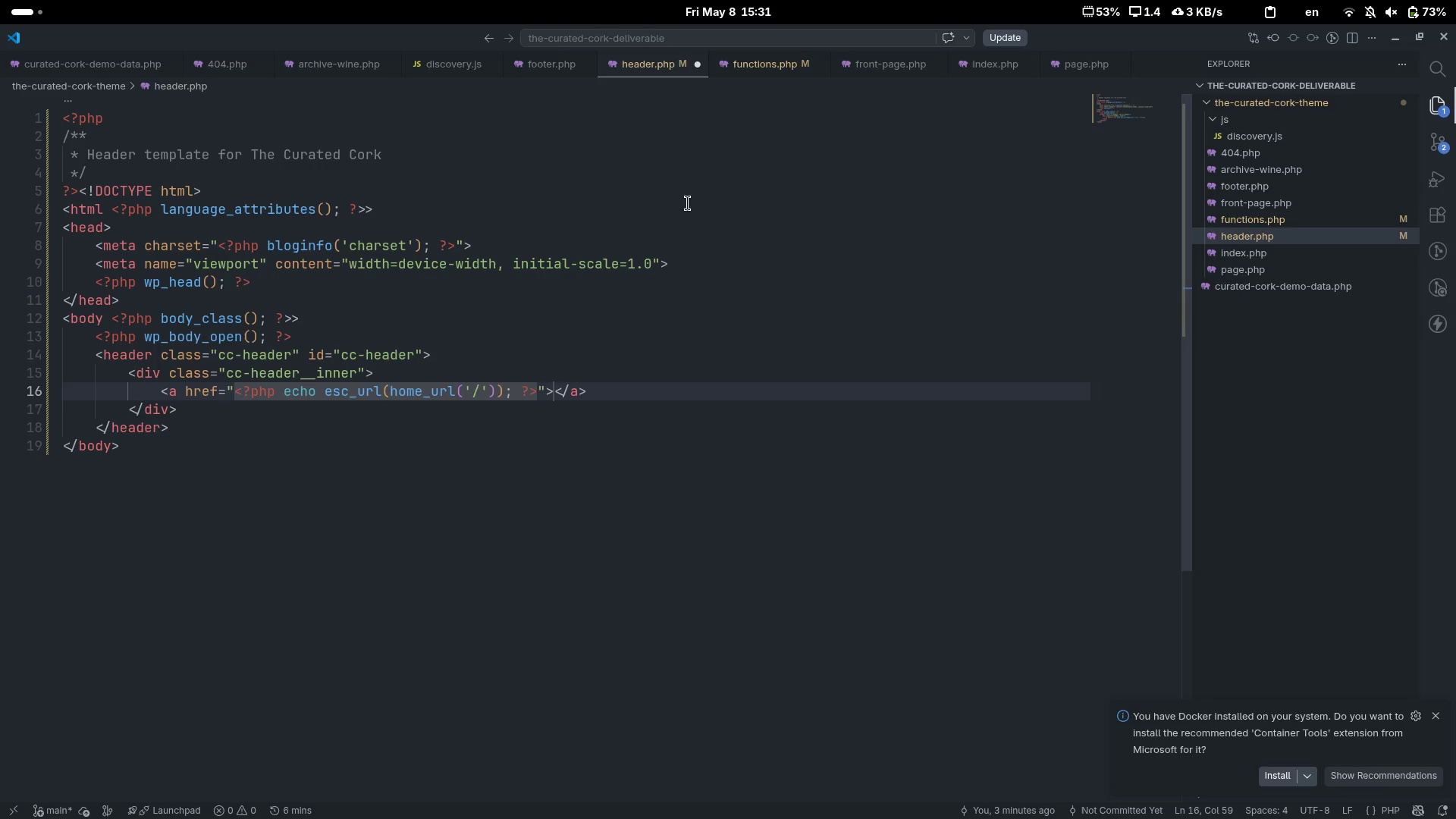 
key(ArrowRight)
 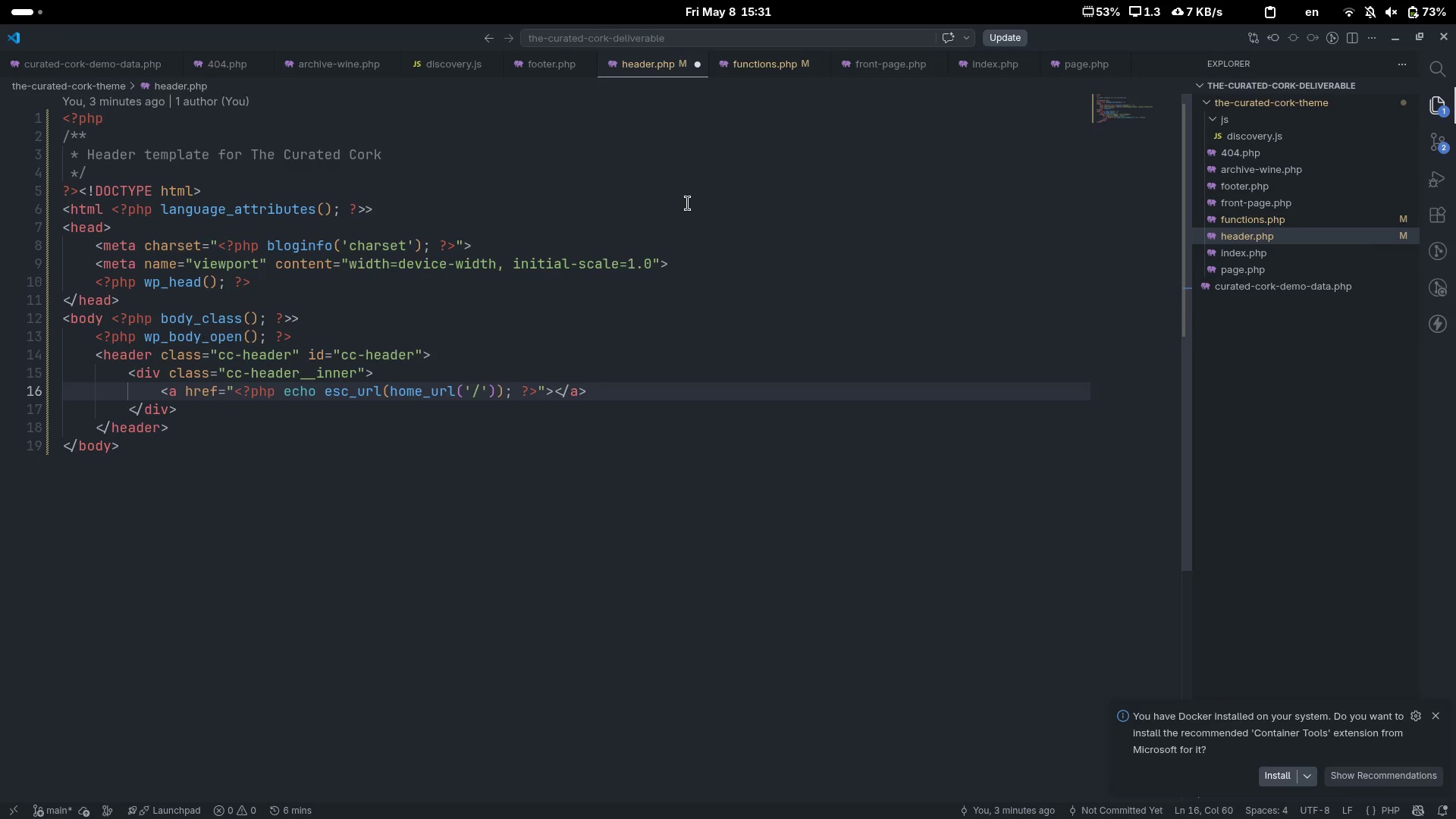 
type( clas)
key(Tab)
 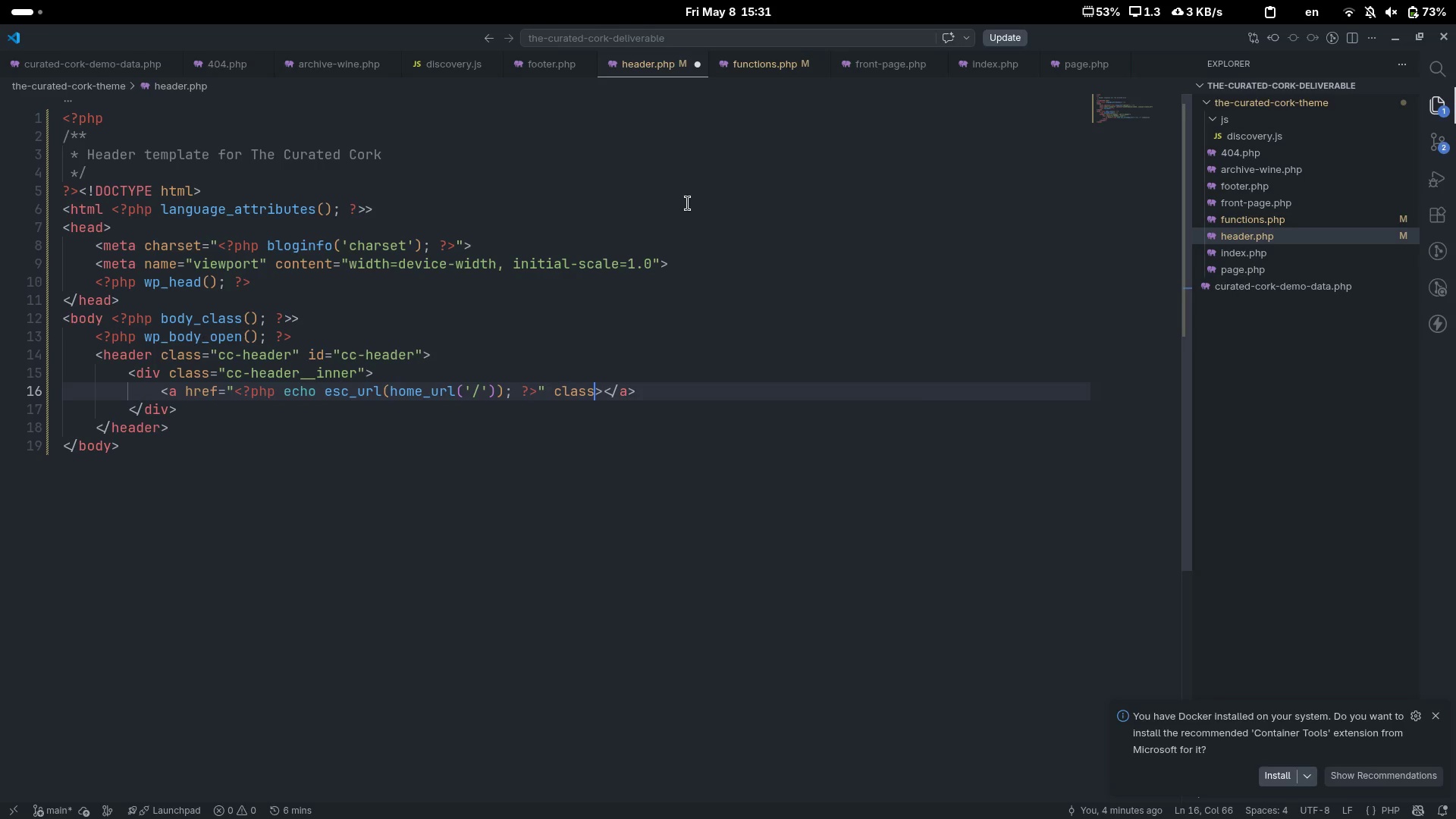 
wait(5.47)
 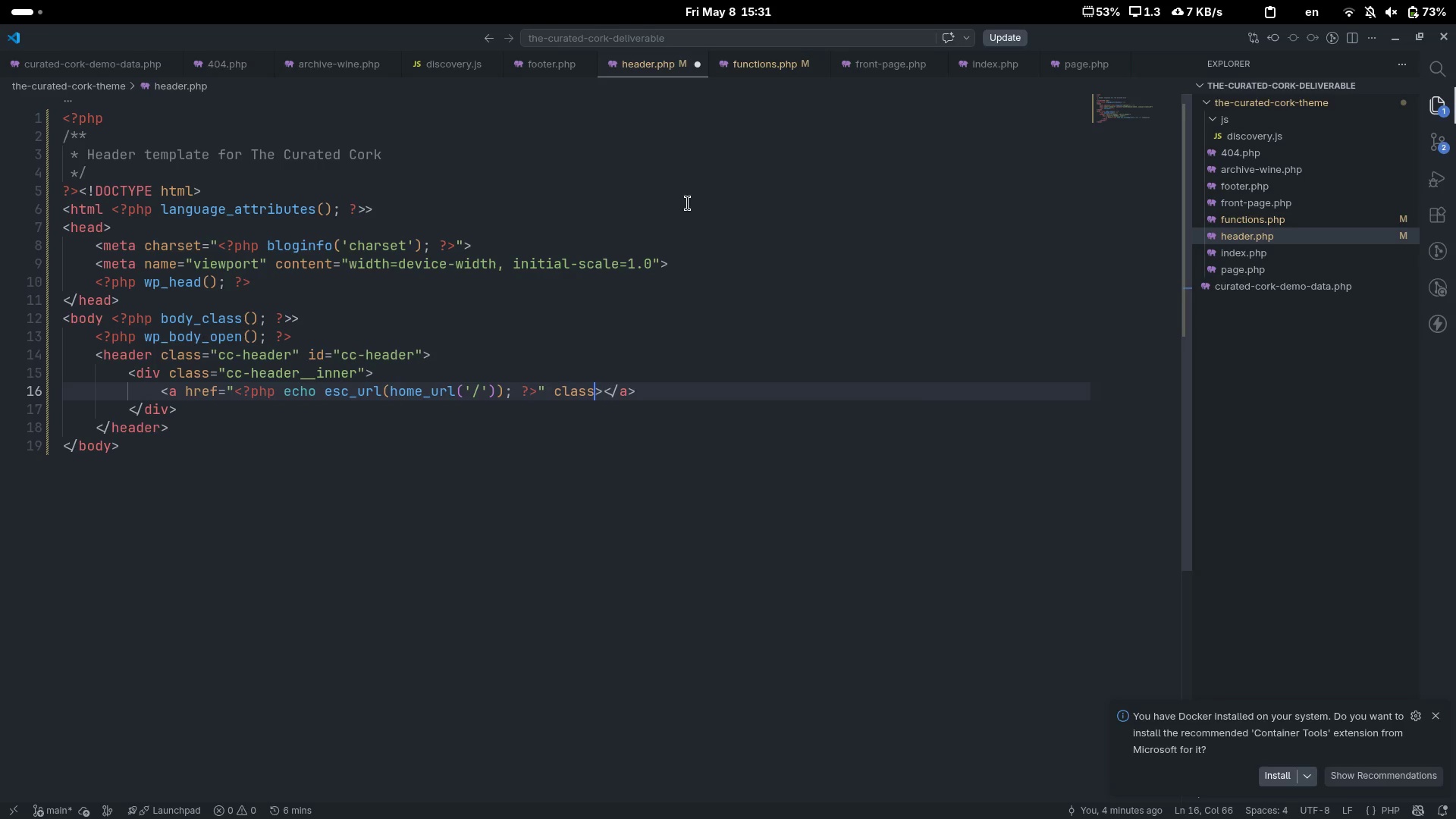 
key(Equal)
 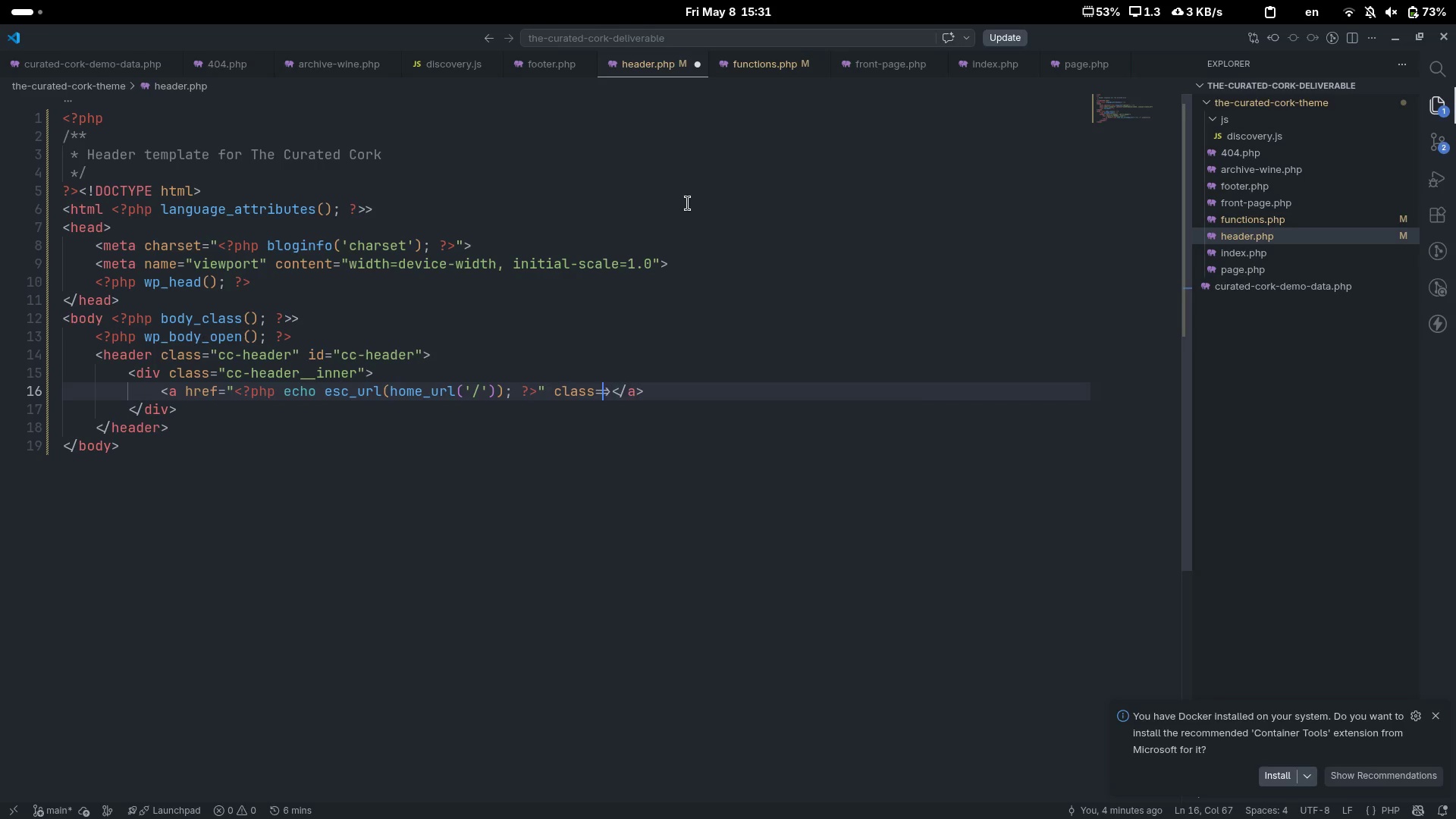 
key(Shift+Quote)
 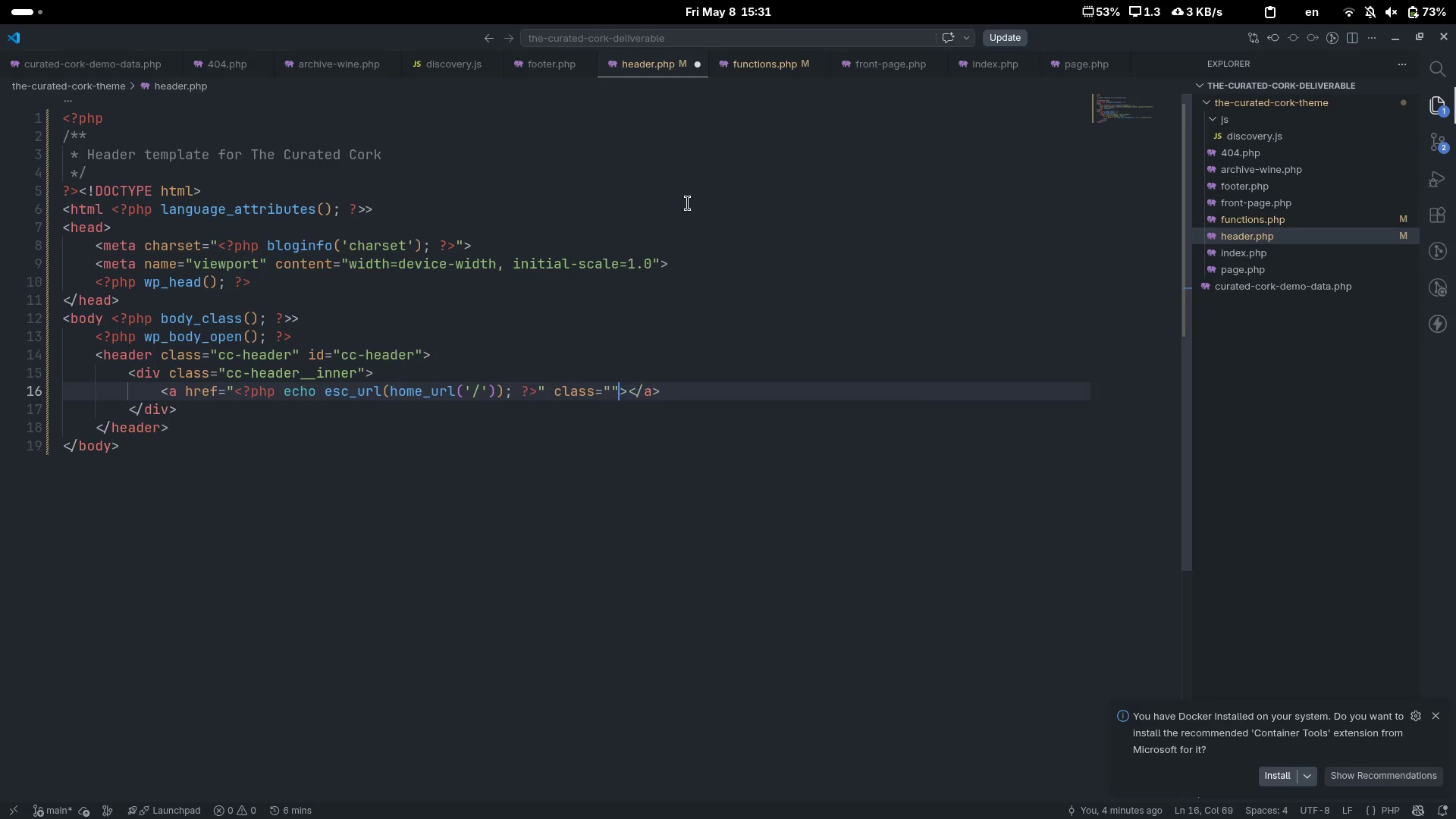 
key(Shift+Quote)
 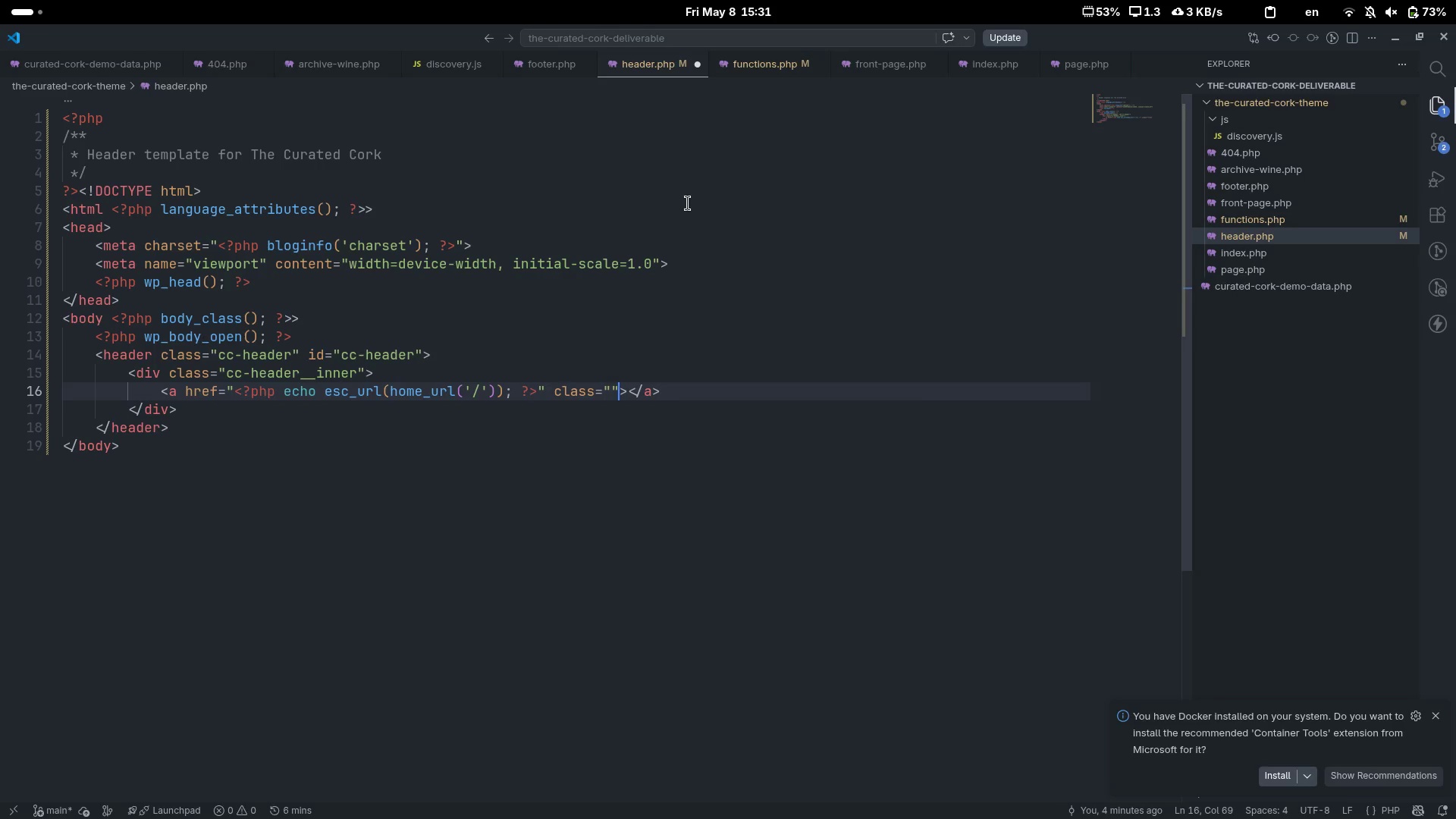 
key(ArrowLeft)
 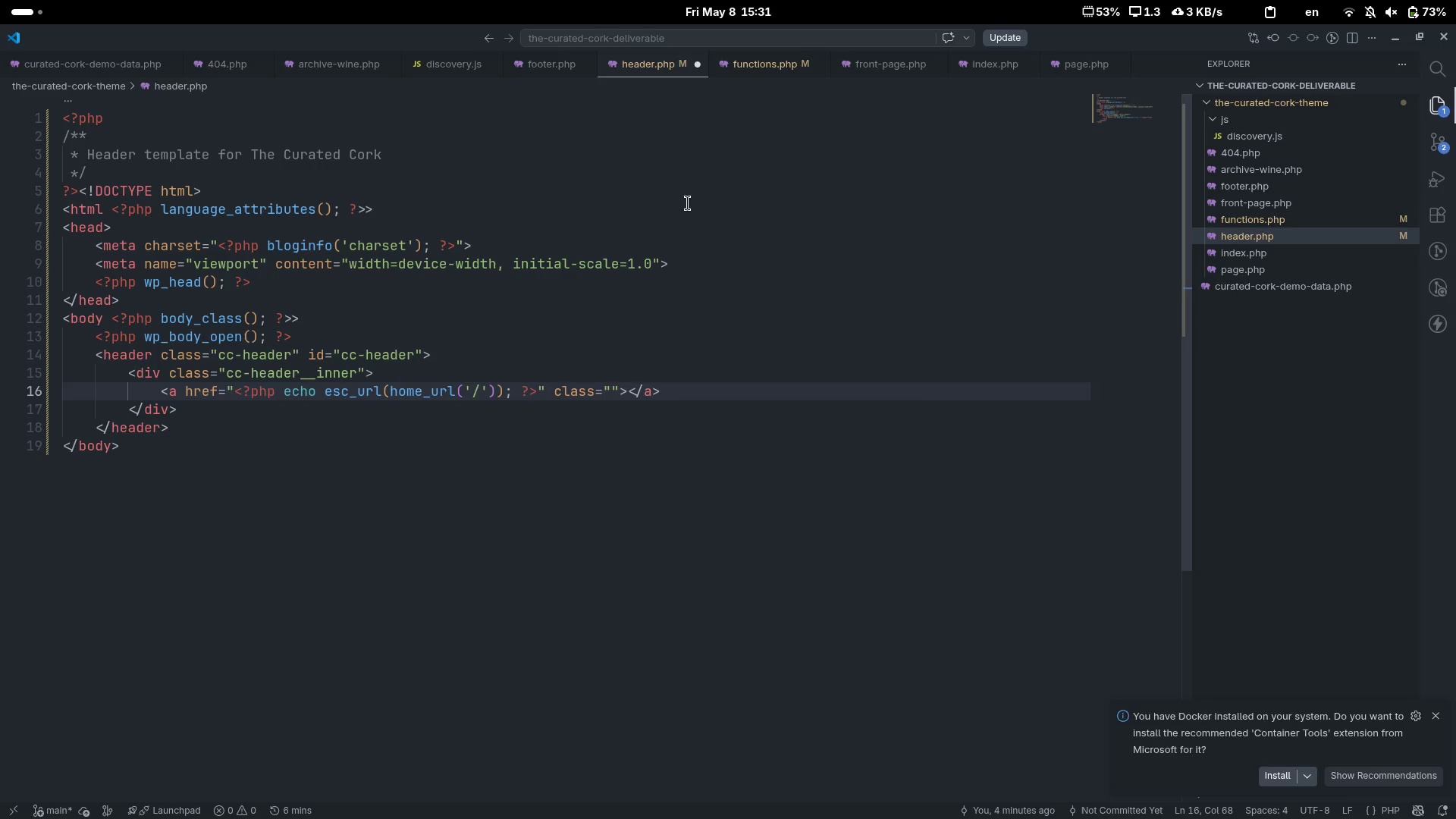 
type(cc-loo)
key(Backspace)
type(o)
key(Backspace)
type(go)
 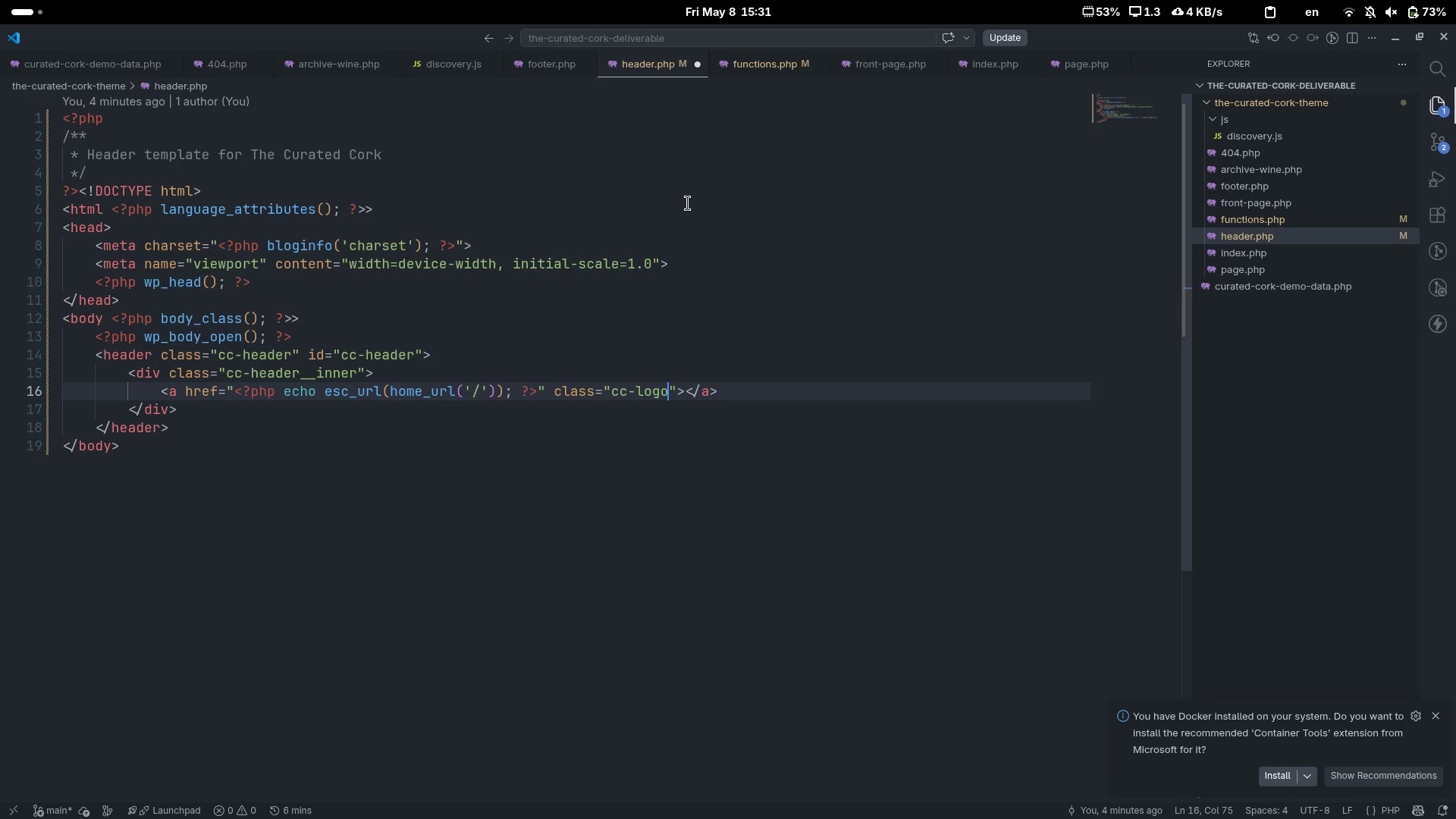 
wait(13.21)
 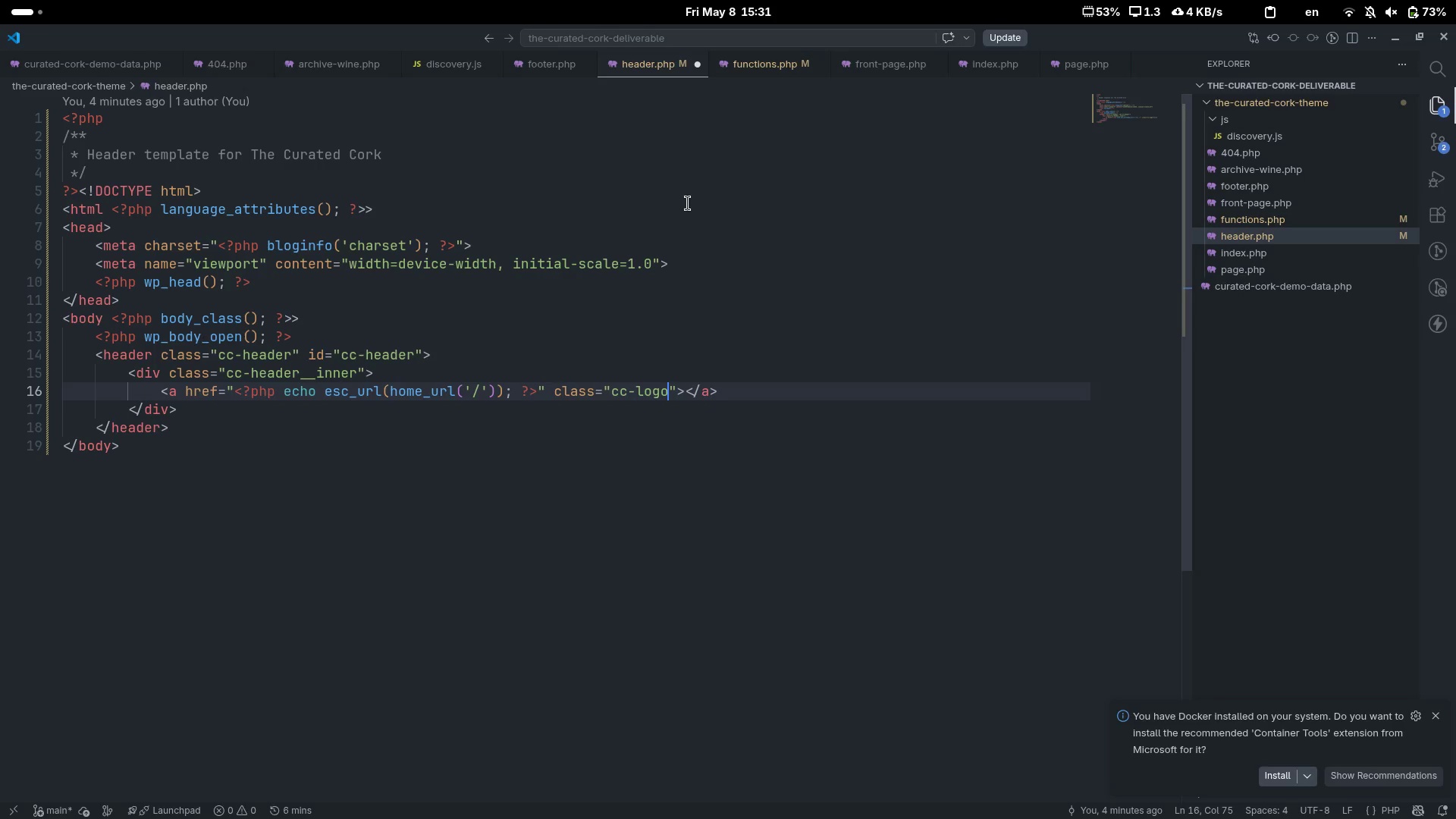 
key(ArrowRight)
 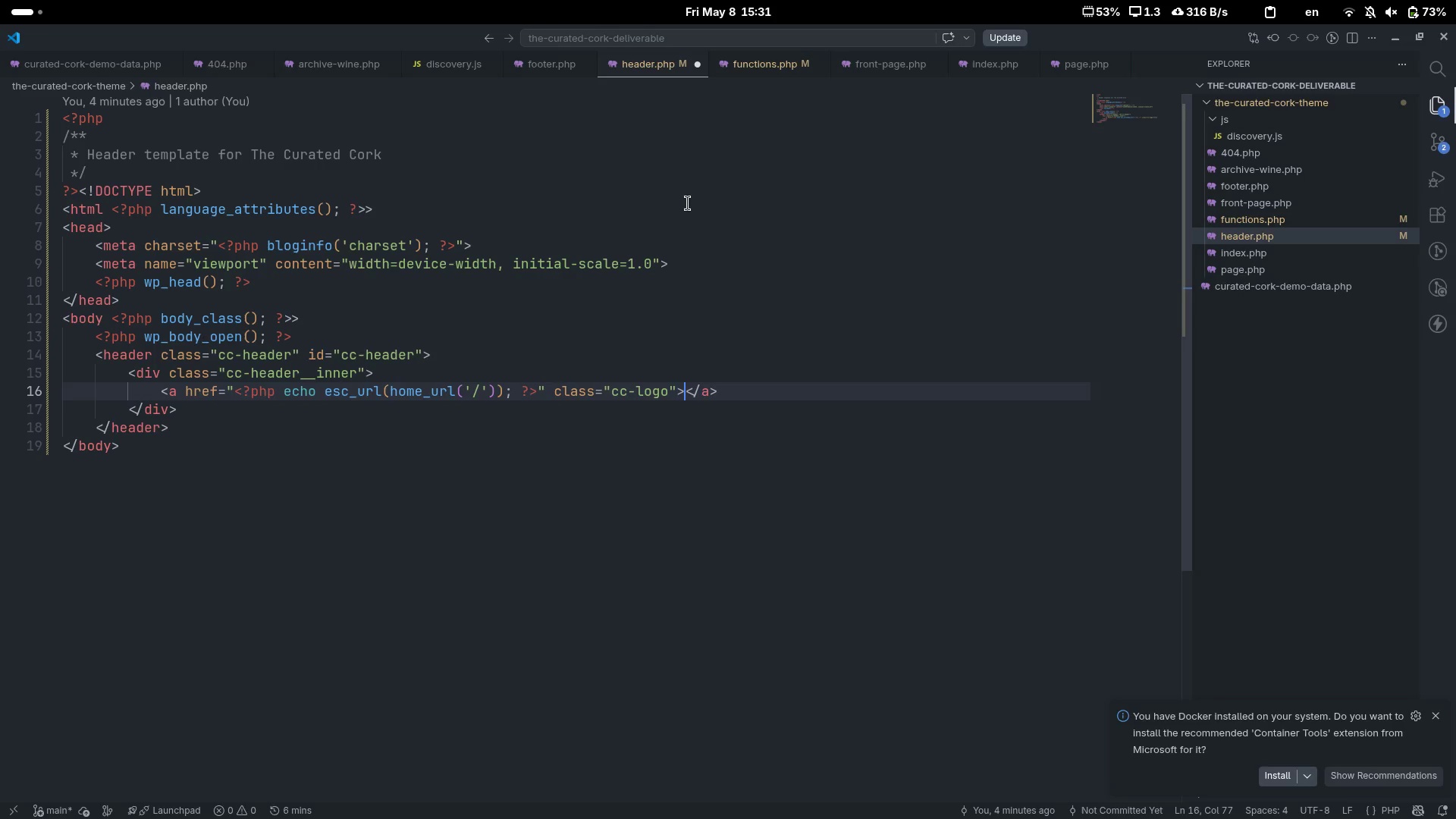 
key(ArrowRight)
 